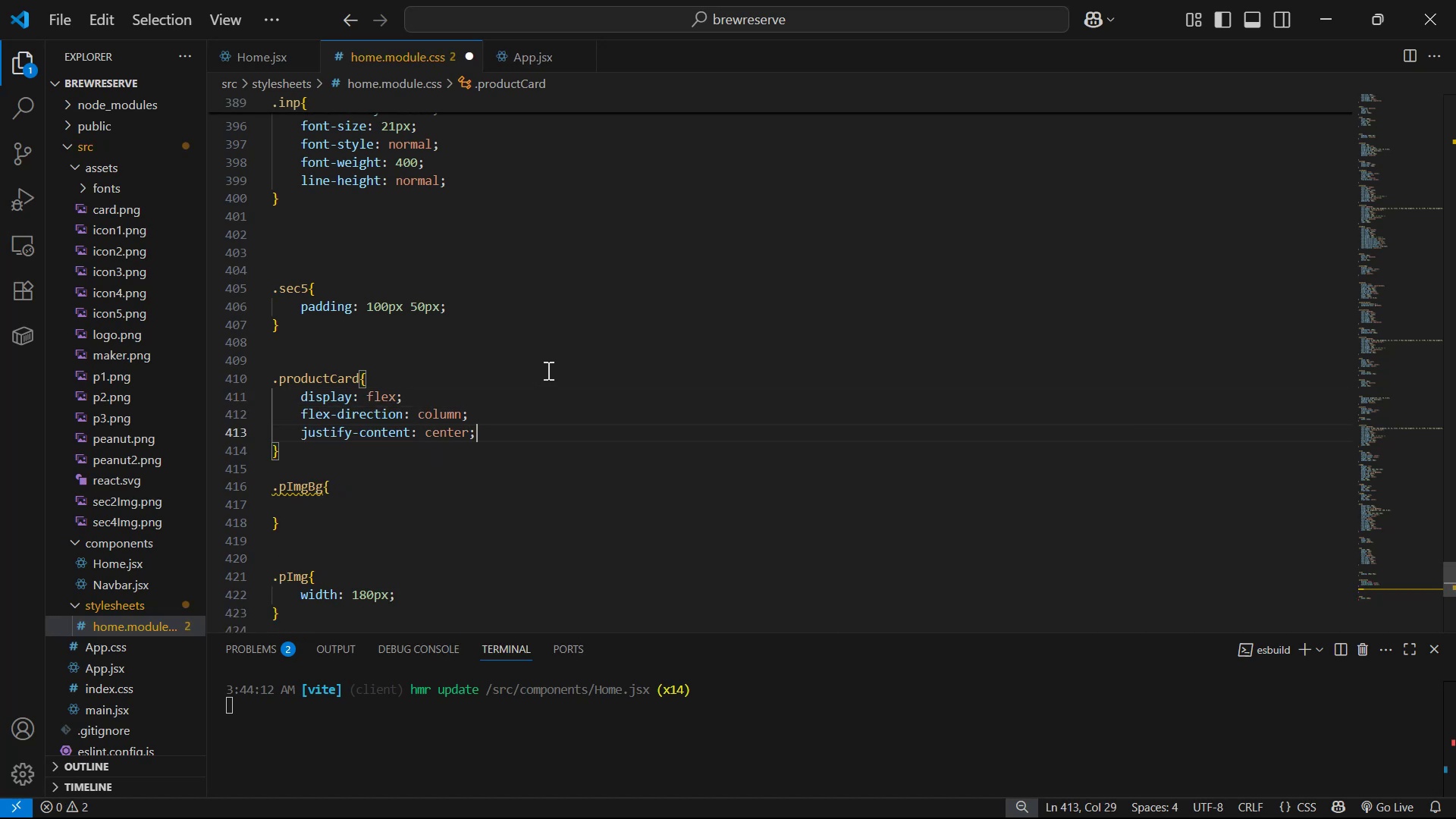 
key(Enter)
 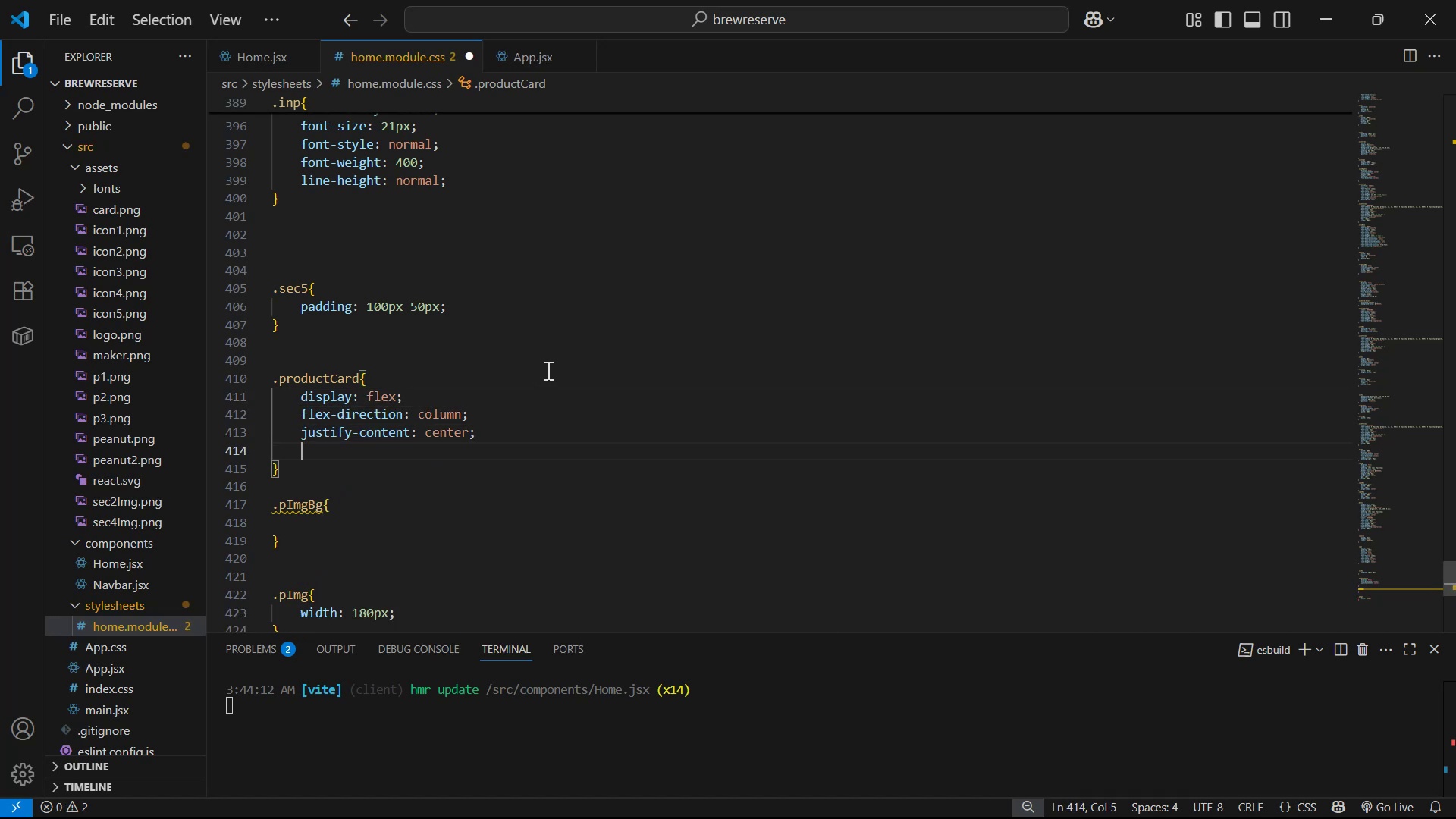 
key(A)
 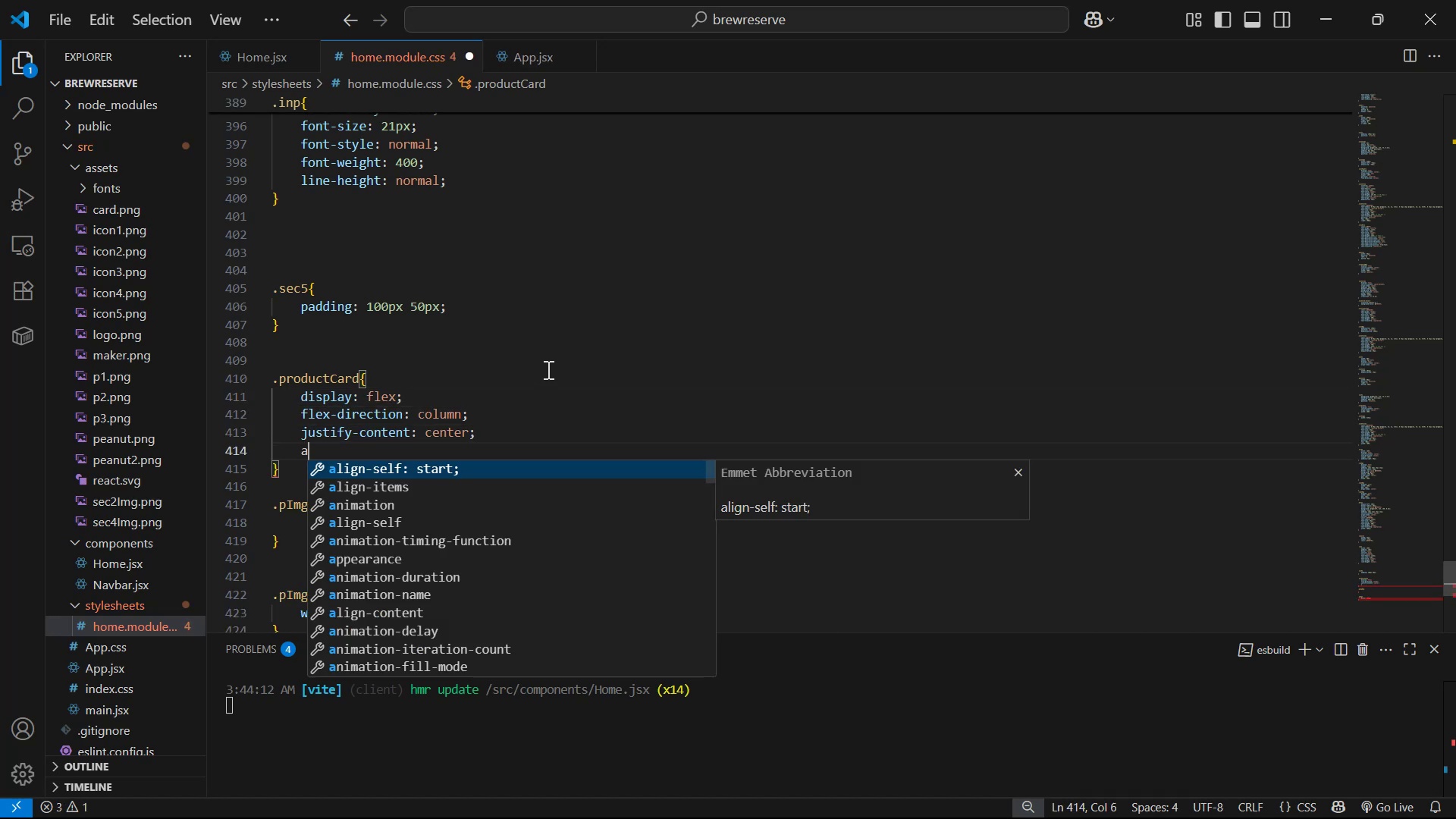 
key(ArrowDown)
 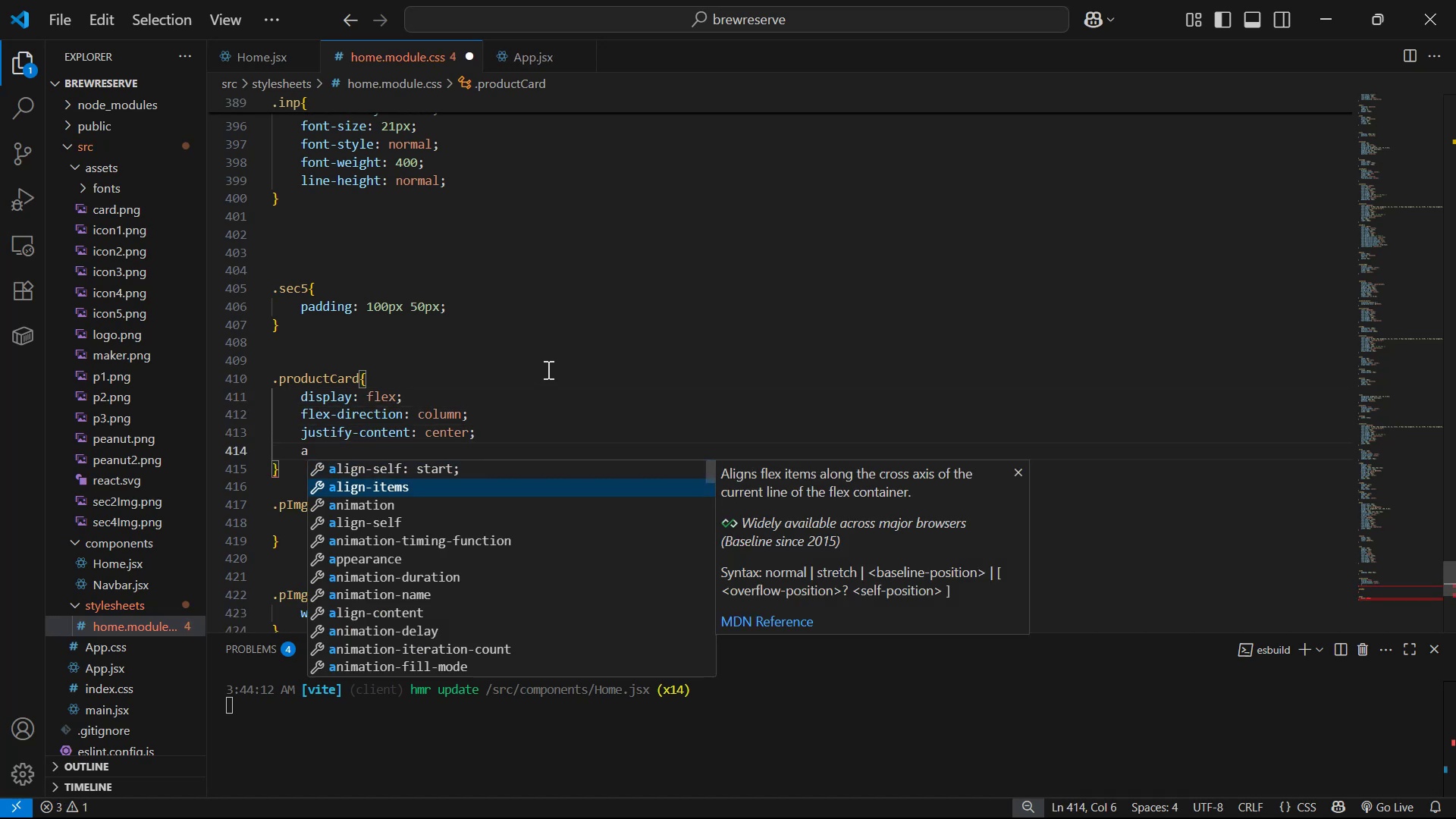 
key(Enter)
 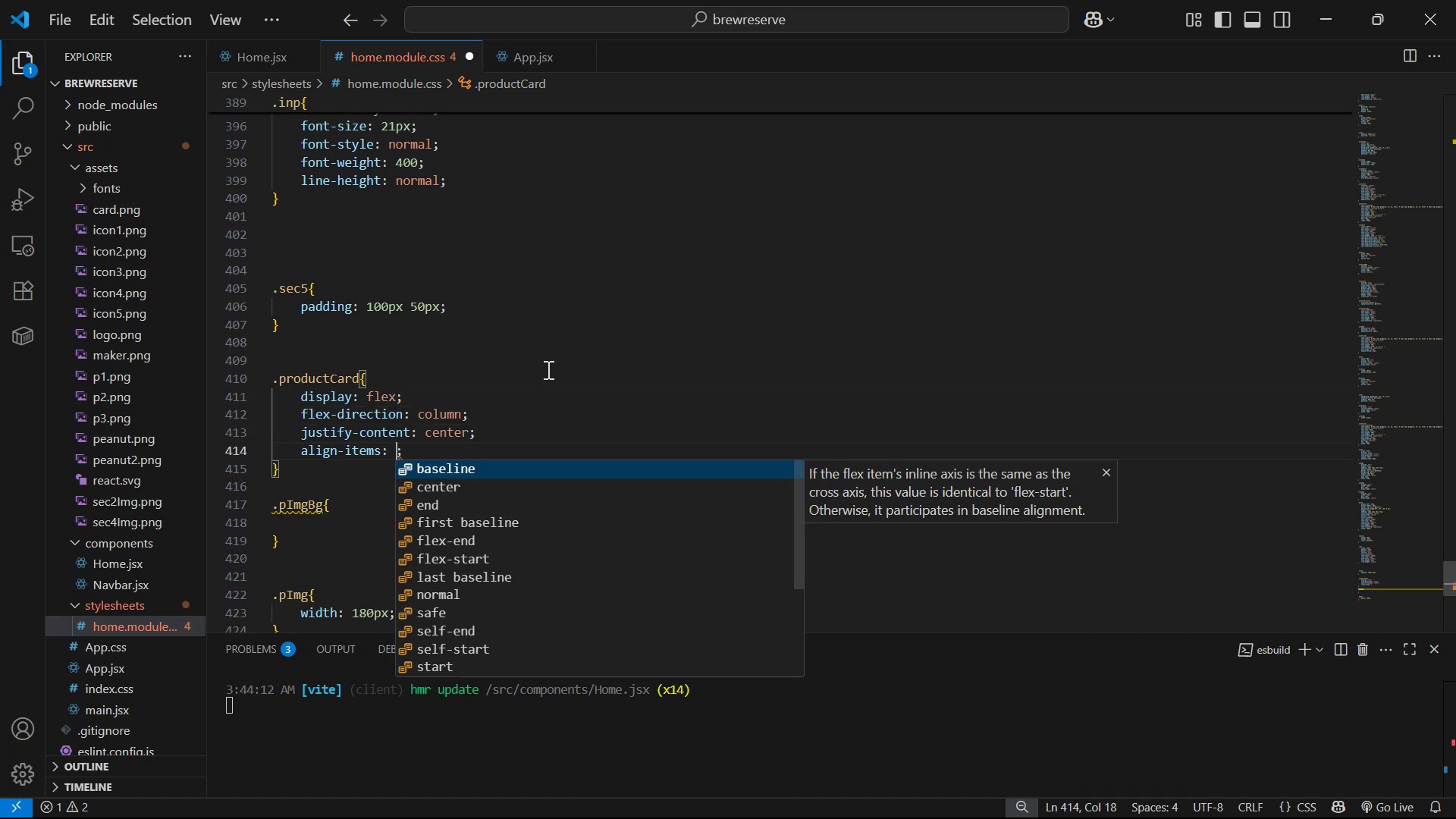 
key(ArrowDown)
 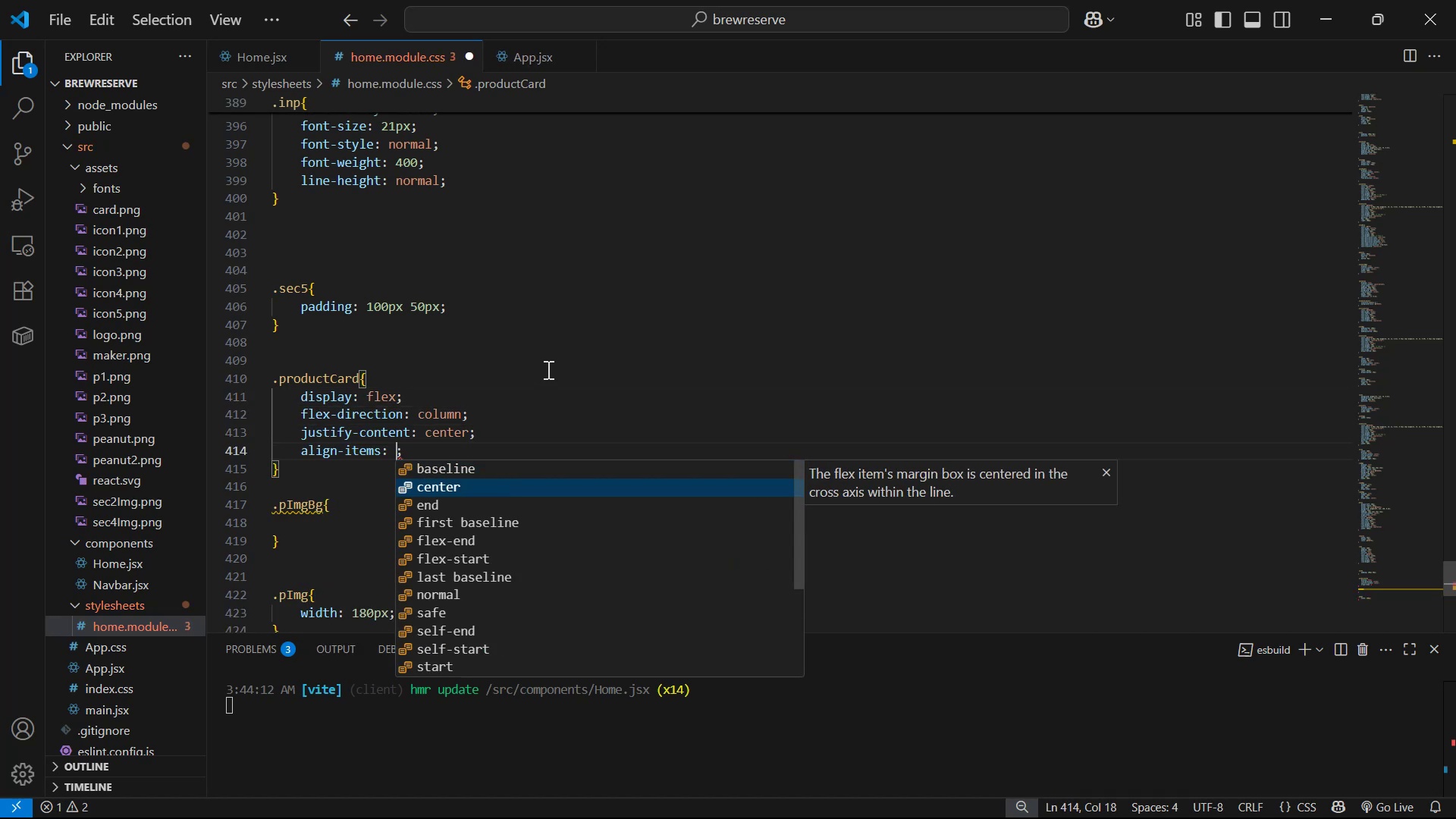 
key(Enter)
 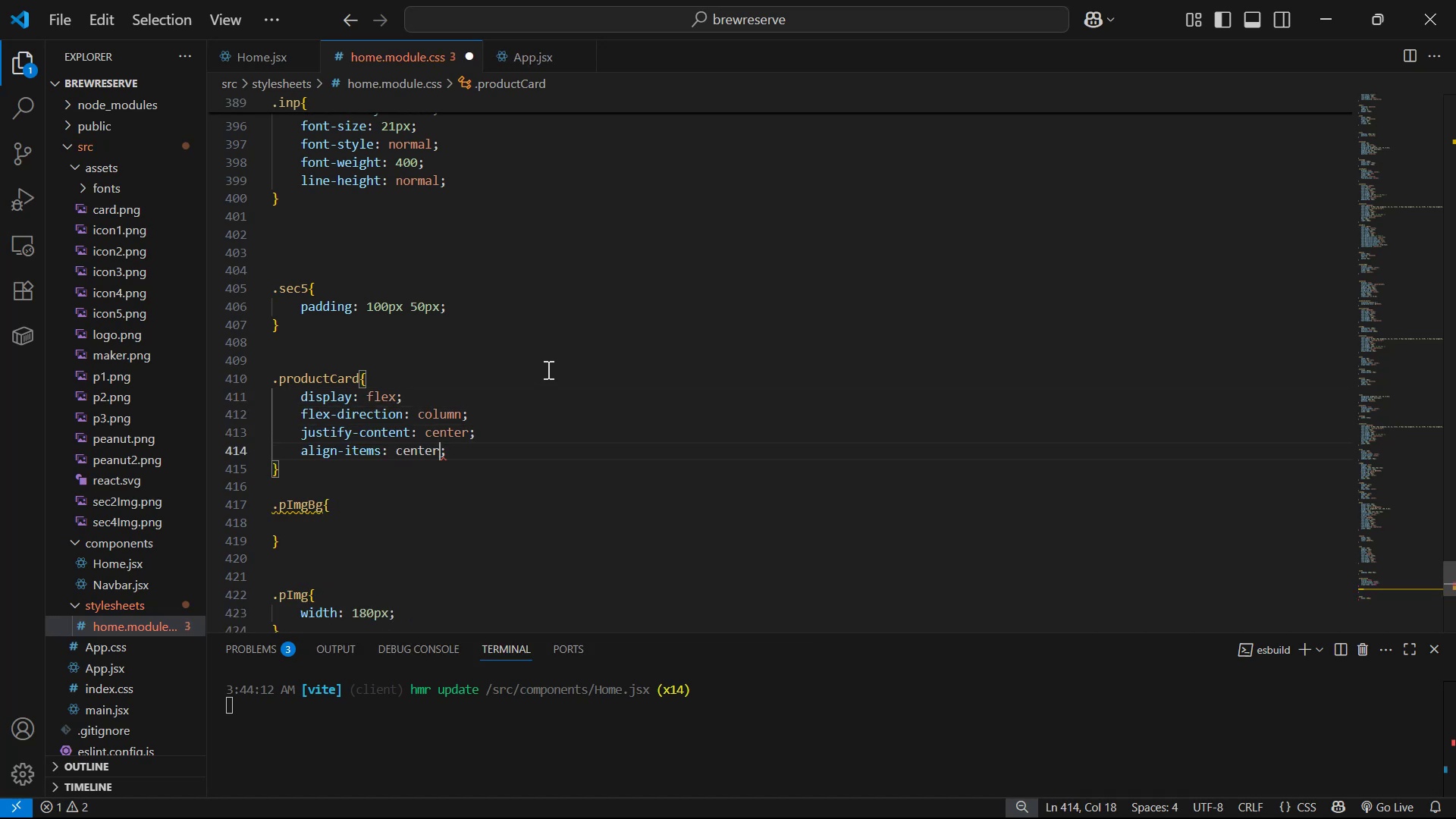 
key(Control+S)
 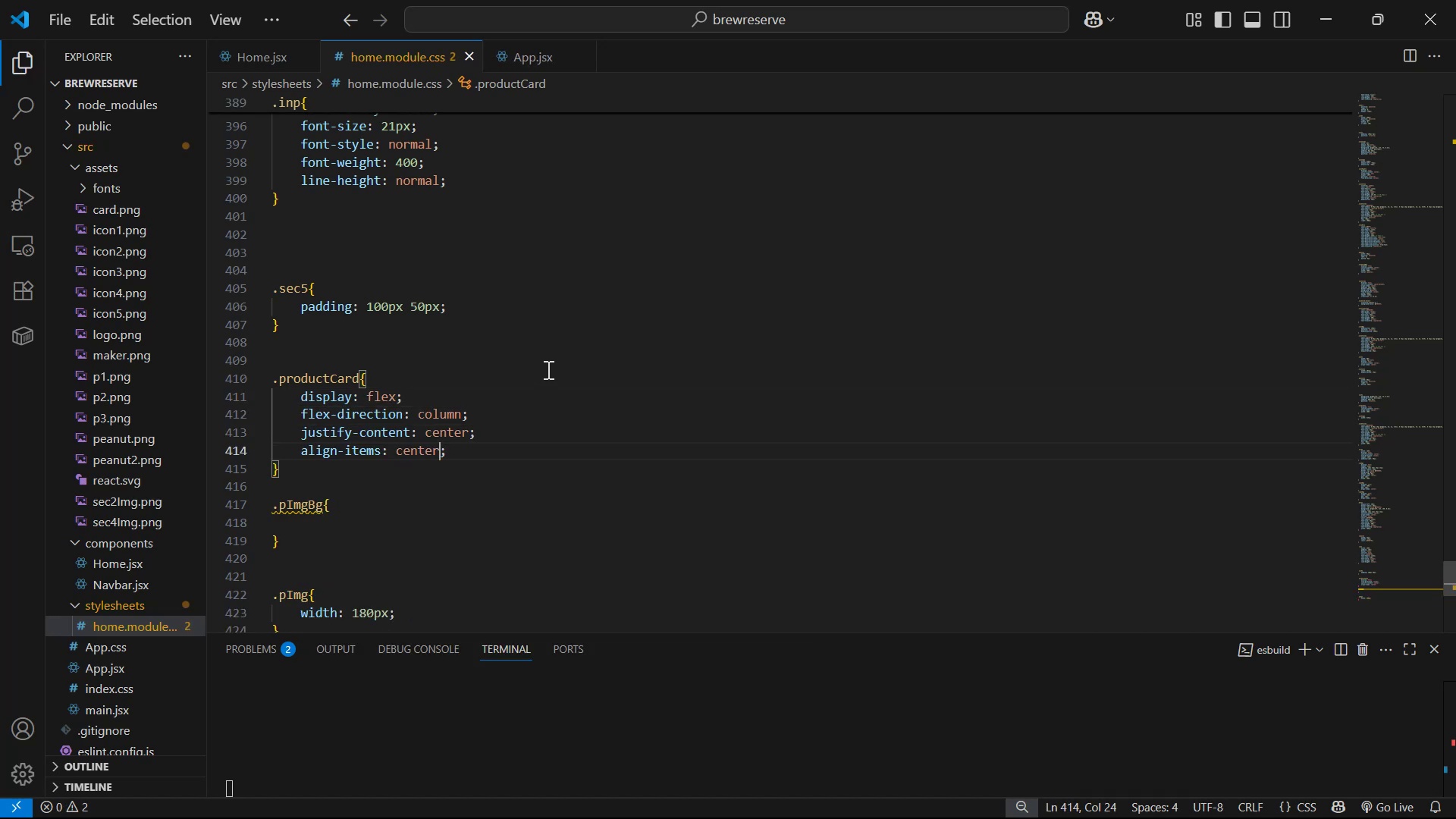 
key(Alt+AltLeft)
 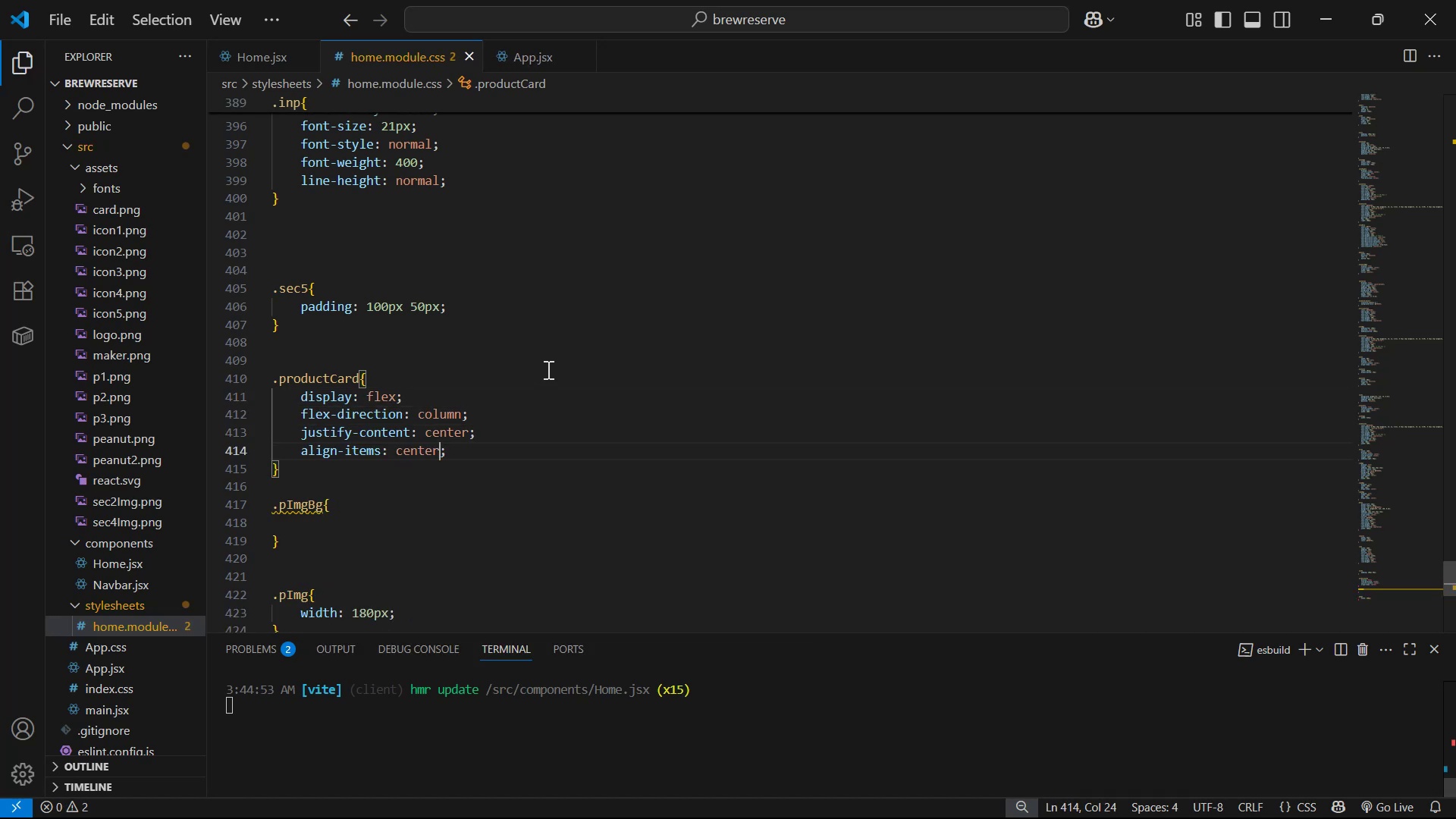 
key(Alt+Tab)
 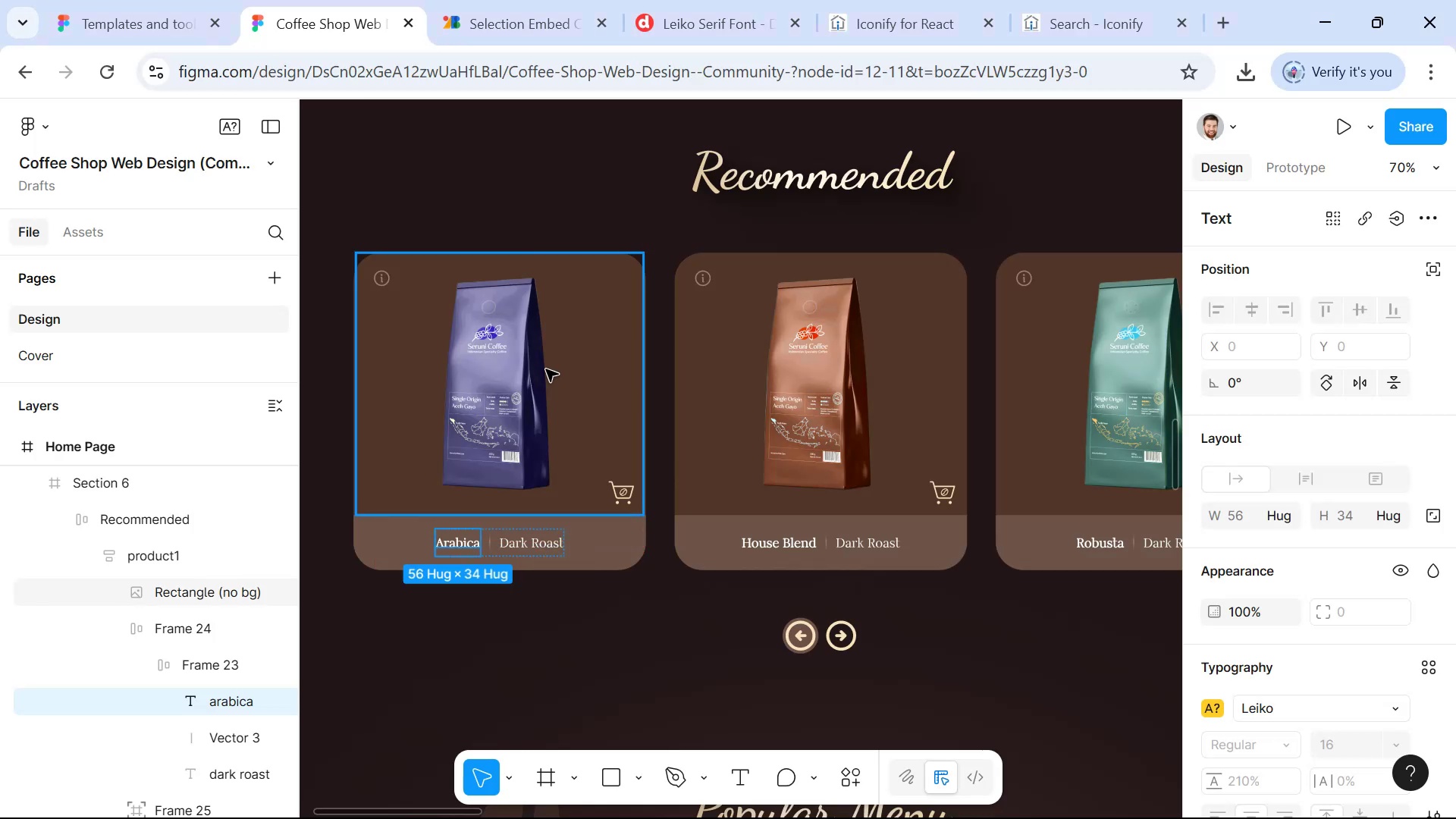 
key(Alt+AltLeft)
 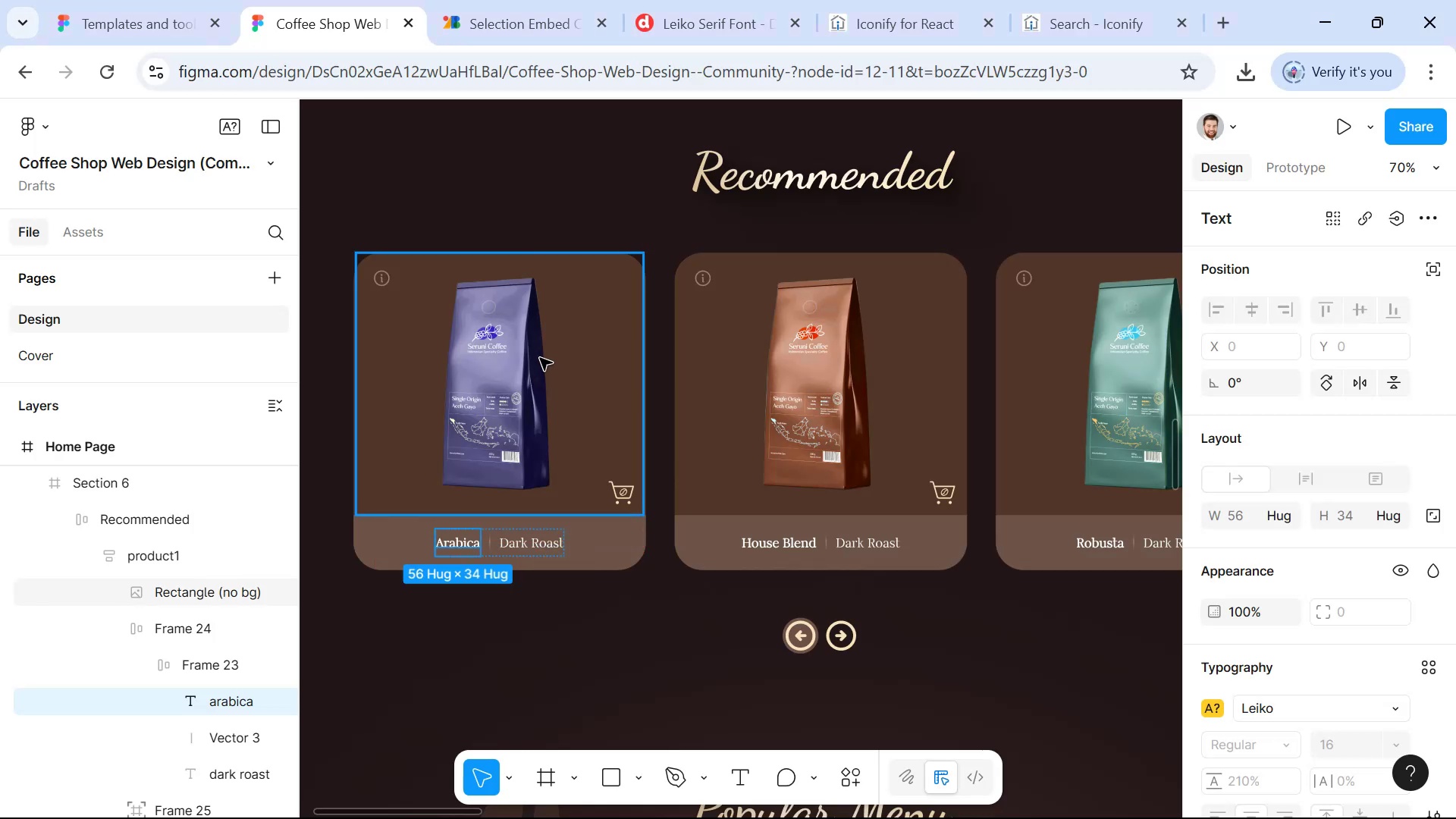 
key(Alt+Tab)
 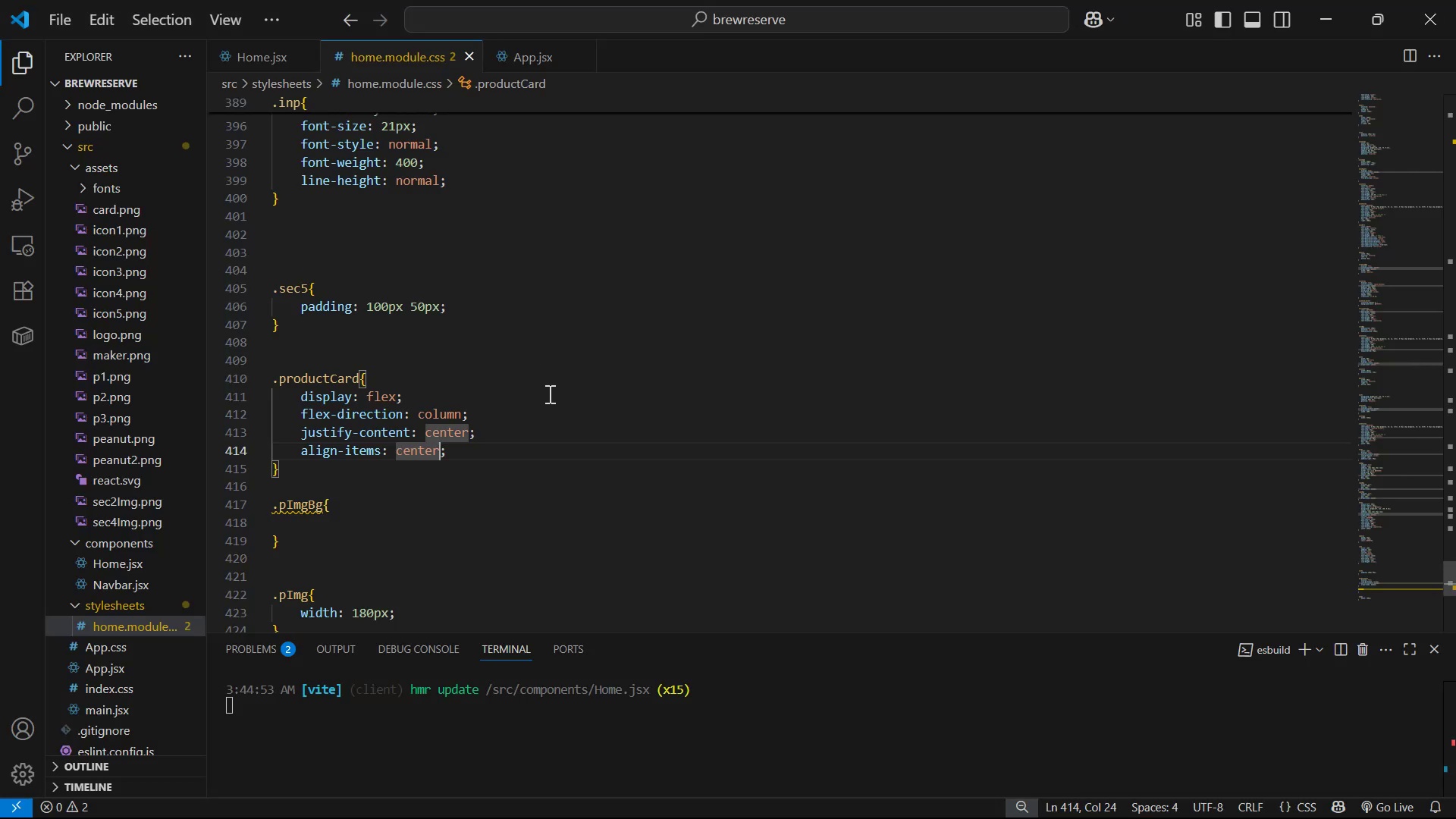 
key(Alt+Tab)
 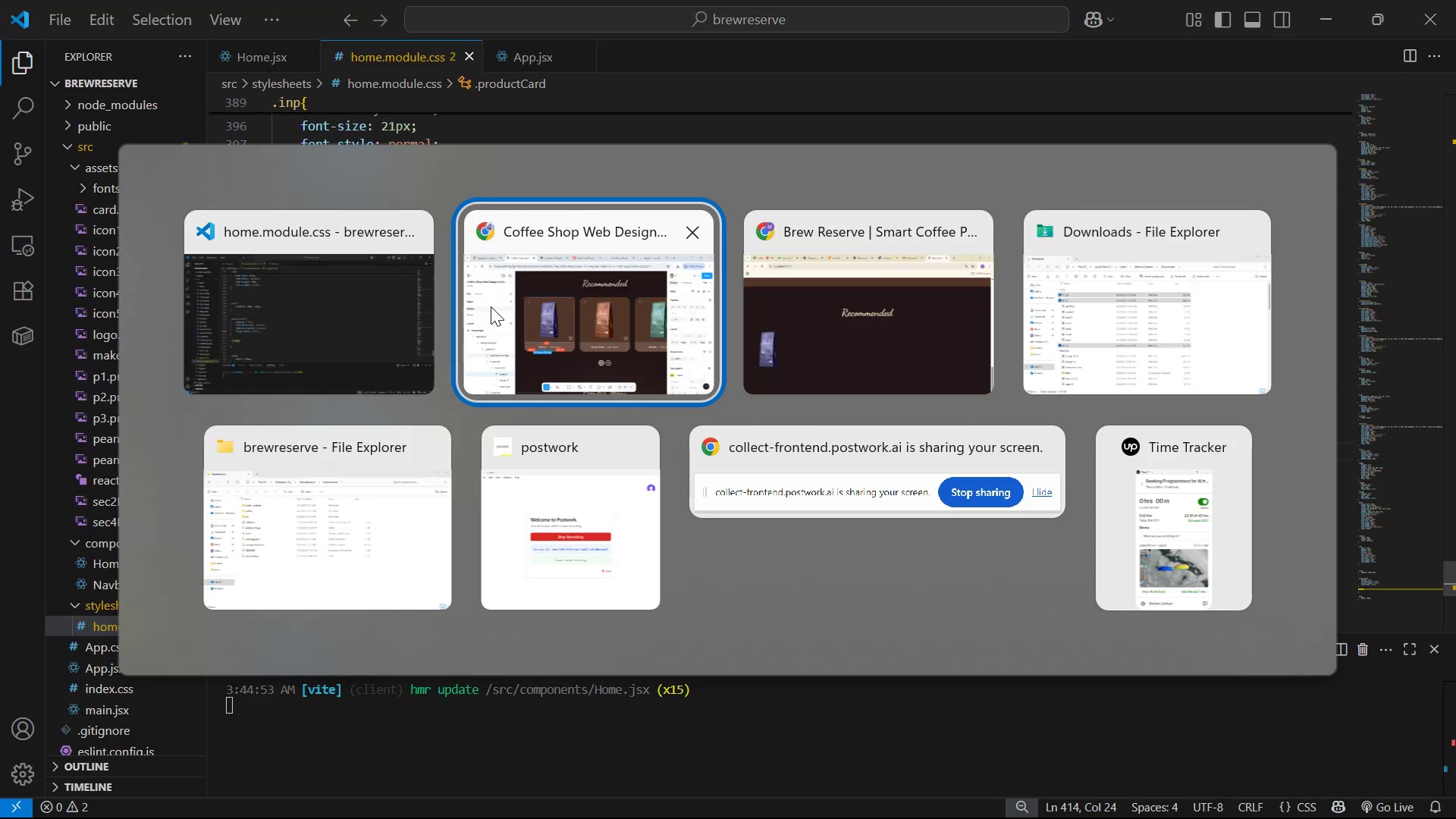 
key(Alt+Tab)
 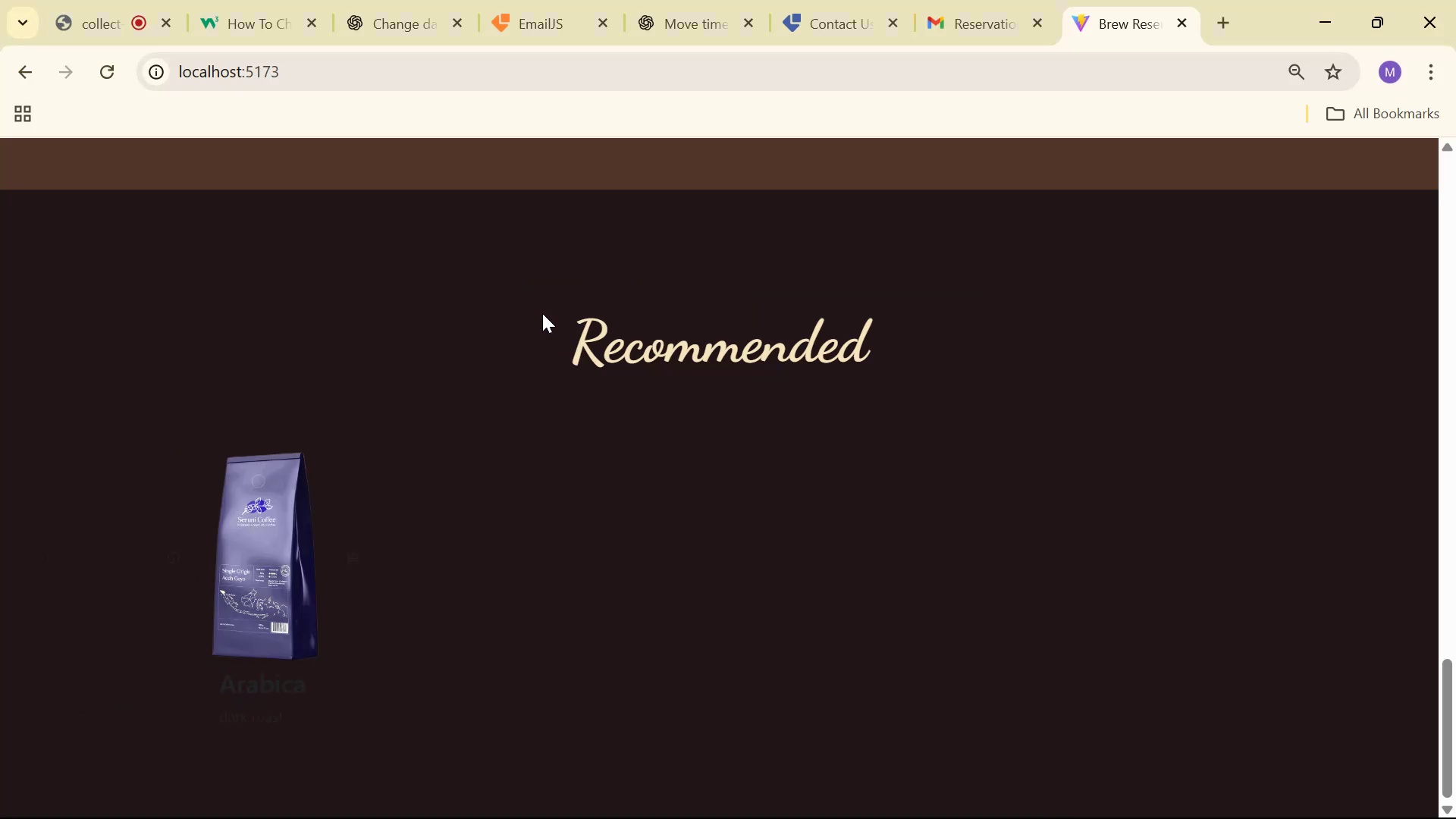 
scroll: coordinate [542, 313], scroll_direction: down, amount: 1.0
 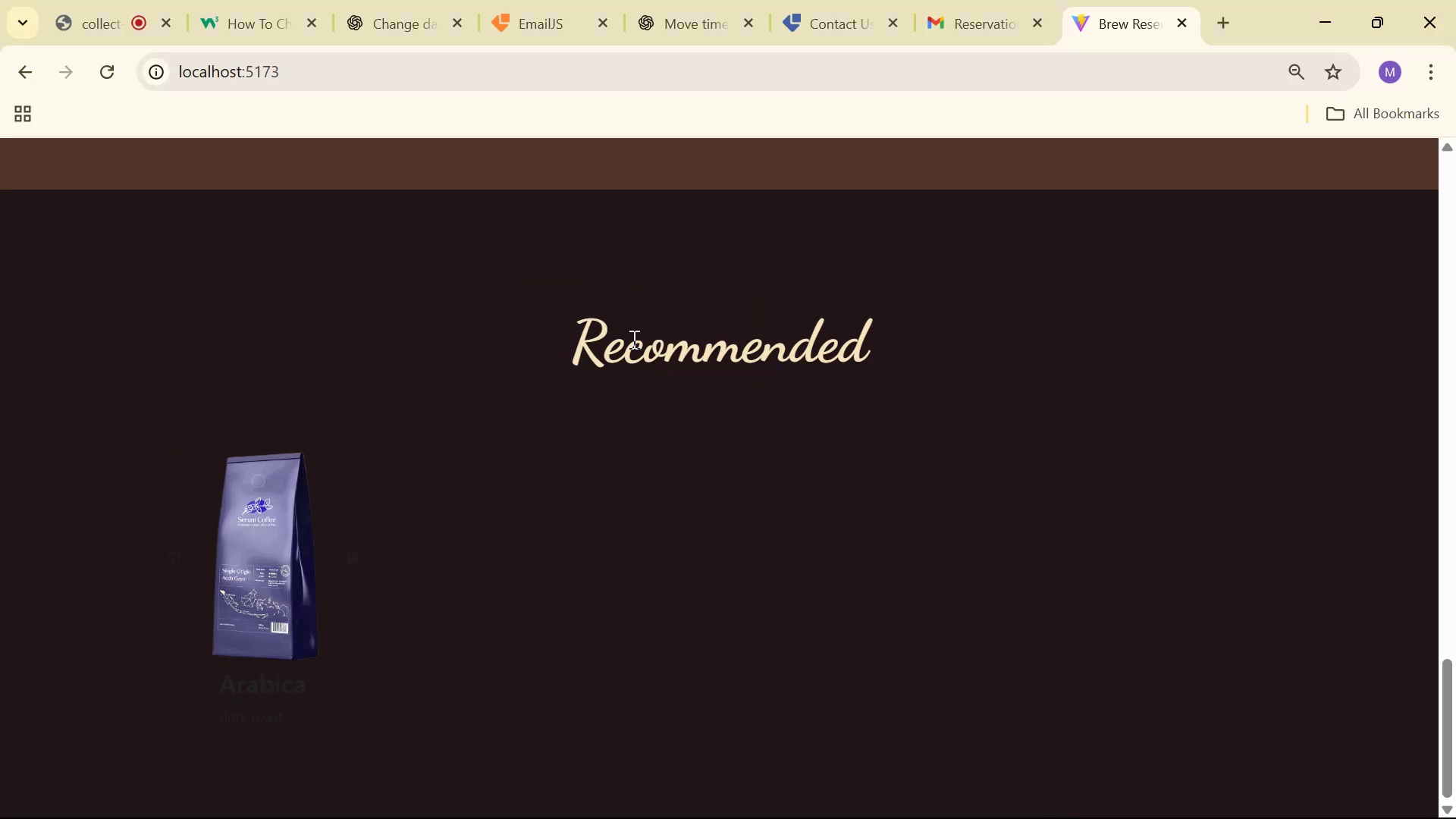 
key(Alt+AltLeft)
 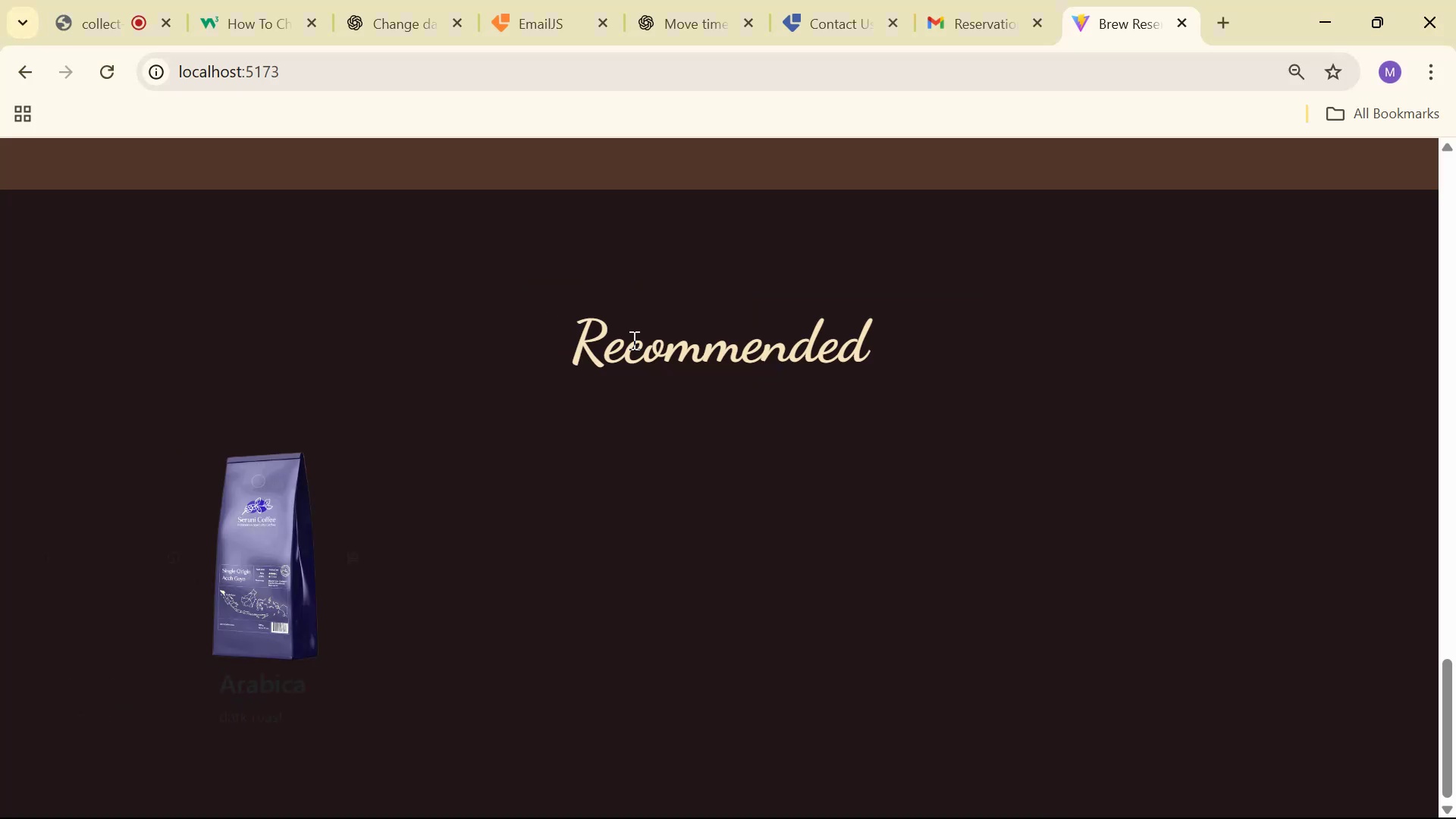 
key(Alt+Tab)
 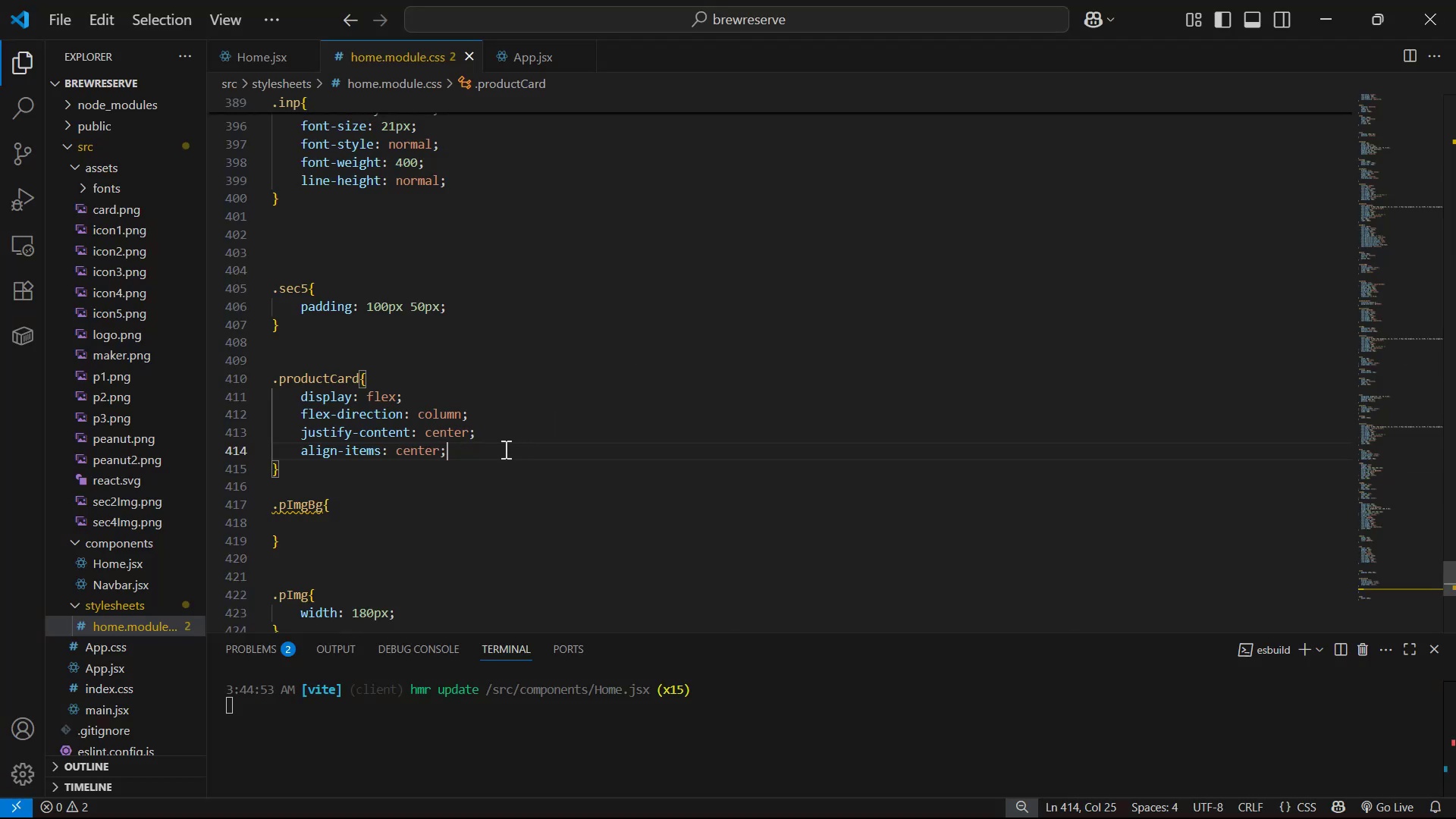 
scroll: coordinate [508, 469], scroll_direction: down, amount: 2.0
 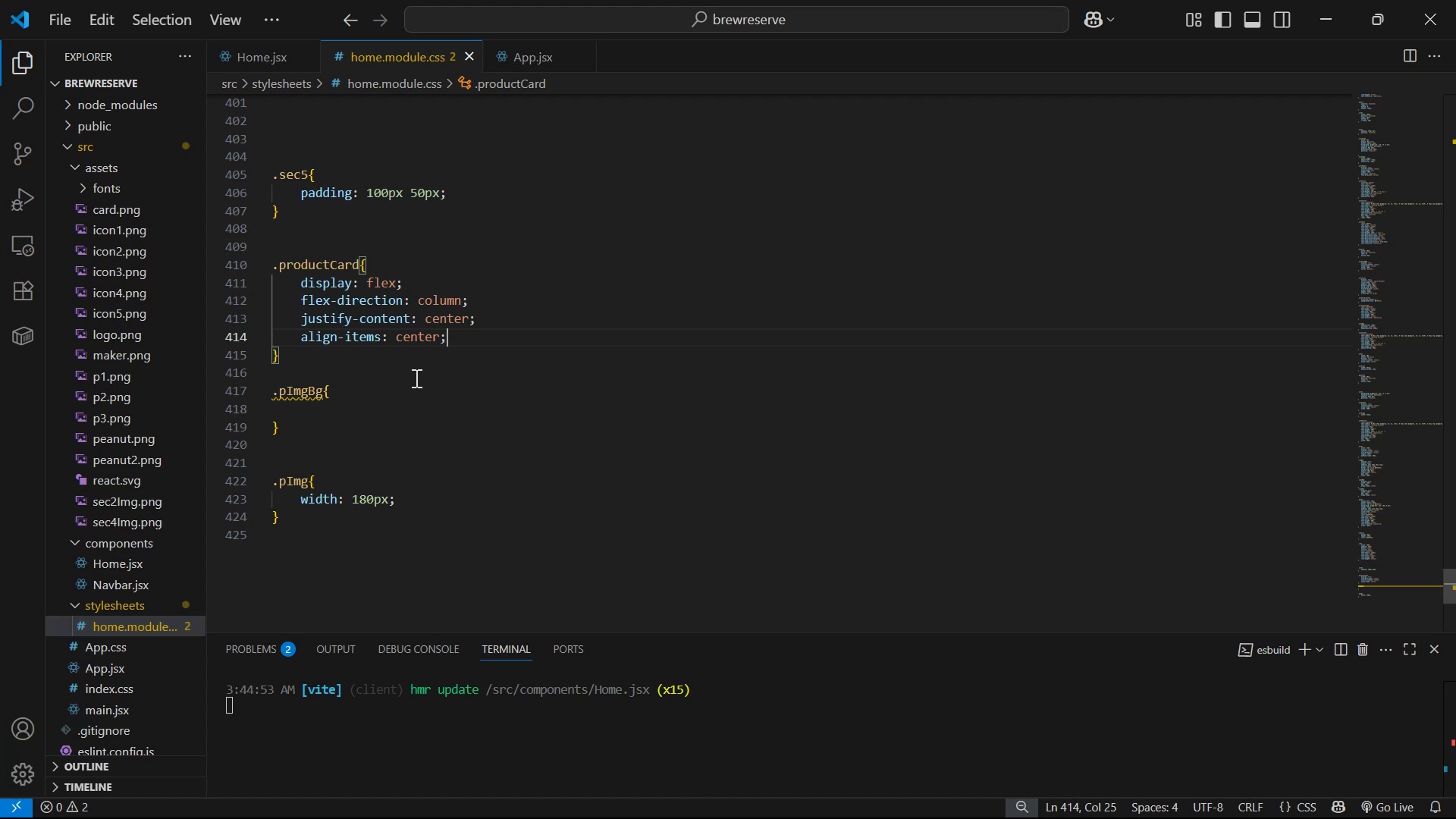 
left_click([383, 383])
 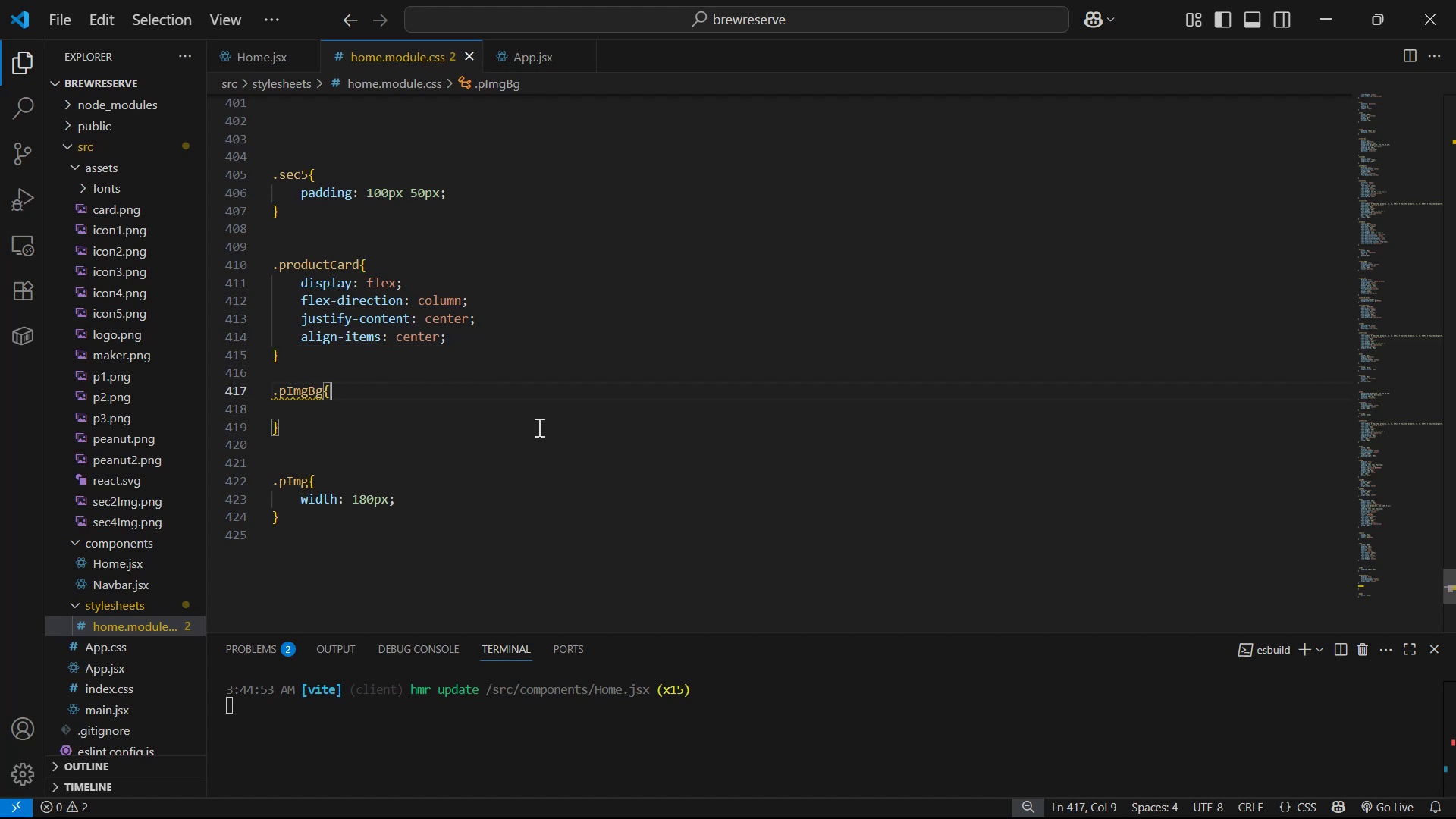 
key(Enter)
 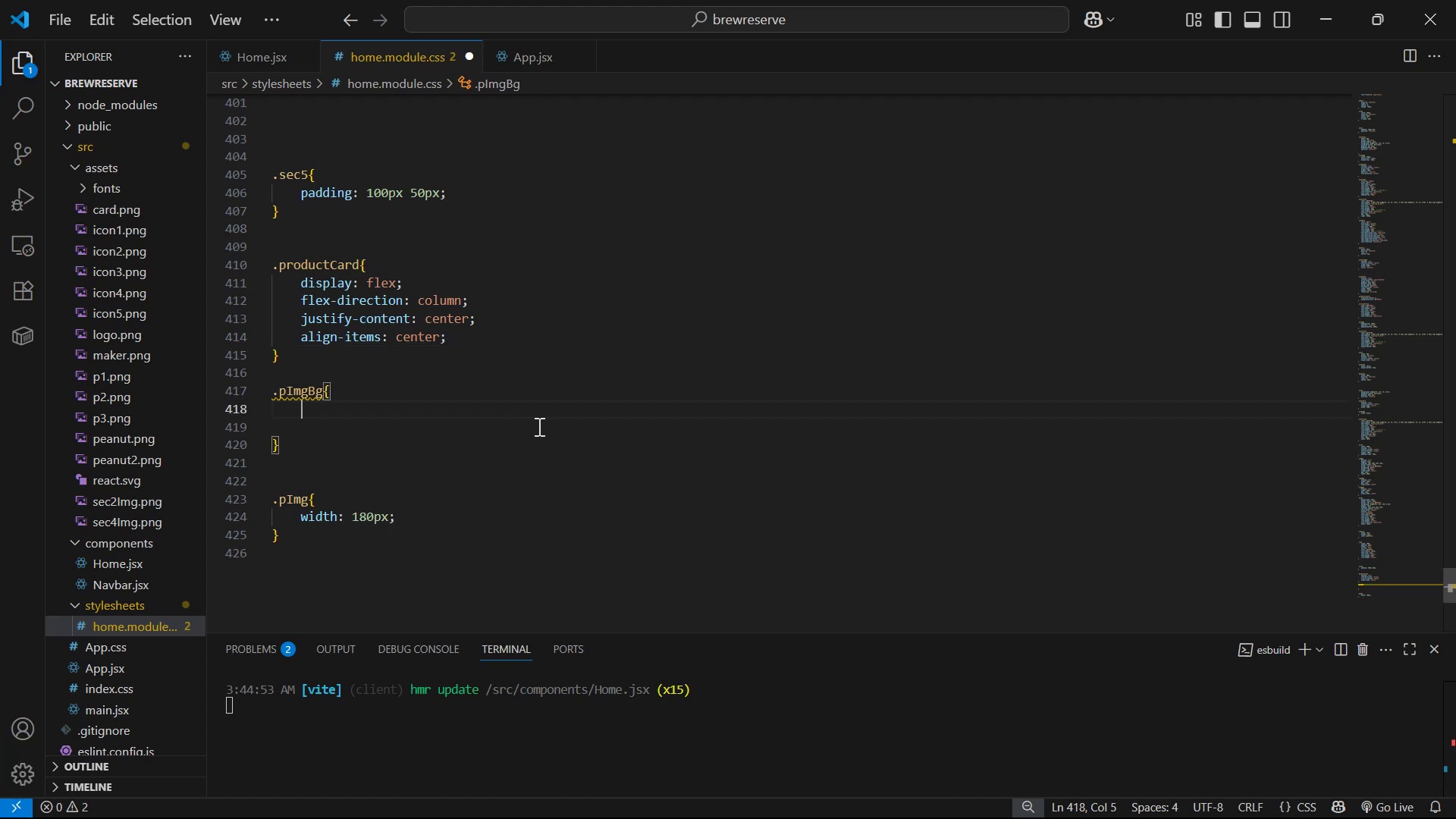 
key(Alt+Tab)
 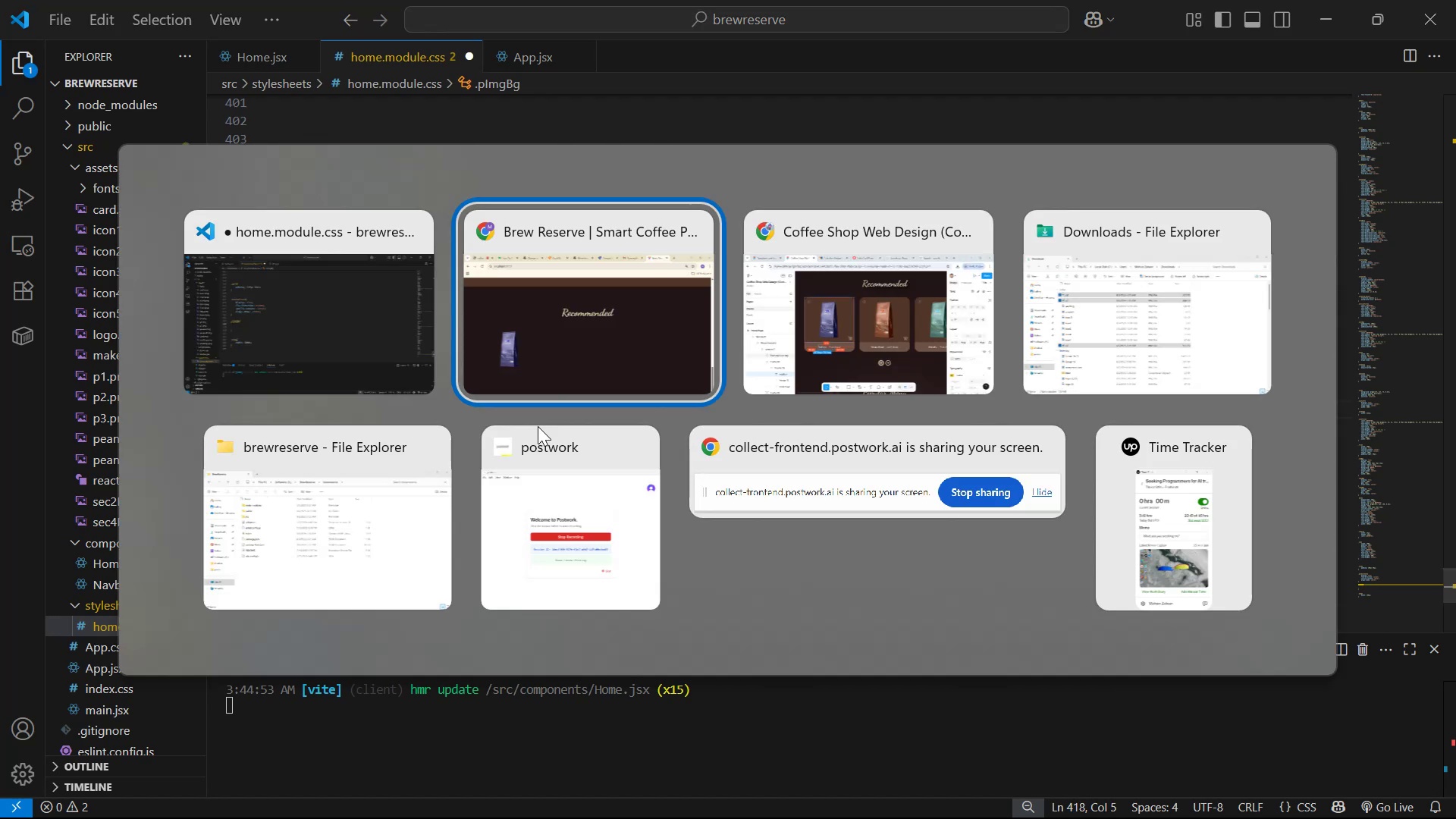 
key(Alt+Tab)
 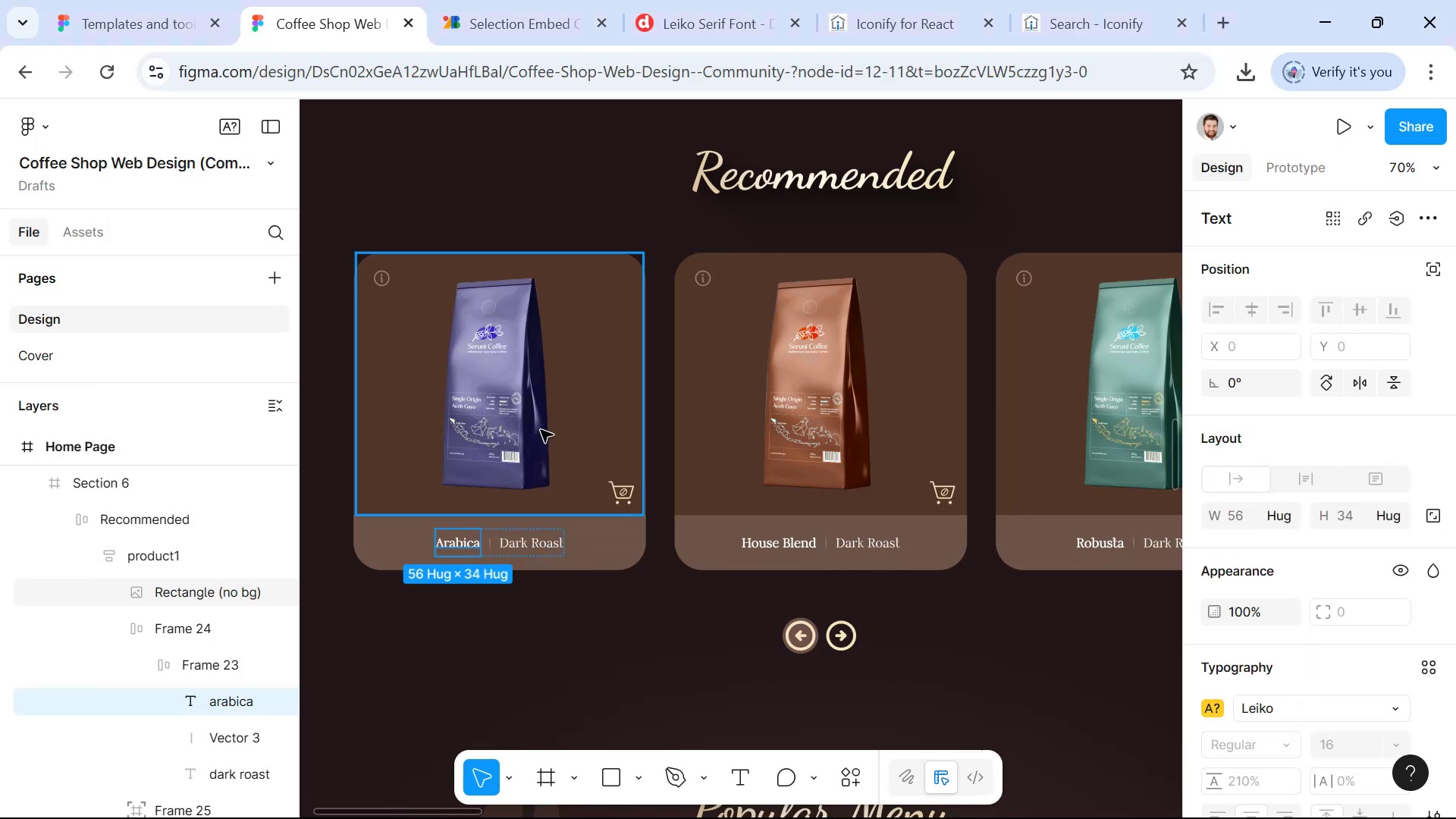 
key(Alt+AltLeft)
 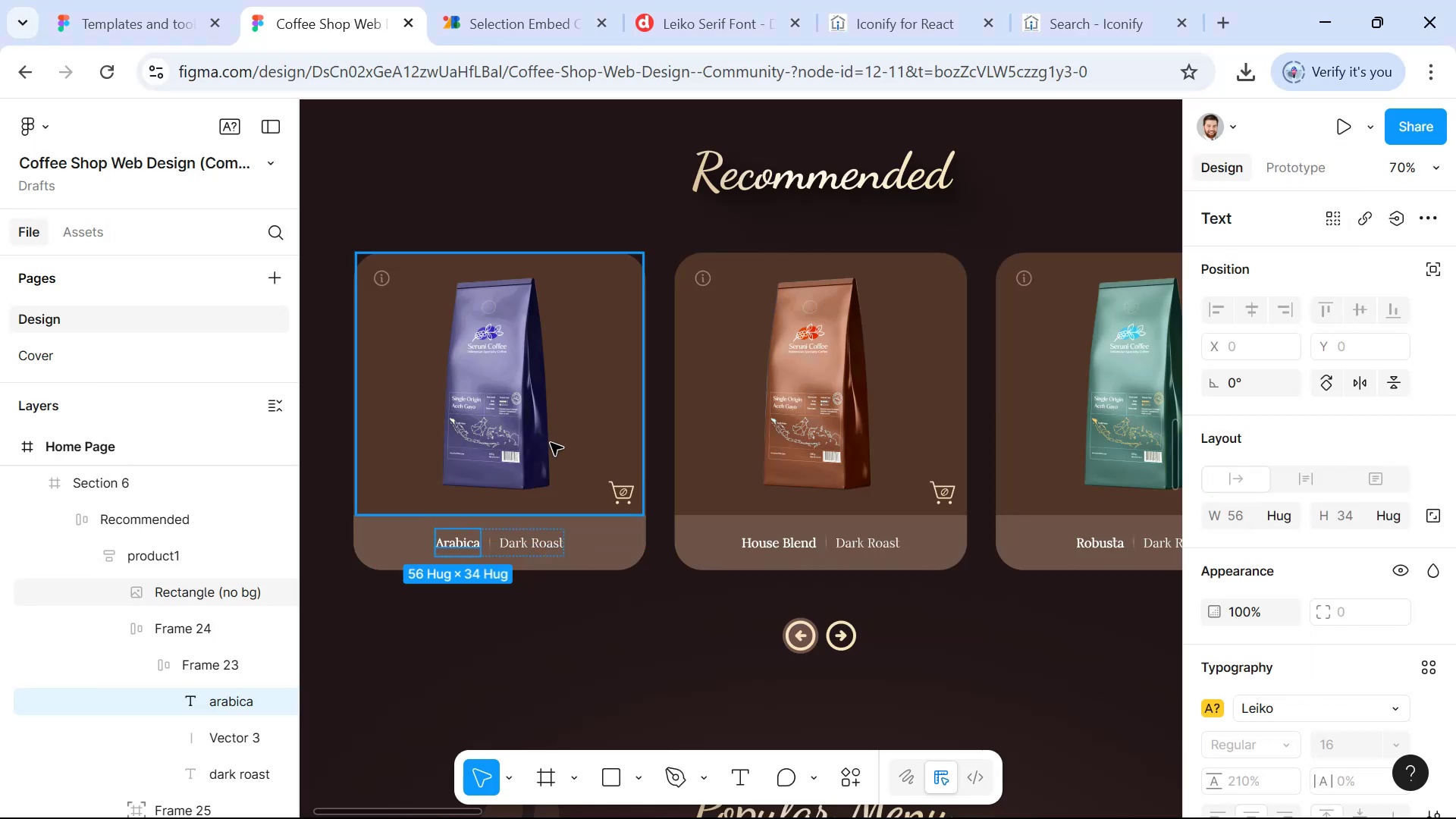 
key(Alt+Tab)
 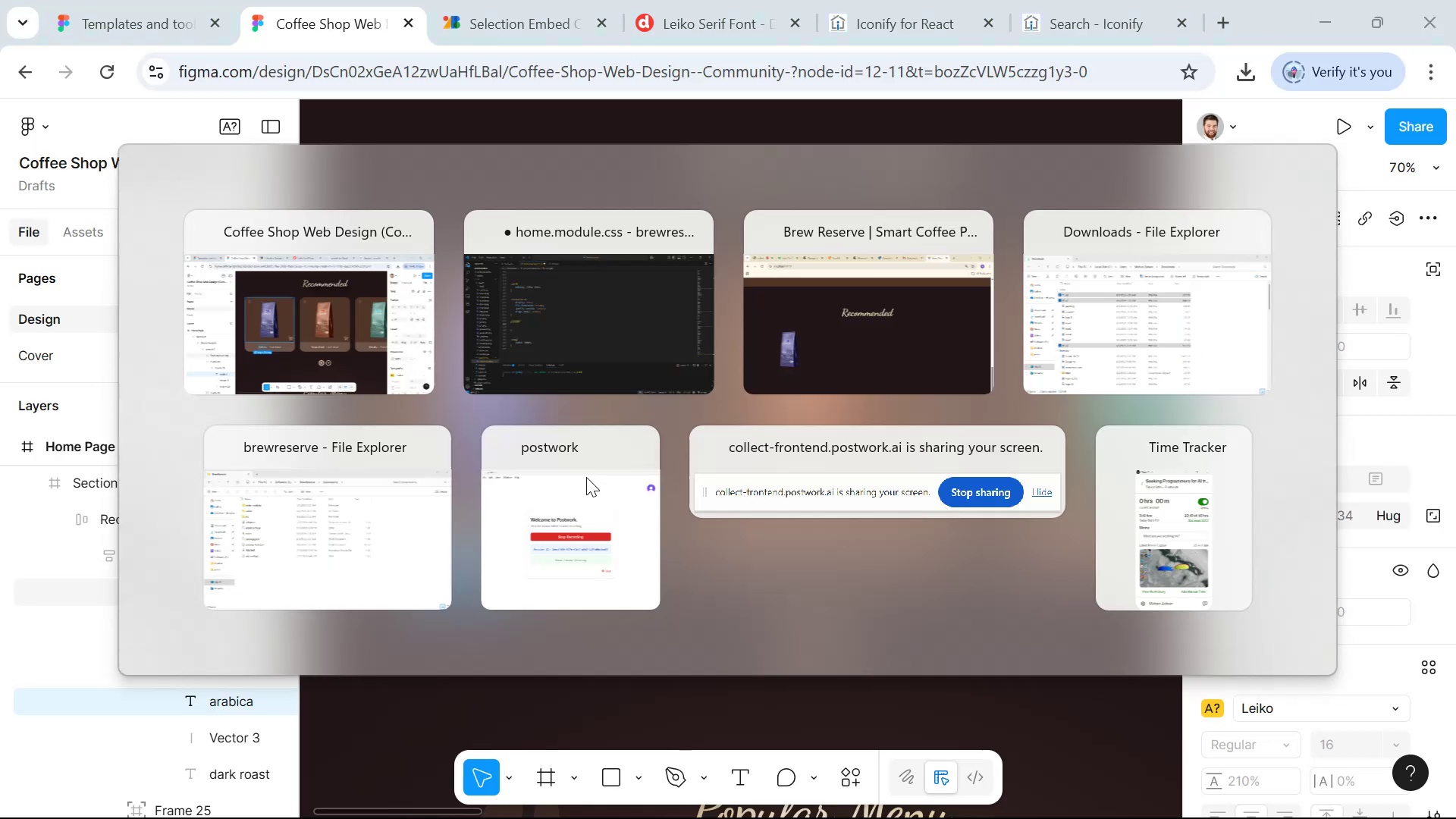 
key(Alt+AltLeft)
 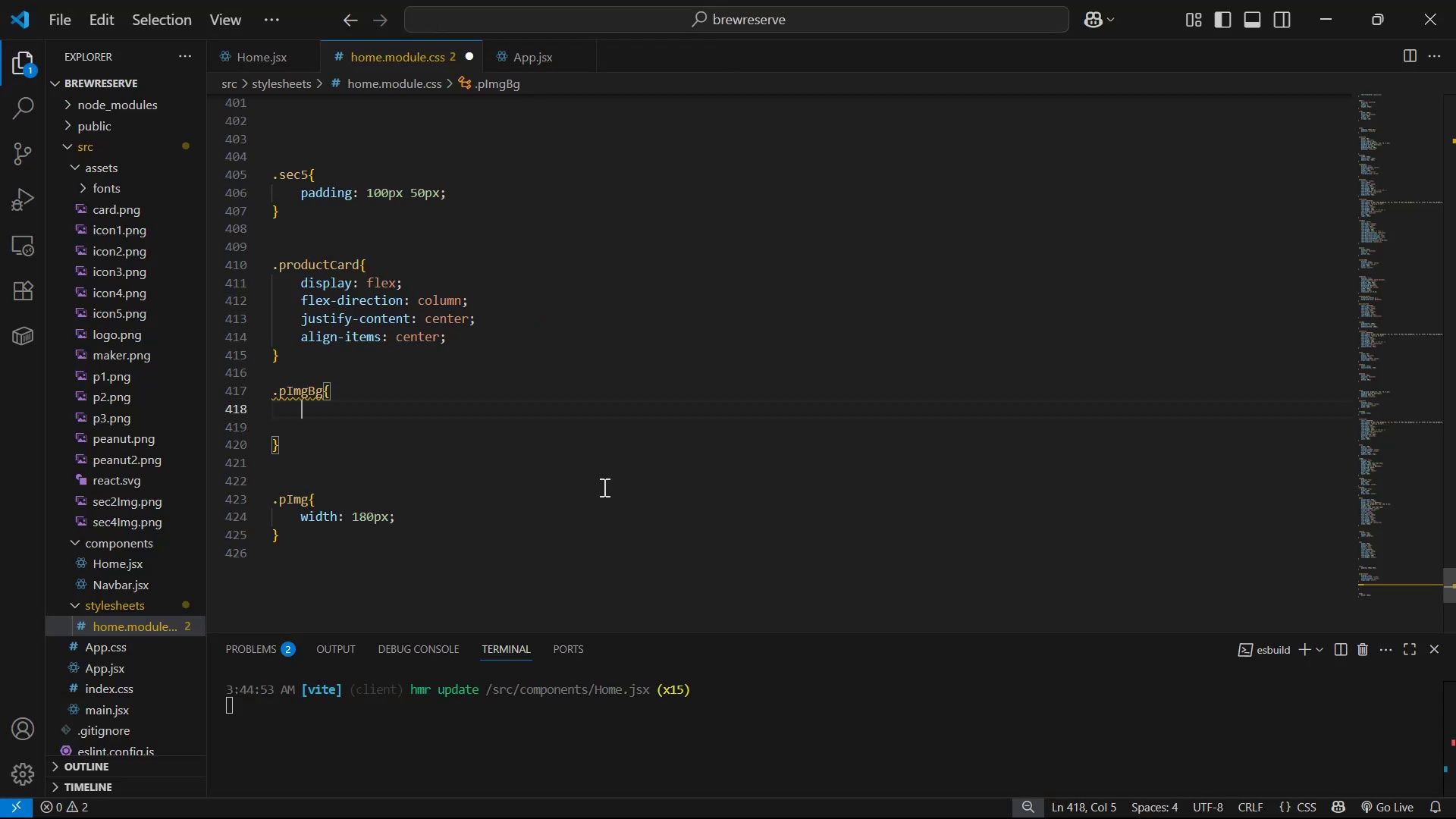 
key(Alt+Tab)
 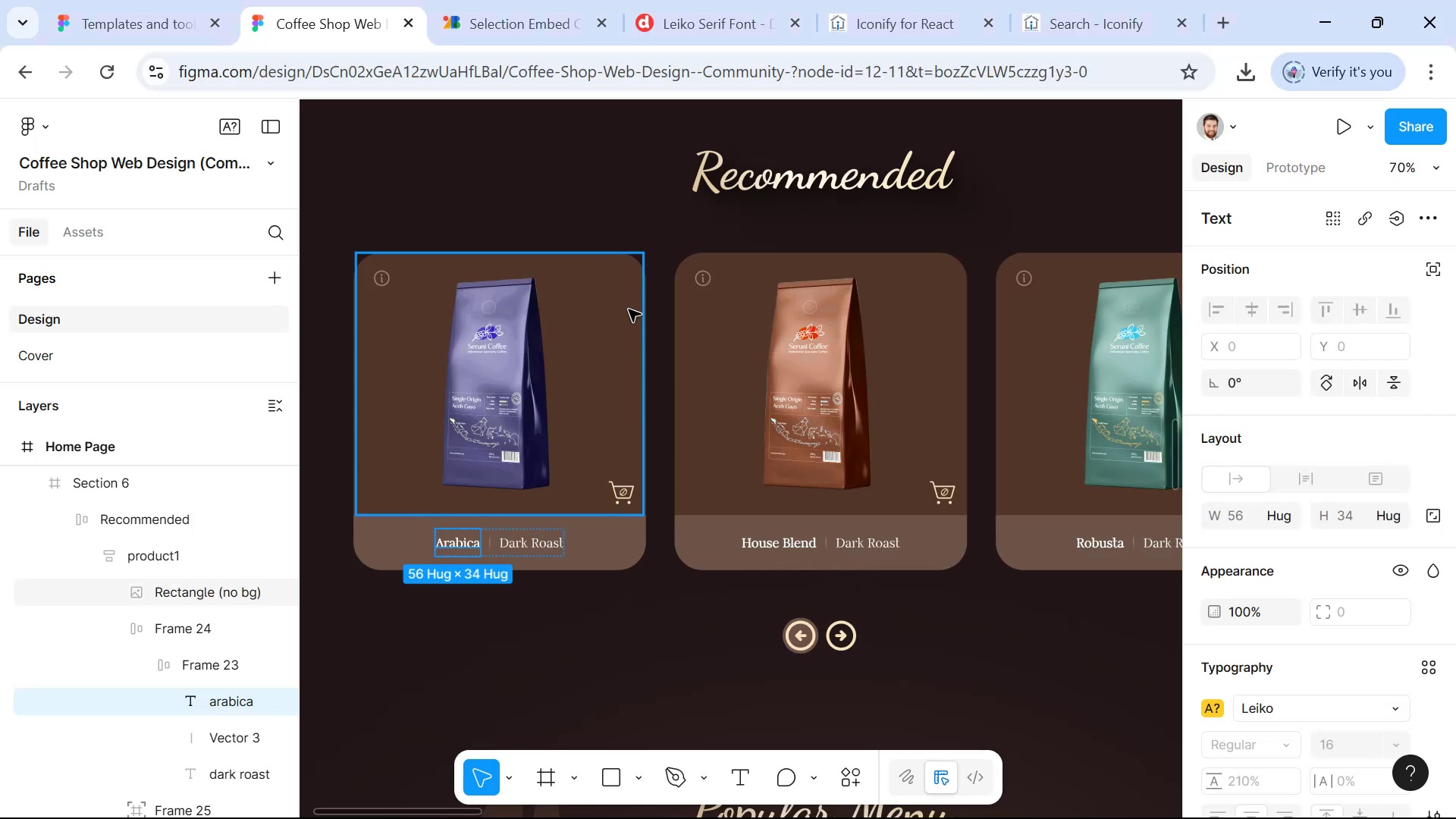 
mouse_move([209, 688])
 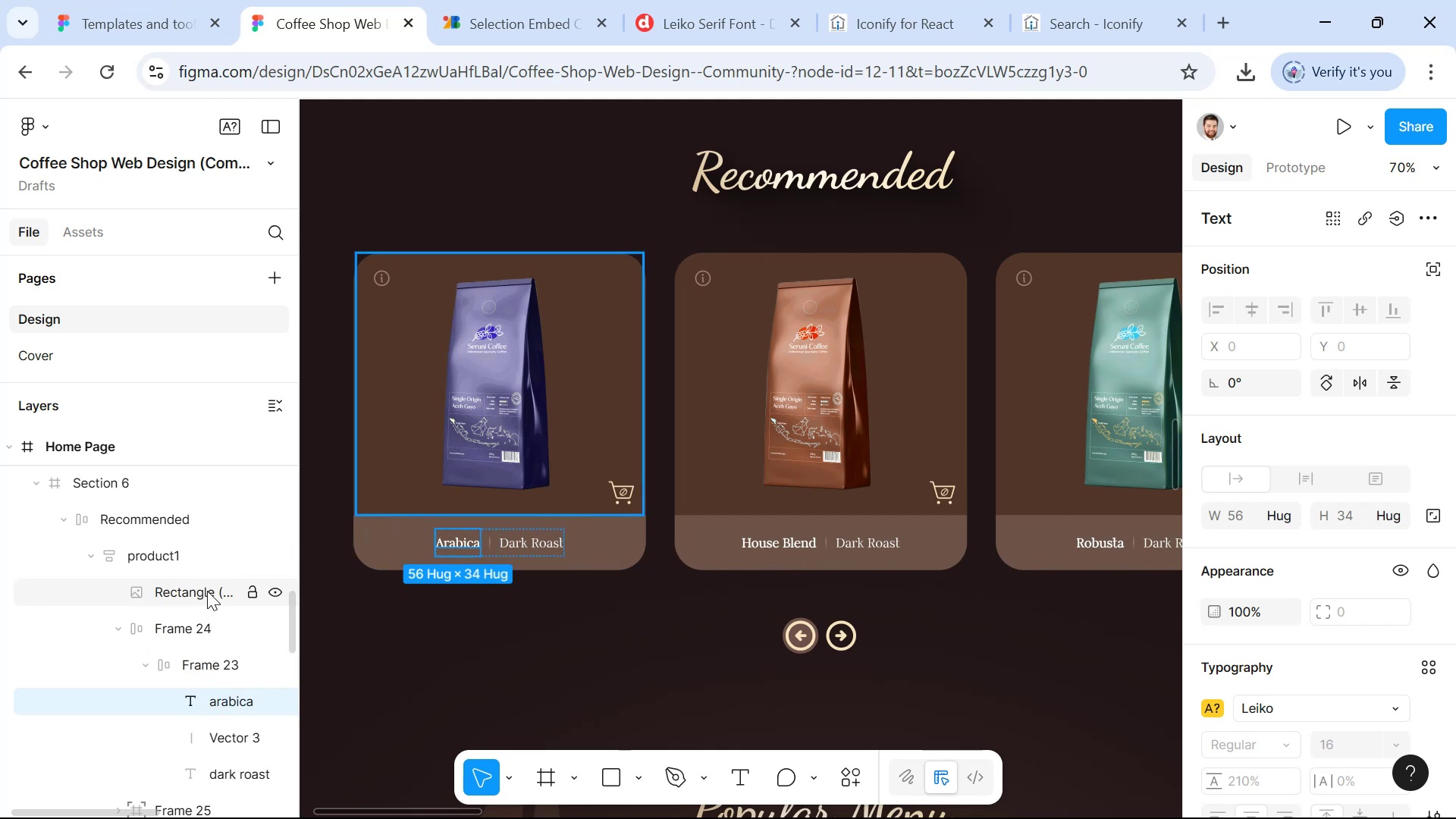 
left_click([207, 591])
 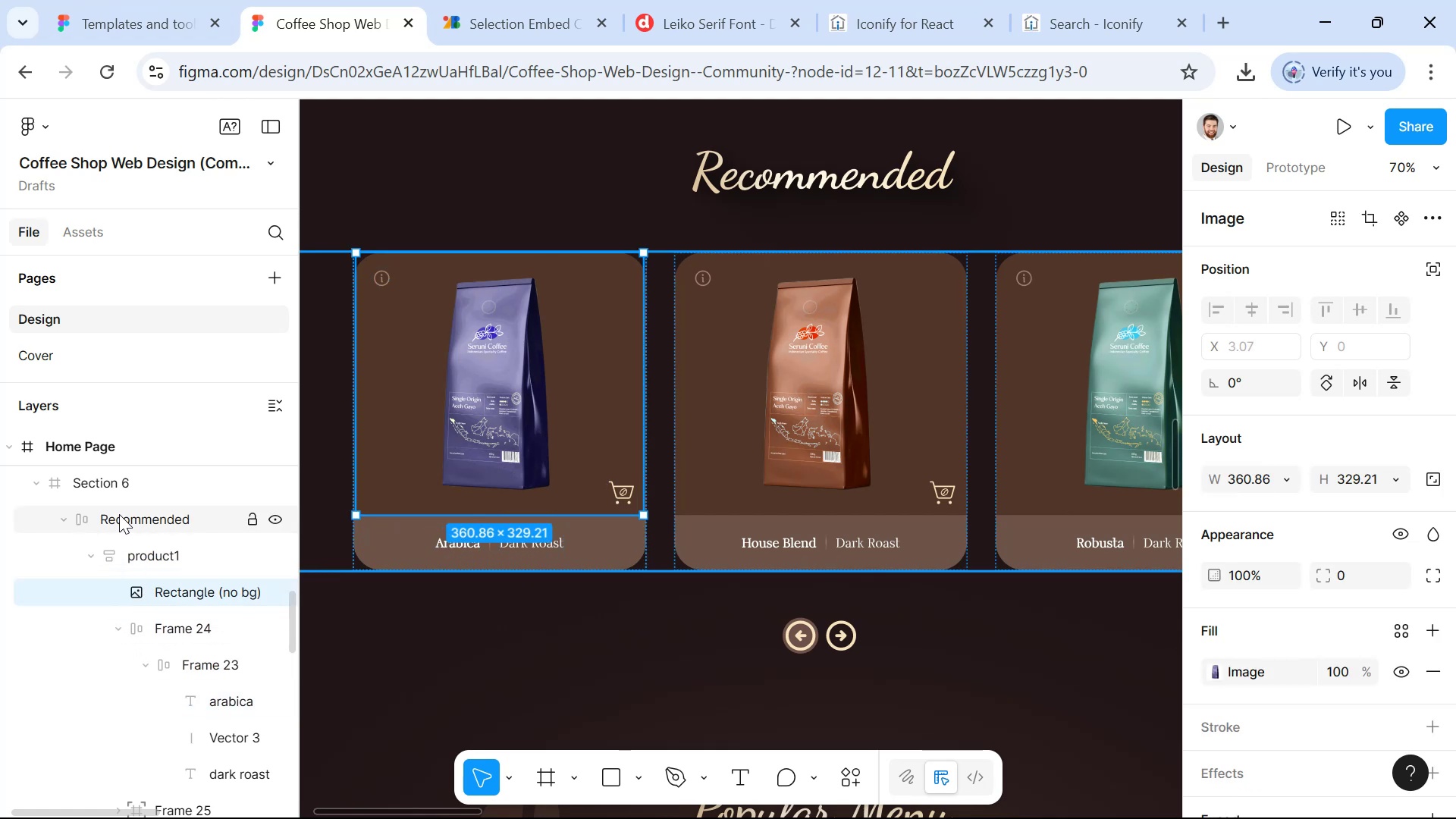 
wait(5.03)
 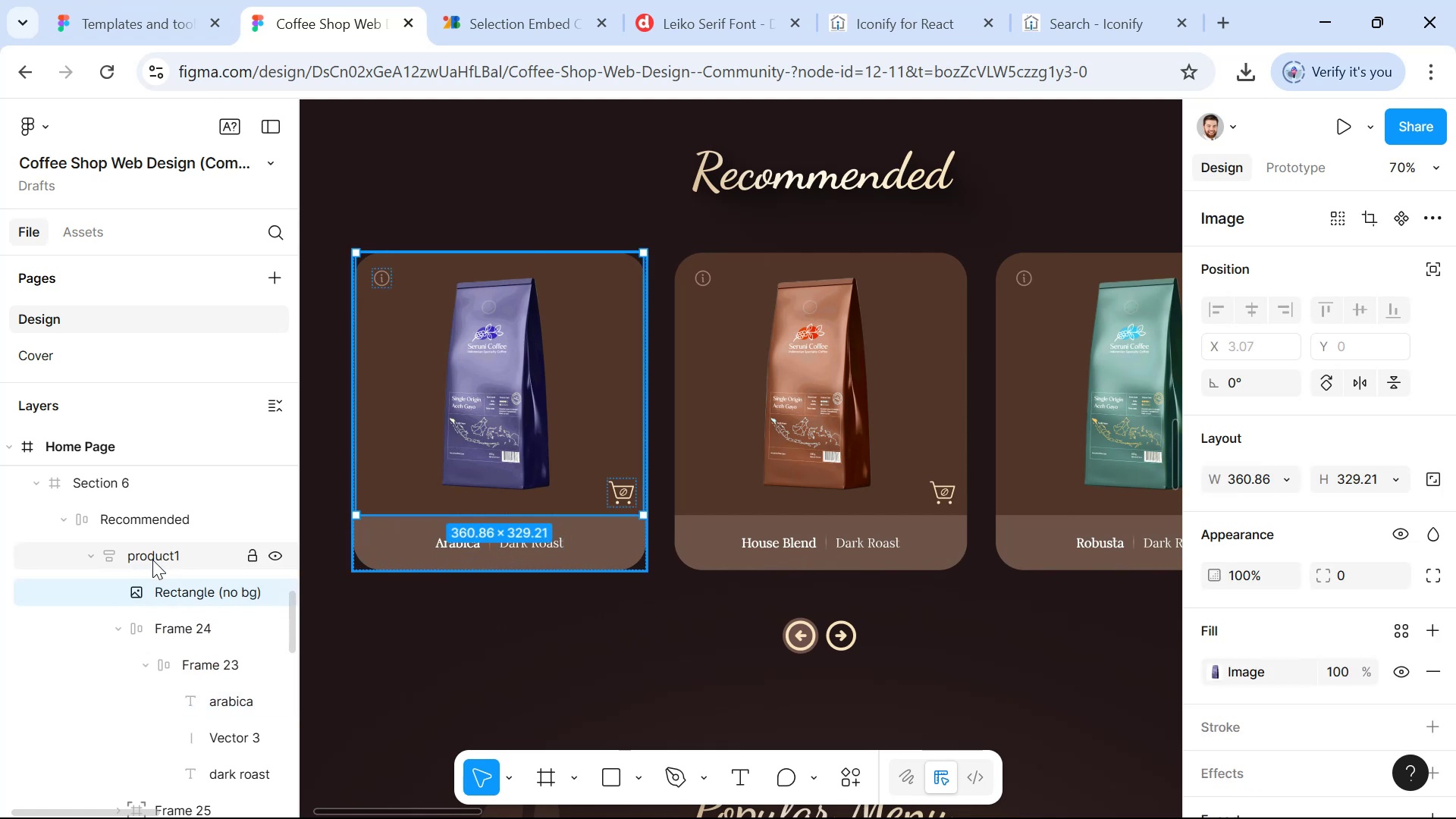 
hold_key(key=ControlLeft, duration=0.92)
left_click([463, 453])
 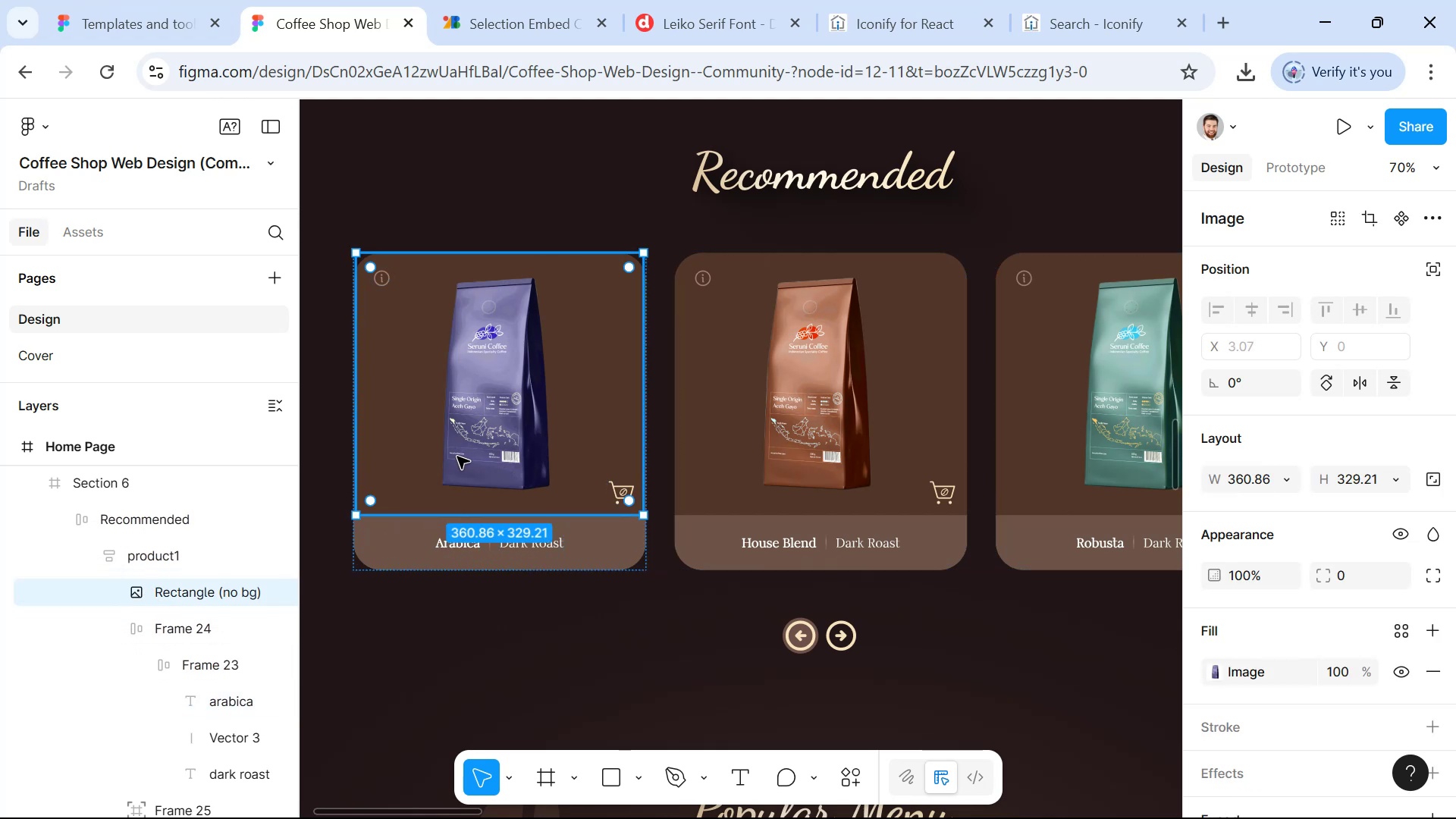 
scroll: coordinate [198, 641], scroll_direction: down, amount: 1.0
 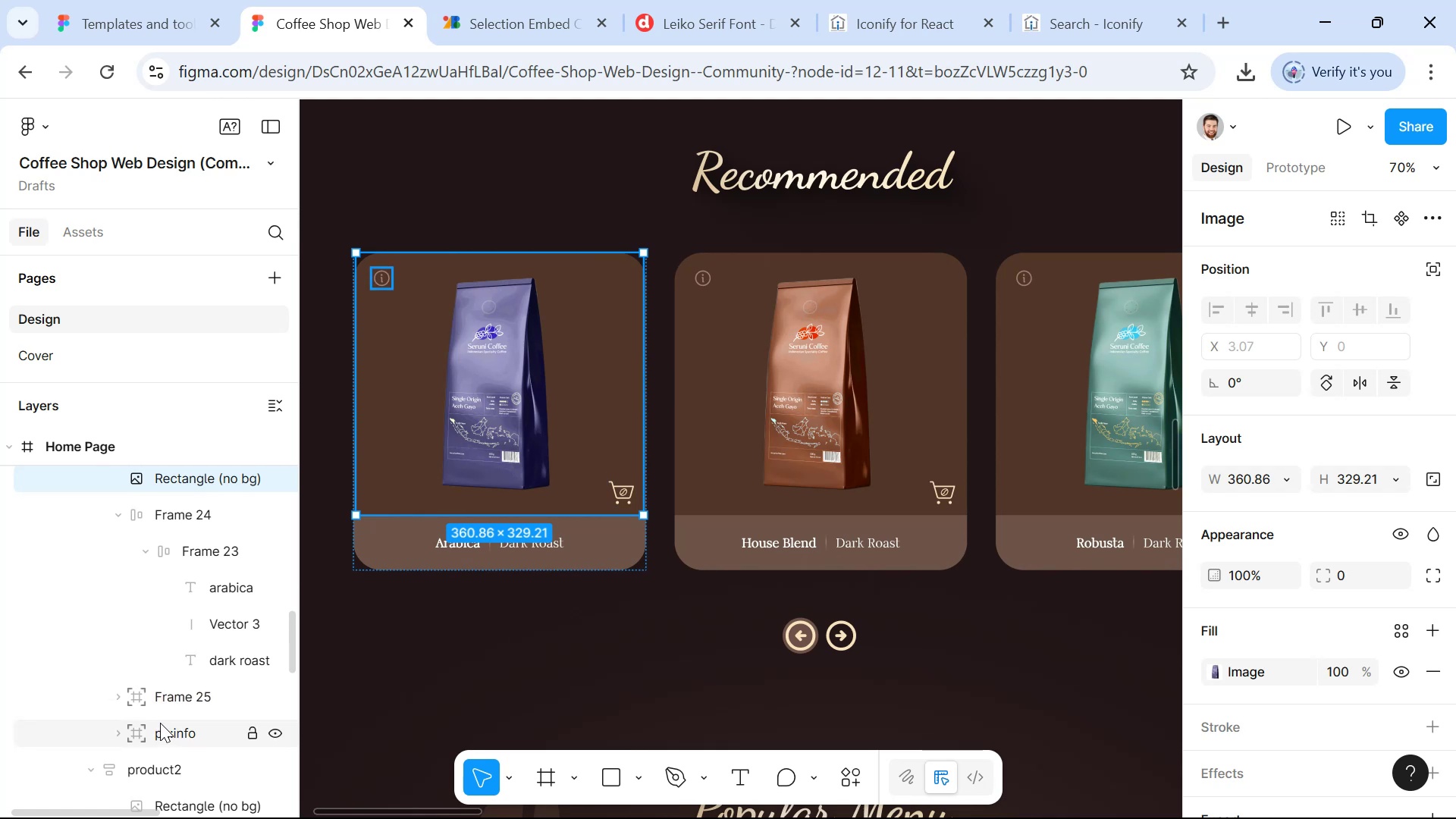 
wait(5.12)
 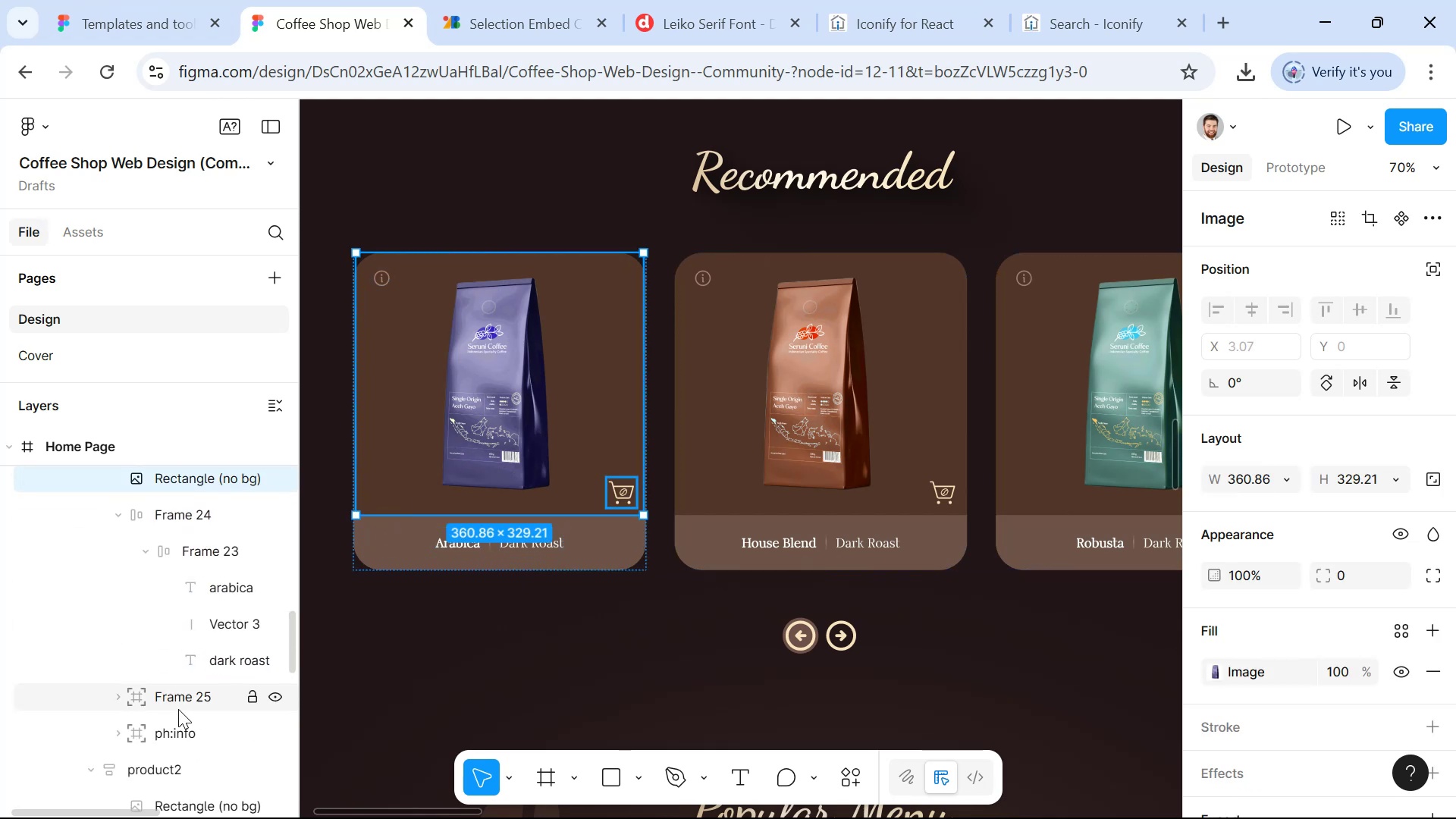 
key(Alt+AltLeft)
 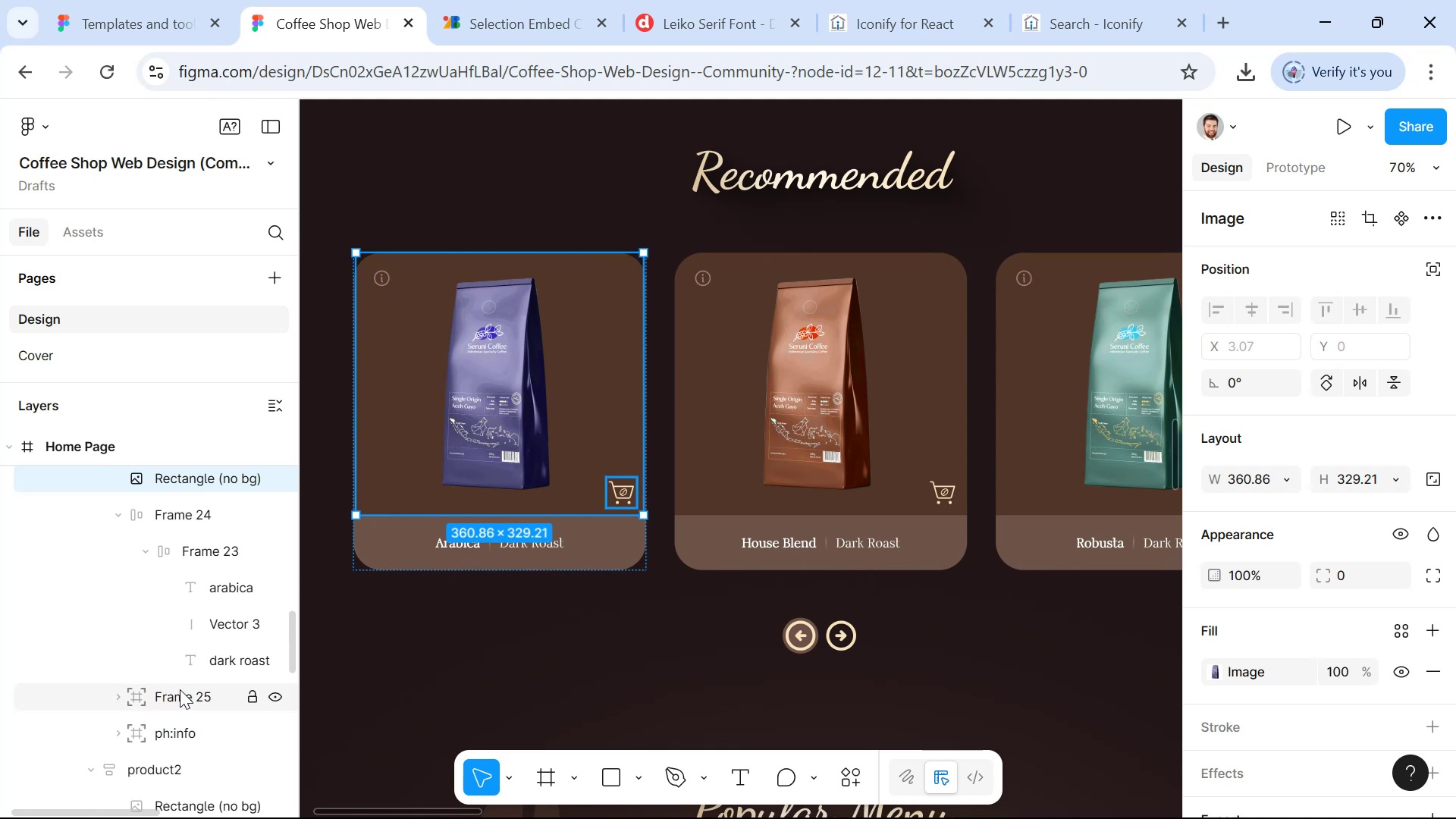 
key(Alt+Tab)
 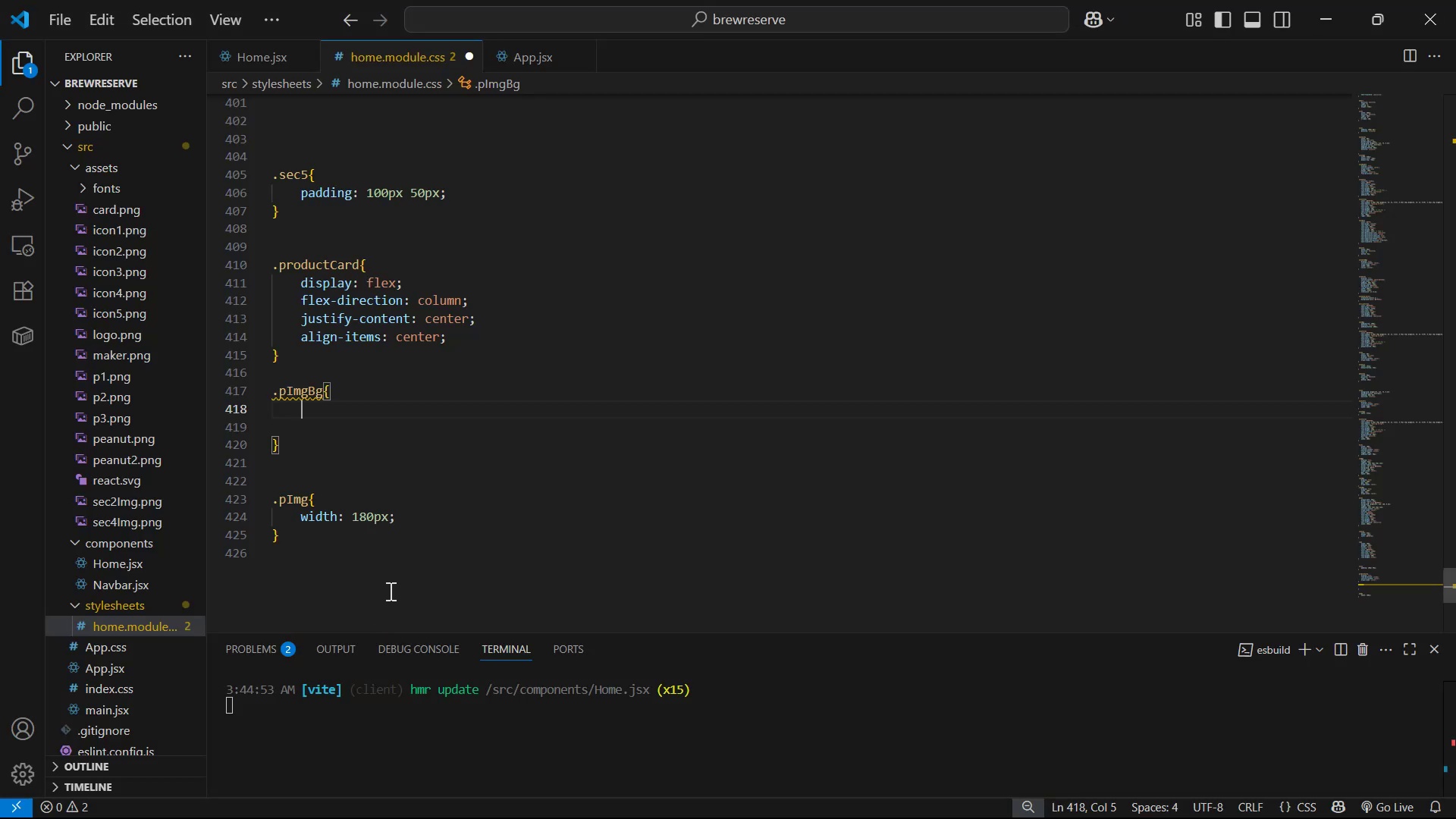 
key(Alt+AltLeft)
 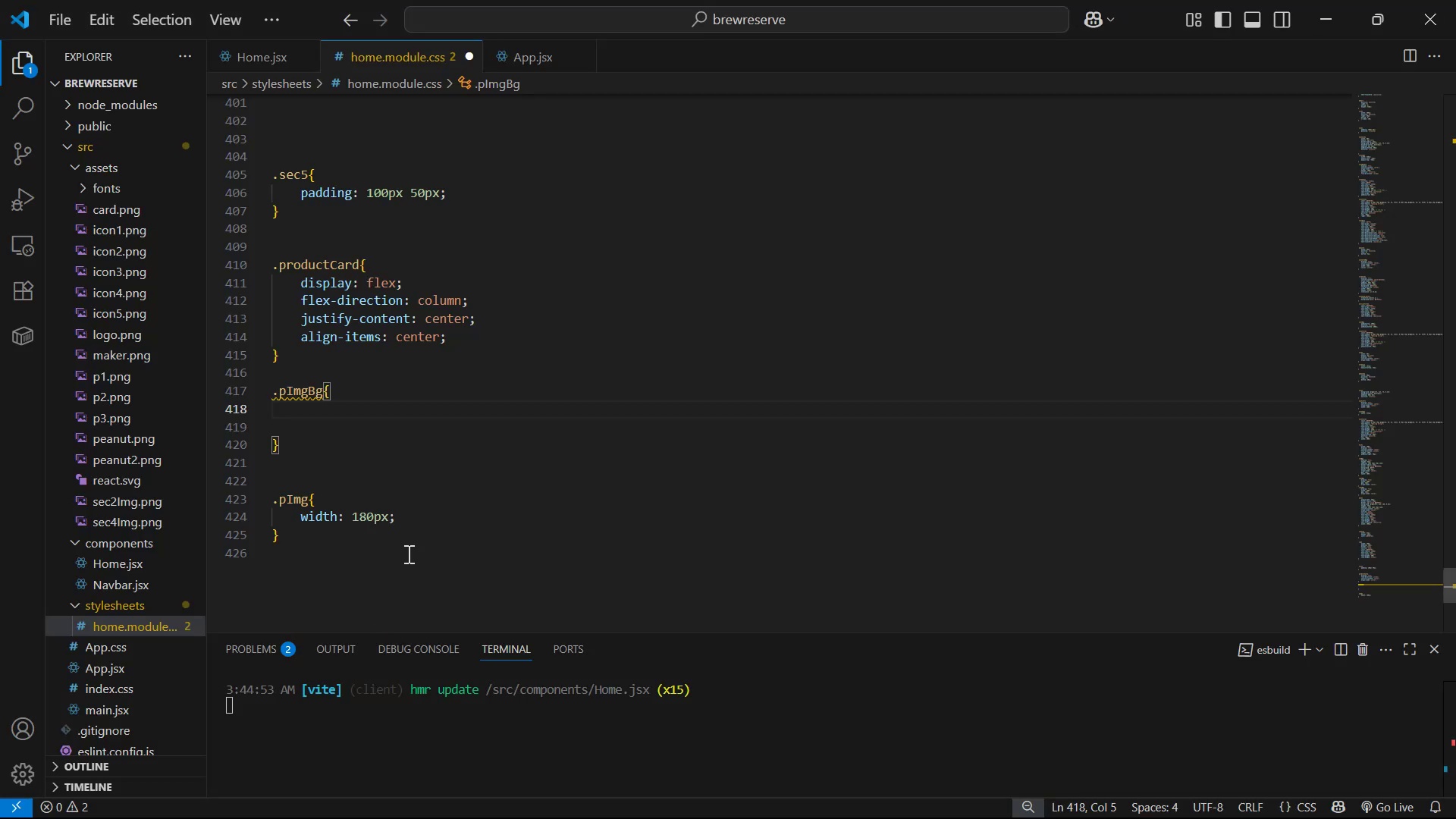 
key(Alt+Tab)
 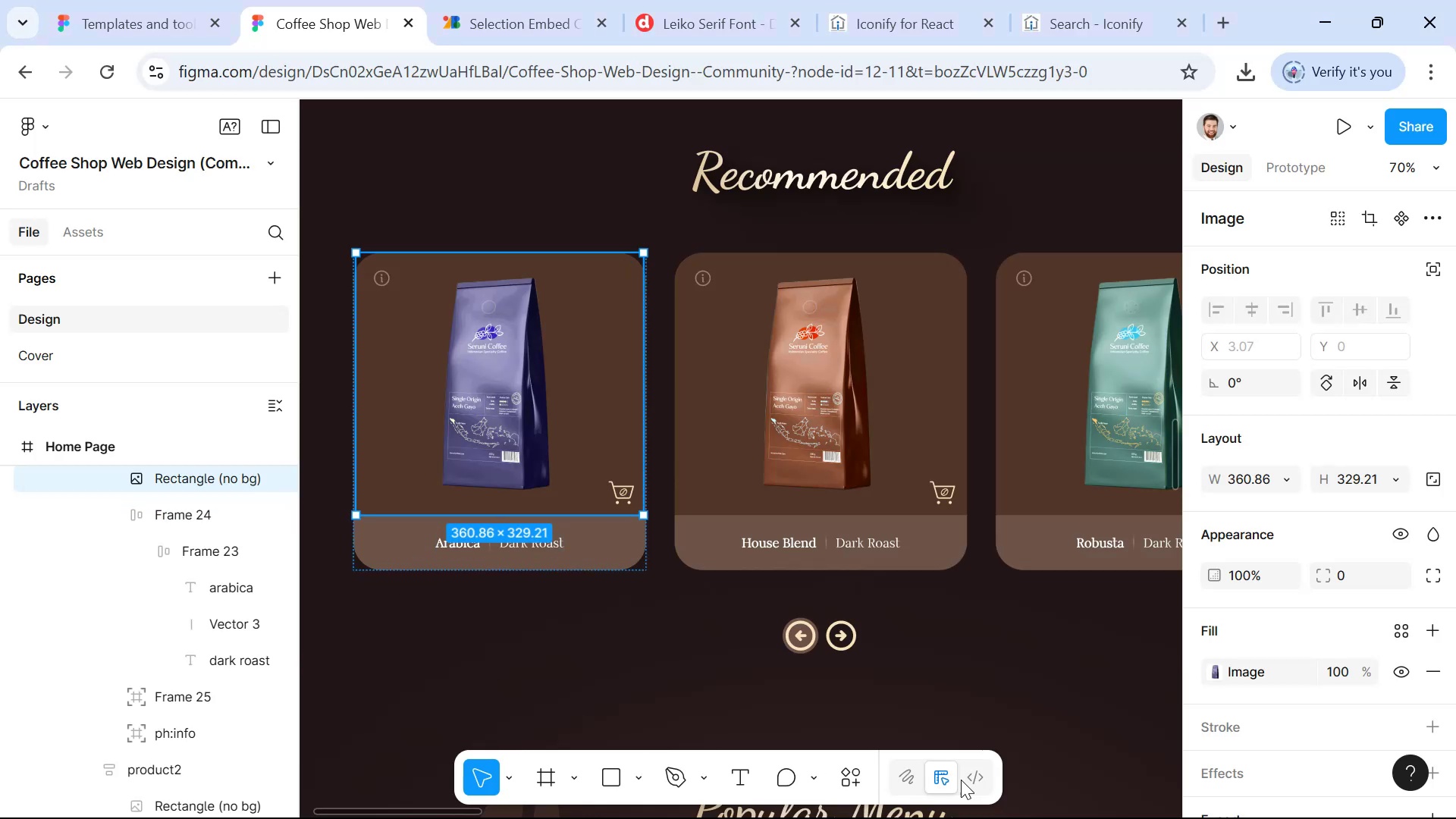 
left_click([977, 777])
 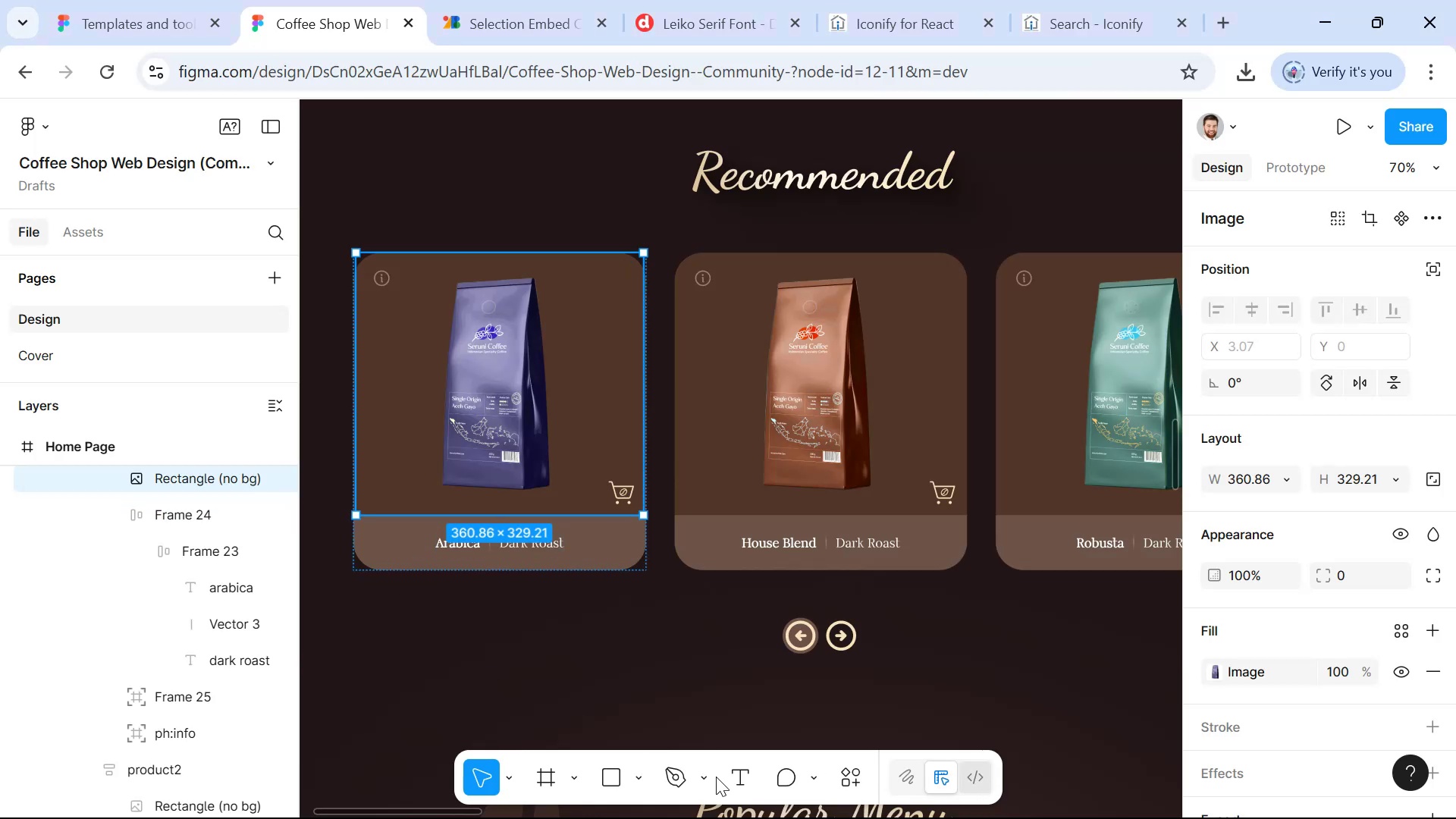 
scroll: coordinate [145, 625], scroll_direction: up, amount: 1.0
 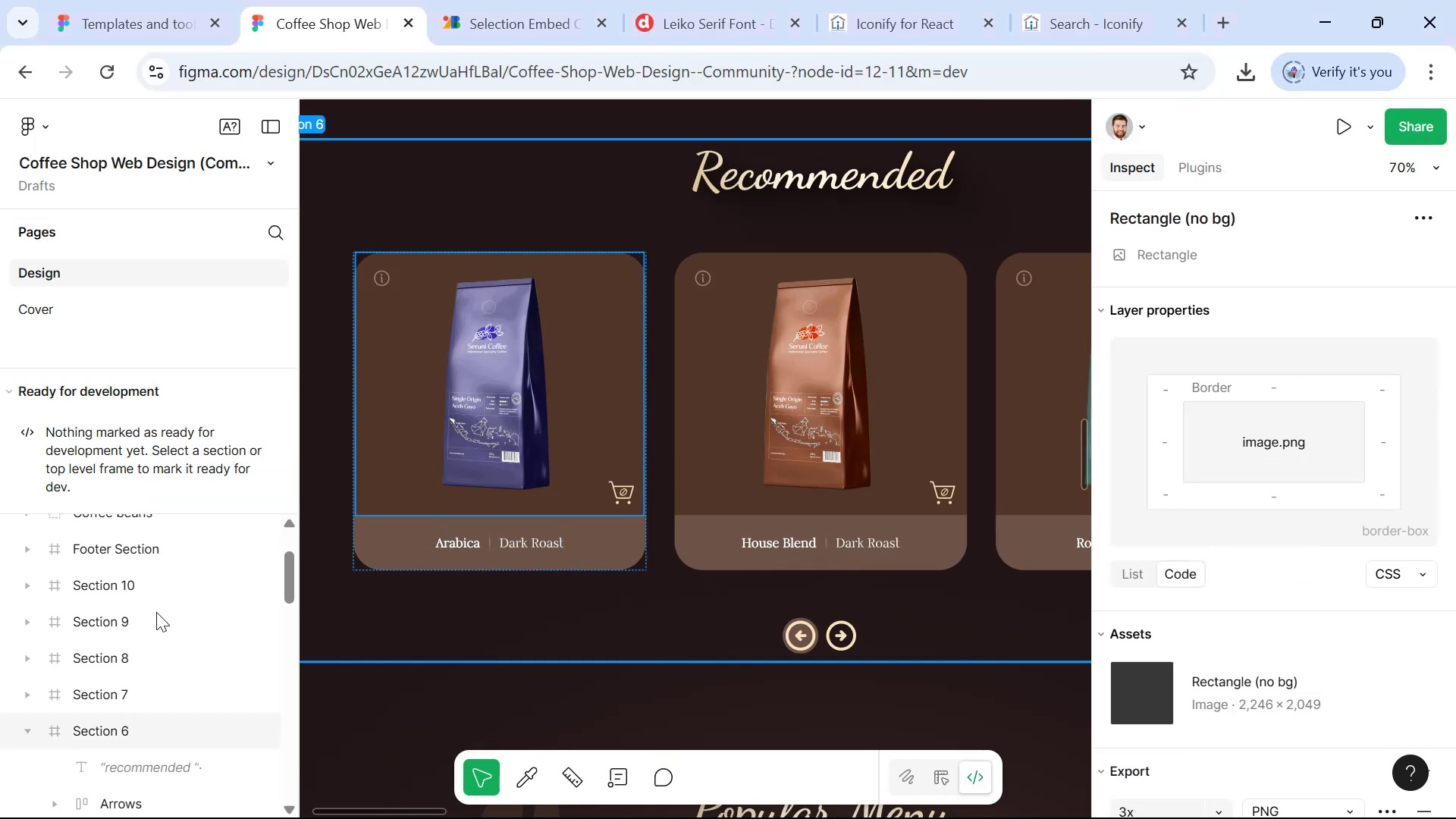 
scroll: coordinate [170, 671], scroll_direction: down, amount: 2.0
 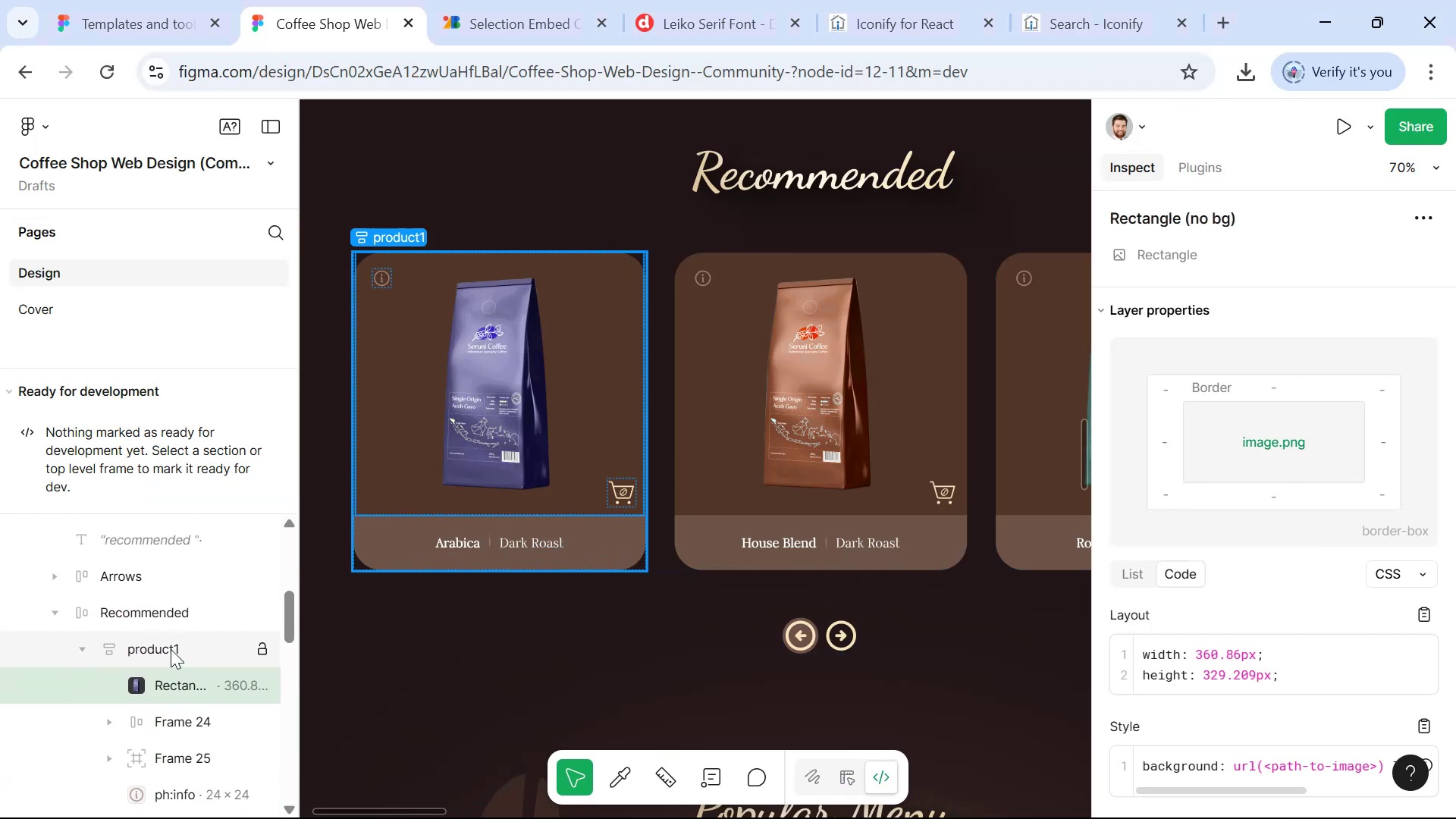 
left_click([168, 648])
 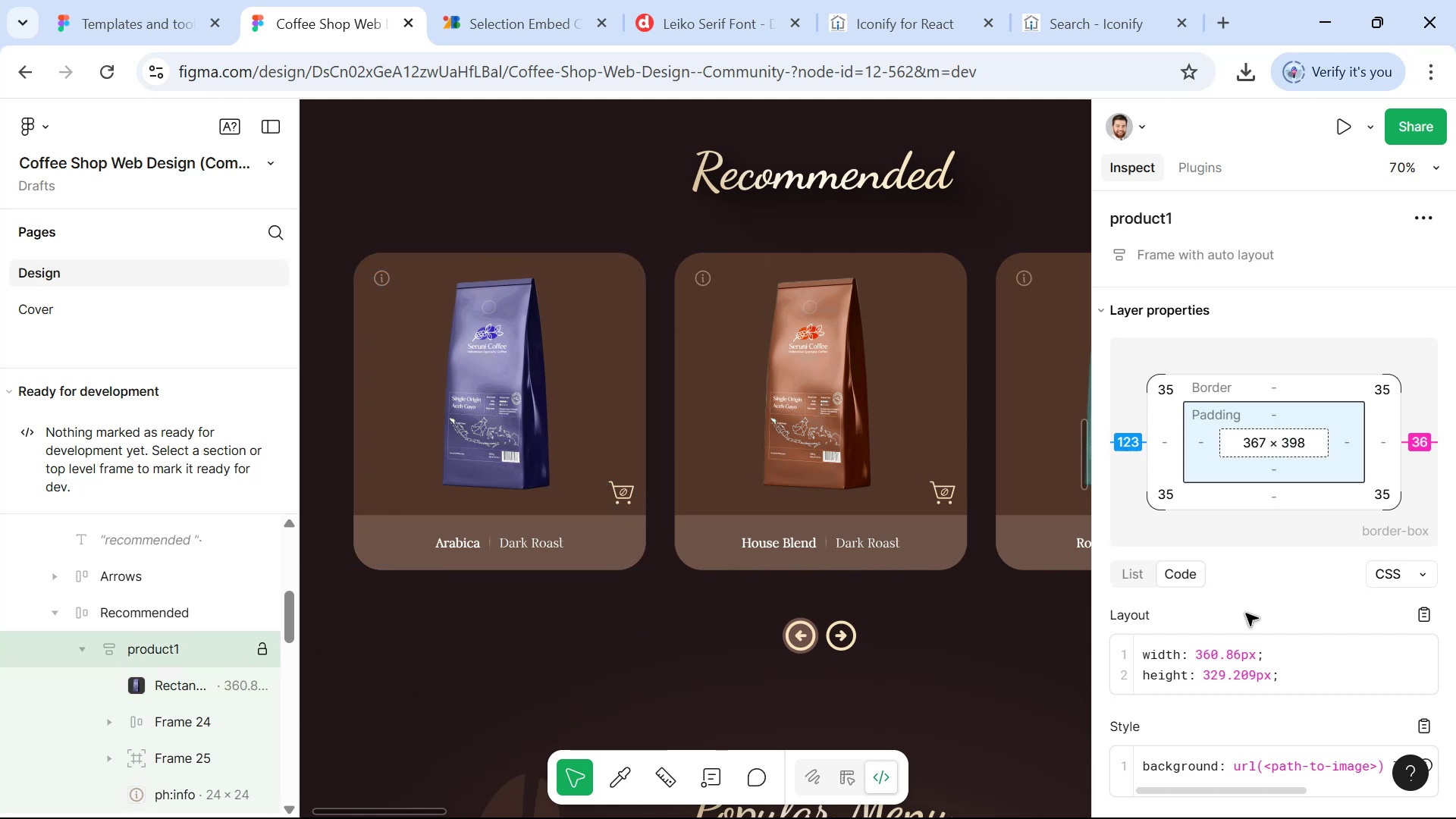 
scroll: coordinate [1341, 502], scroll_direction: down, amount: 1.0
 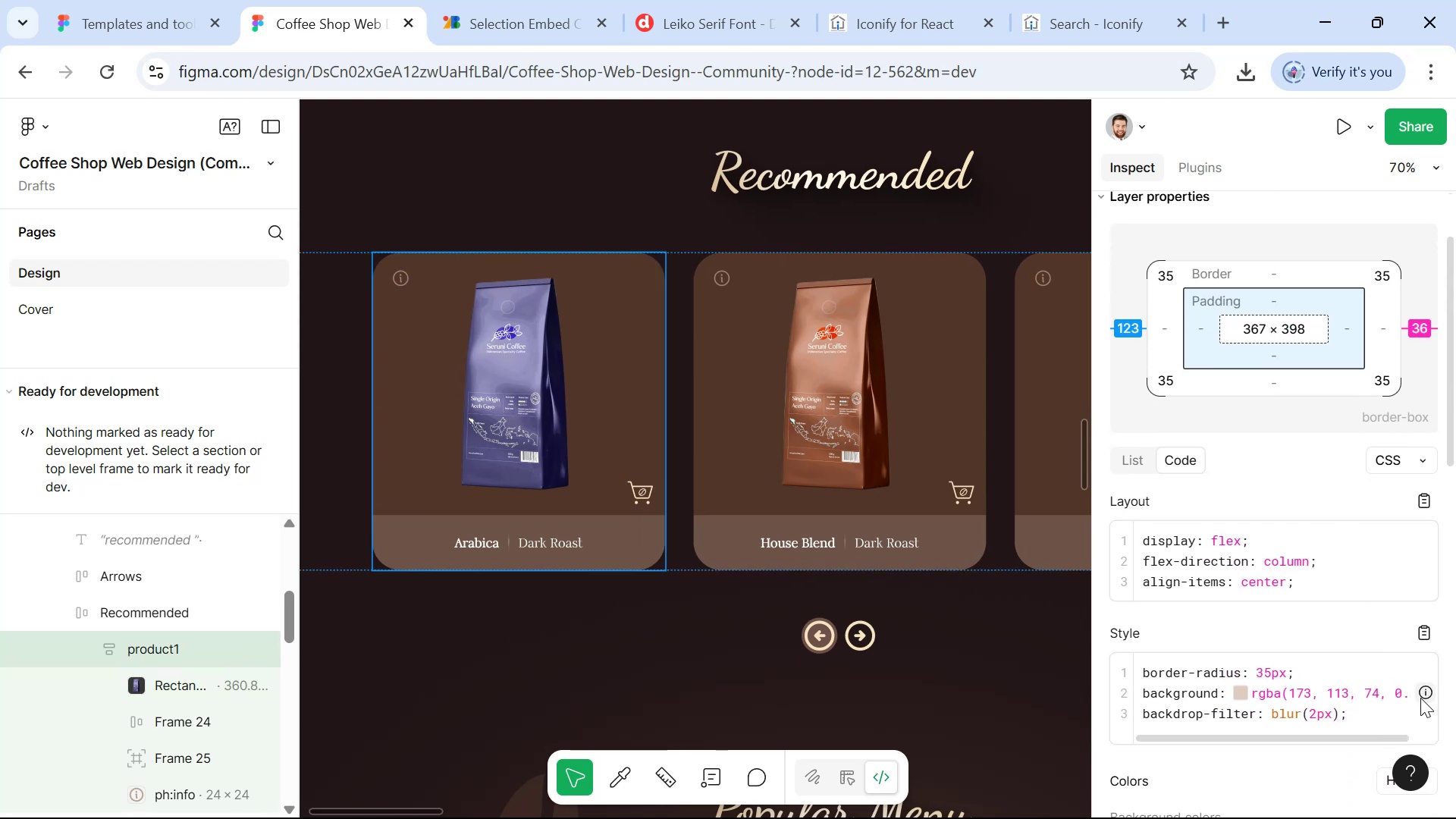 
left_click([1420, 636])
 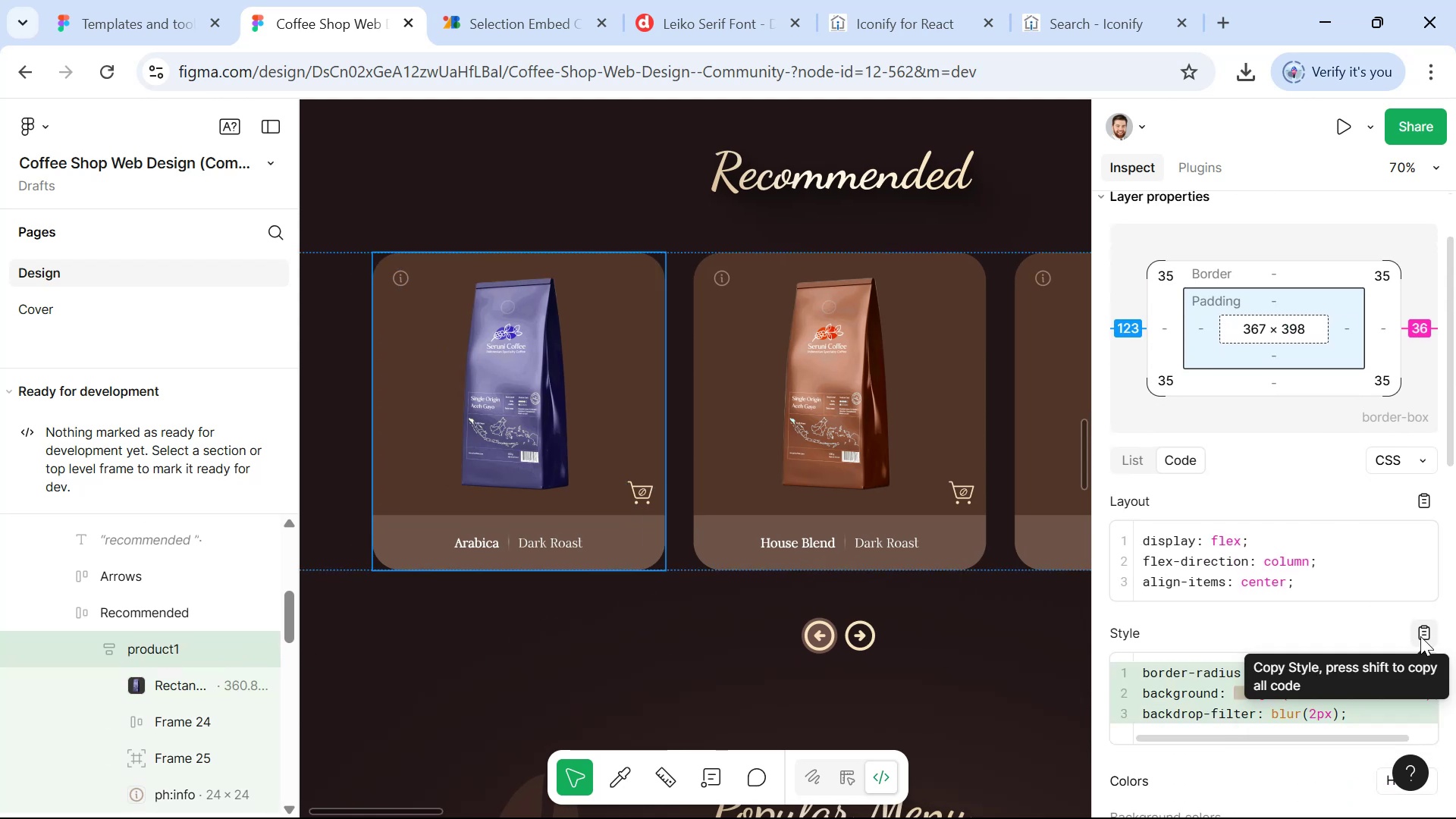 
key(Alt+AltLeft)
 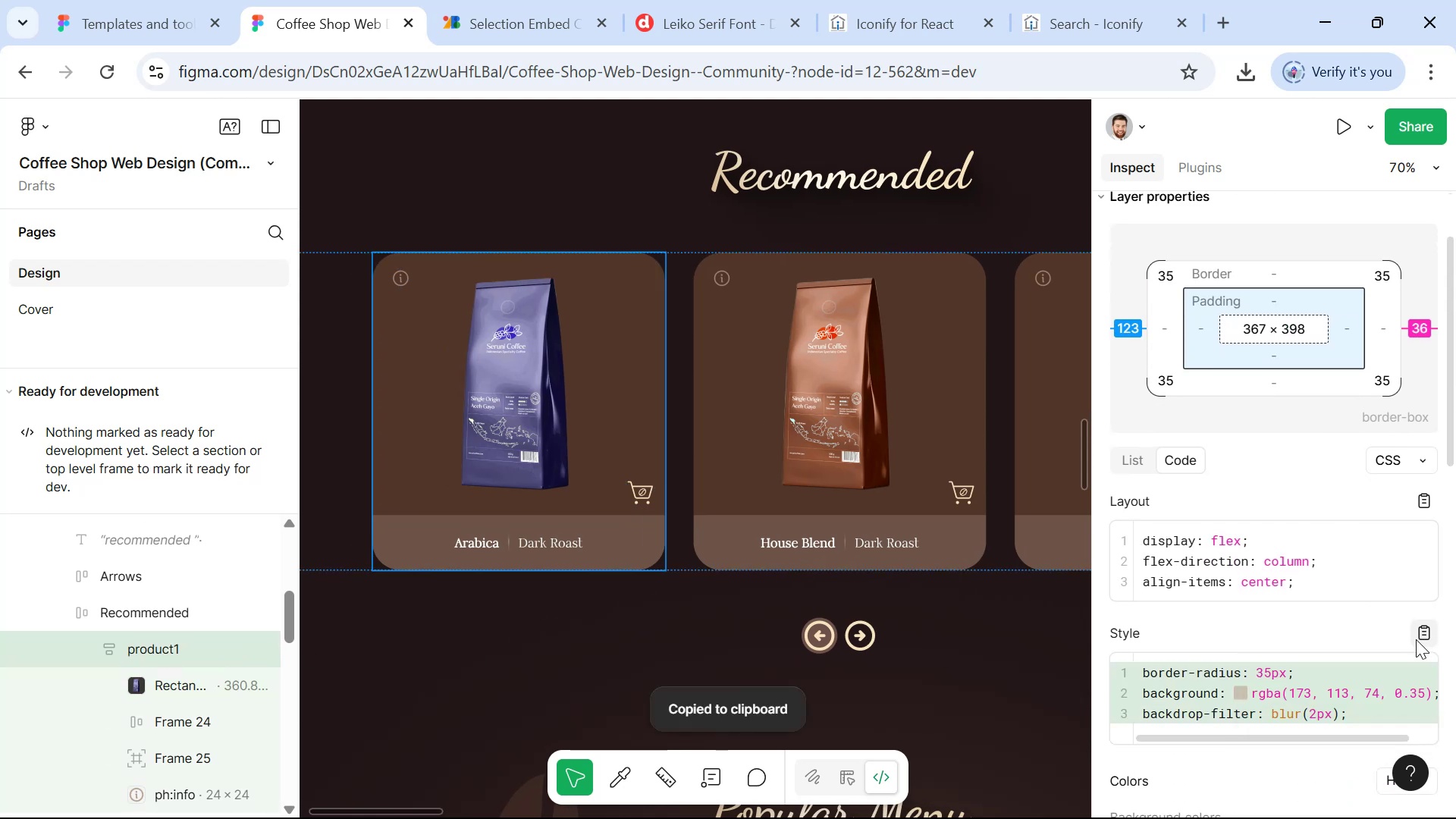 
key(Alt+Tab)
 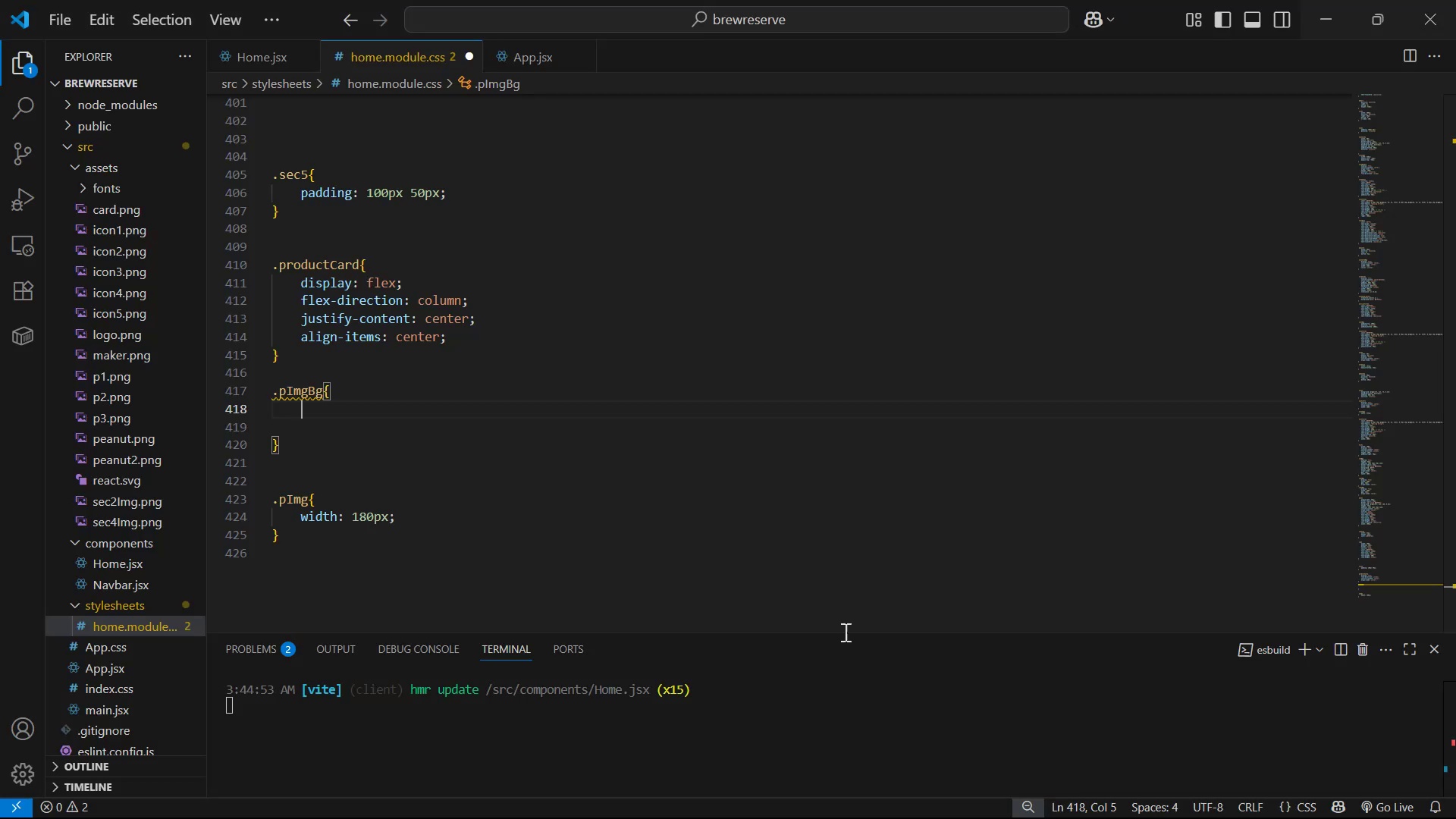 
key(Control+ControlLeft)
 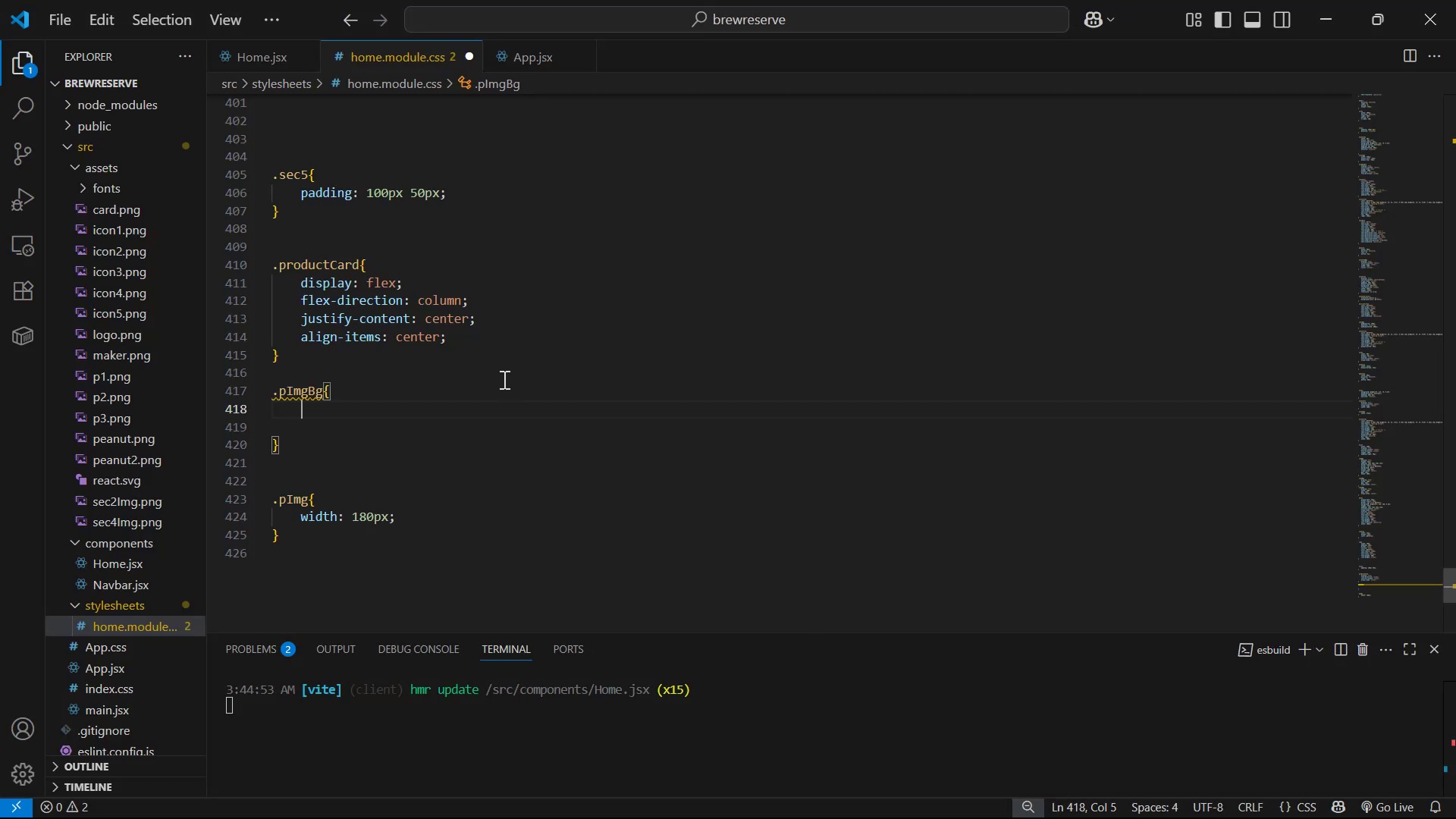 
left_click([512, 340])
 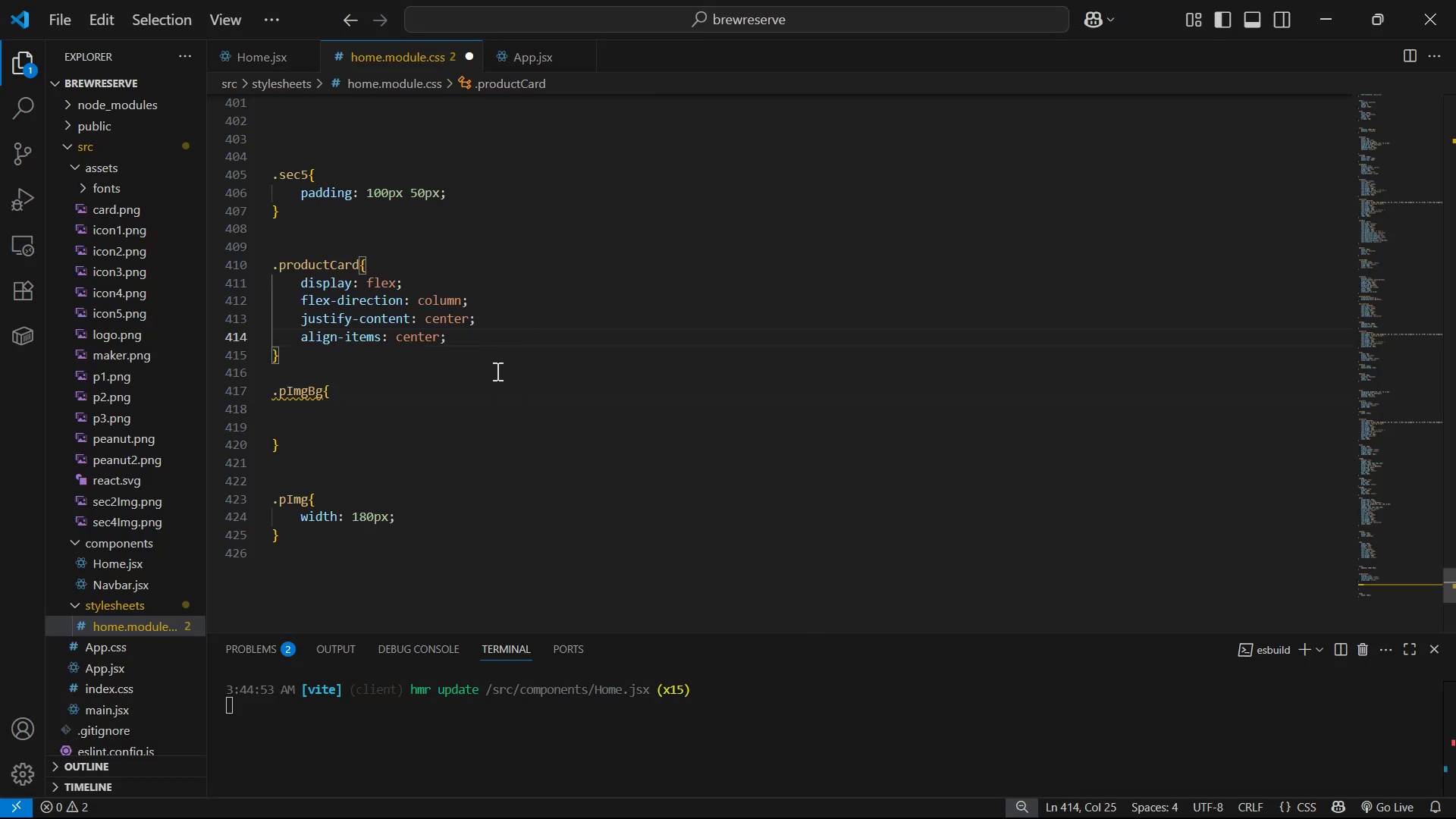 
left_click([484, 406])
 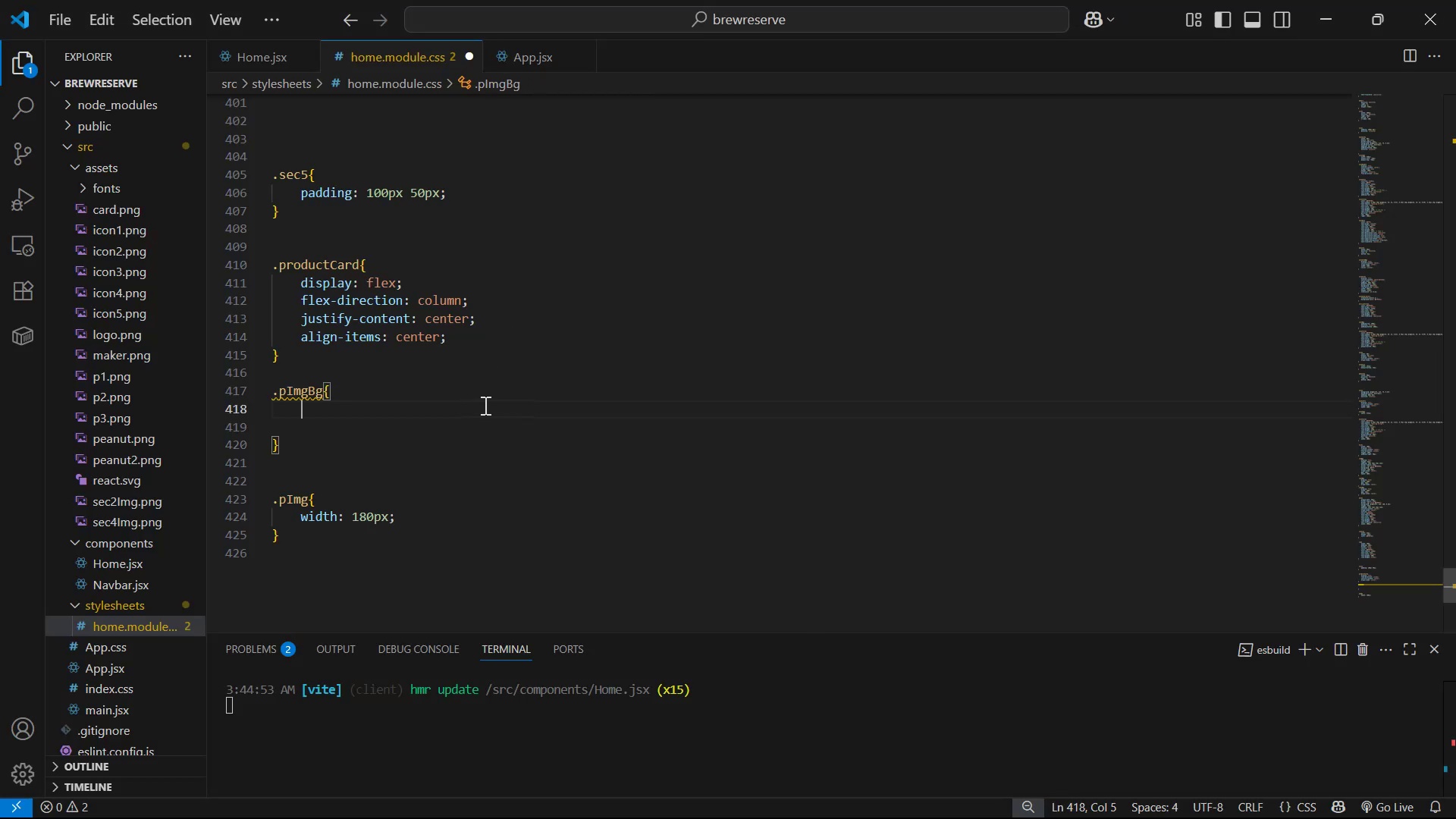 
key(Control+V)
 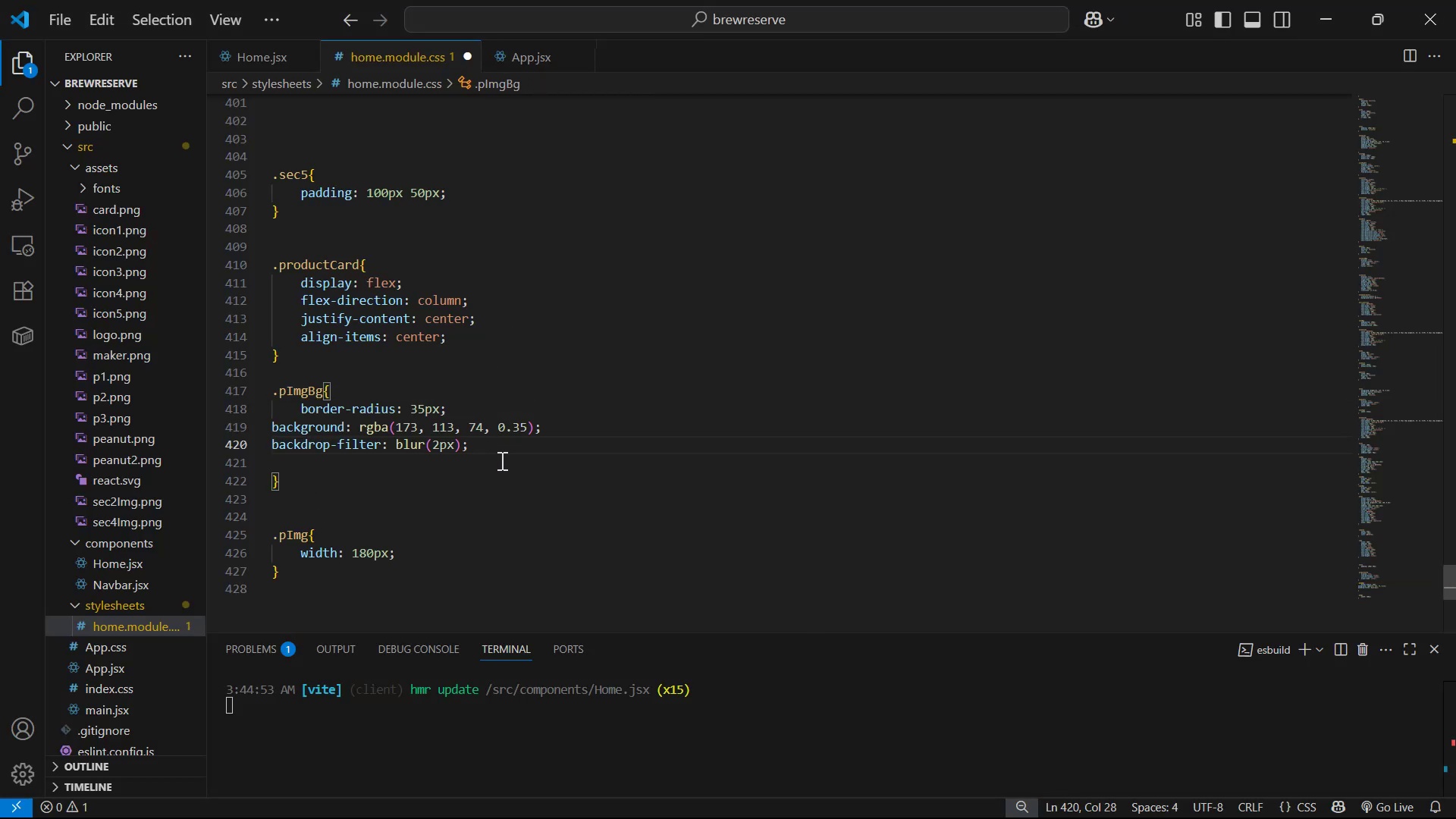 
left_click_drag(start_coordinate=[490, 451], to_coordinate=[260, 419])
 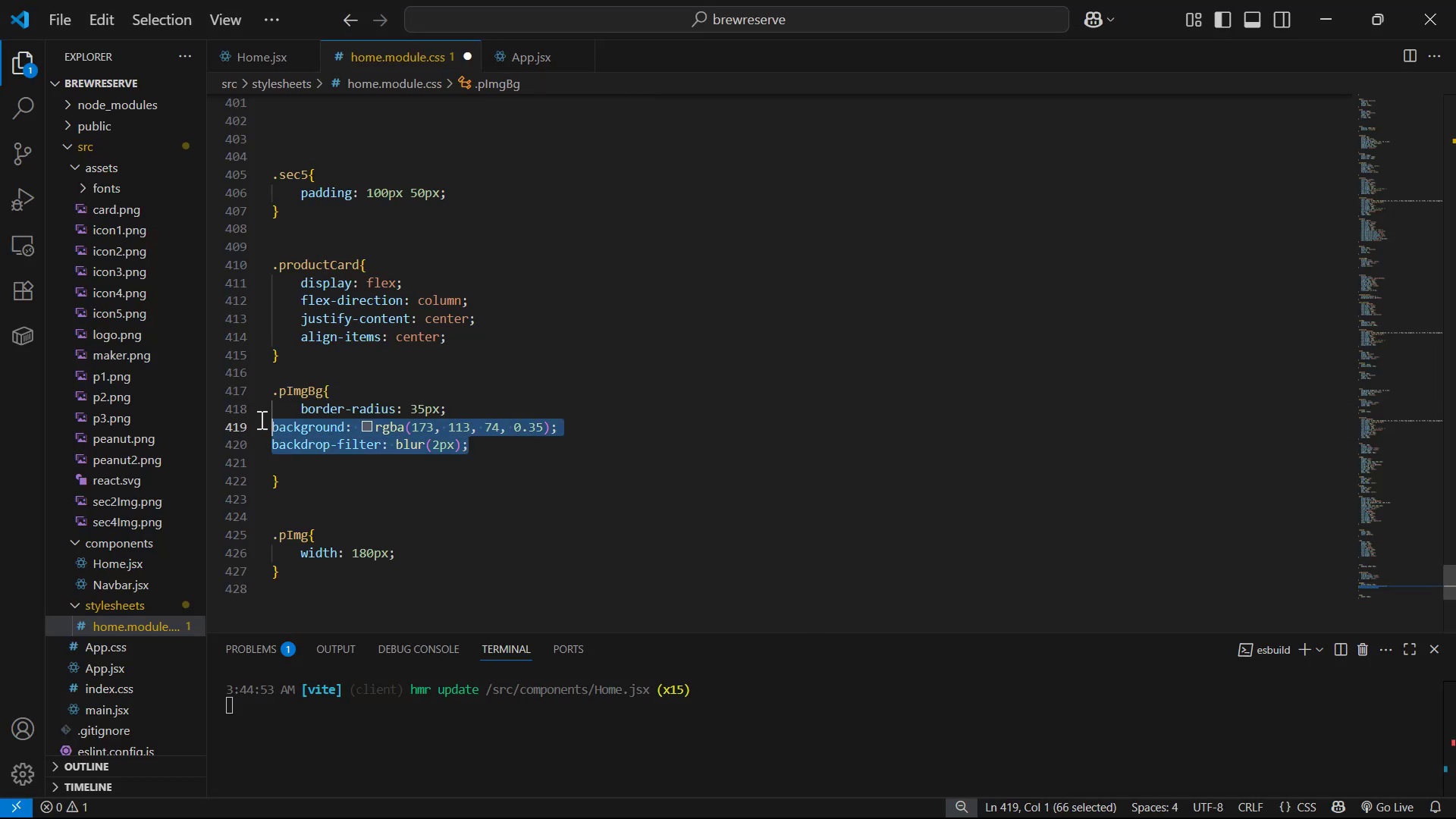 
key(Tab)
 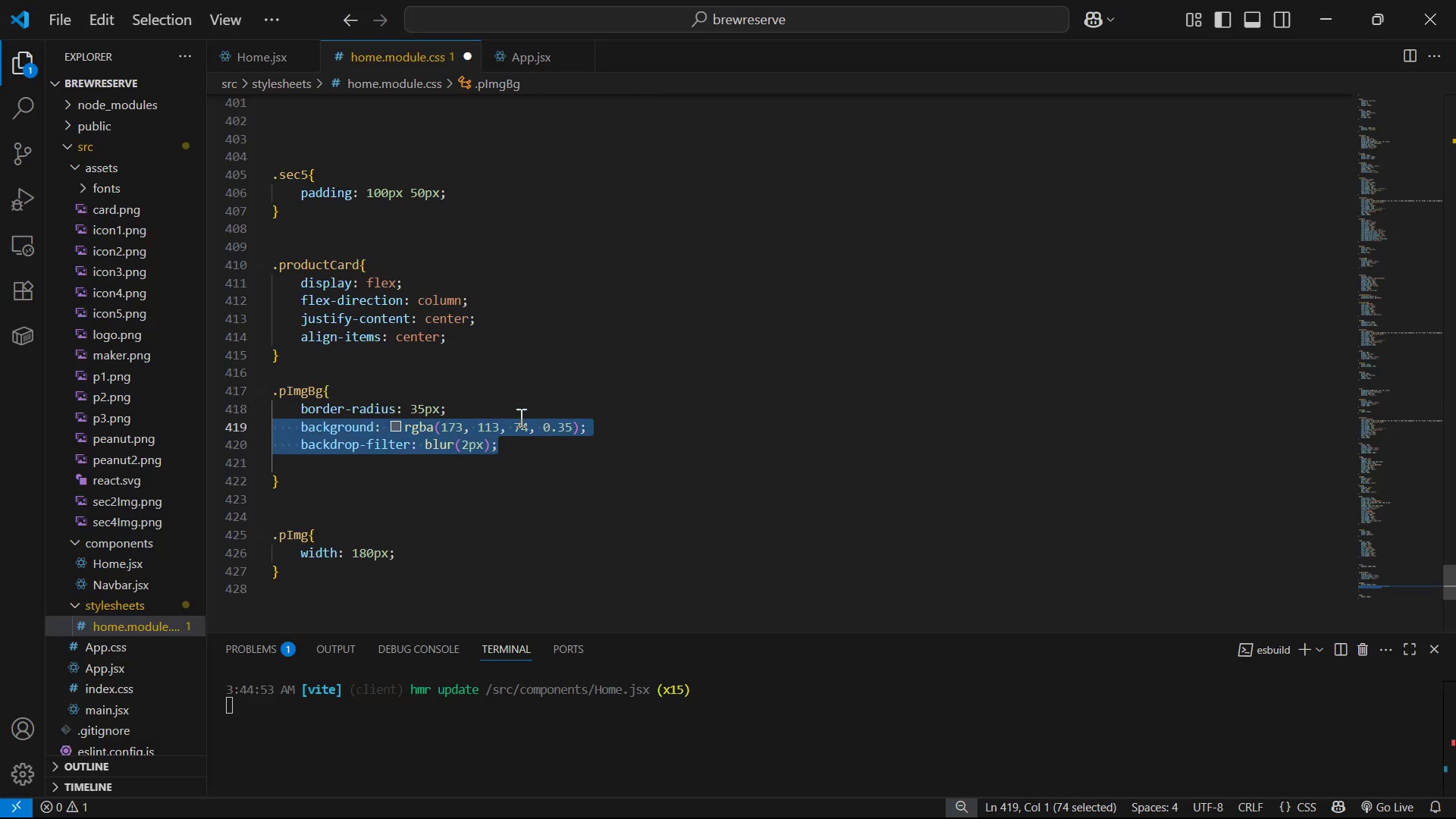 
key(Control+C)
 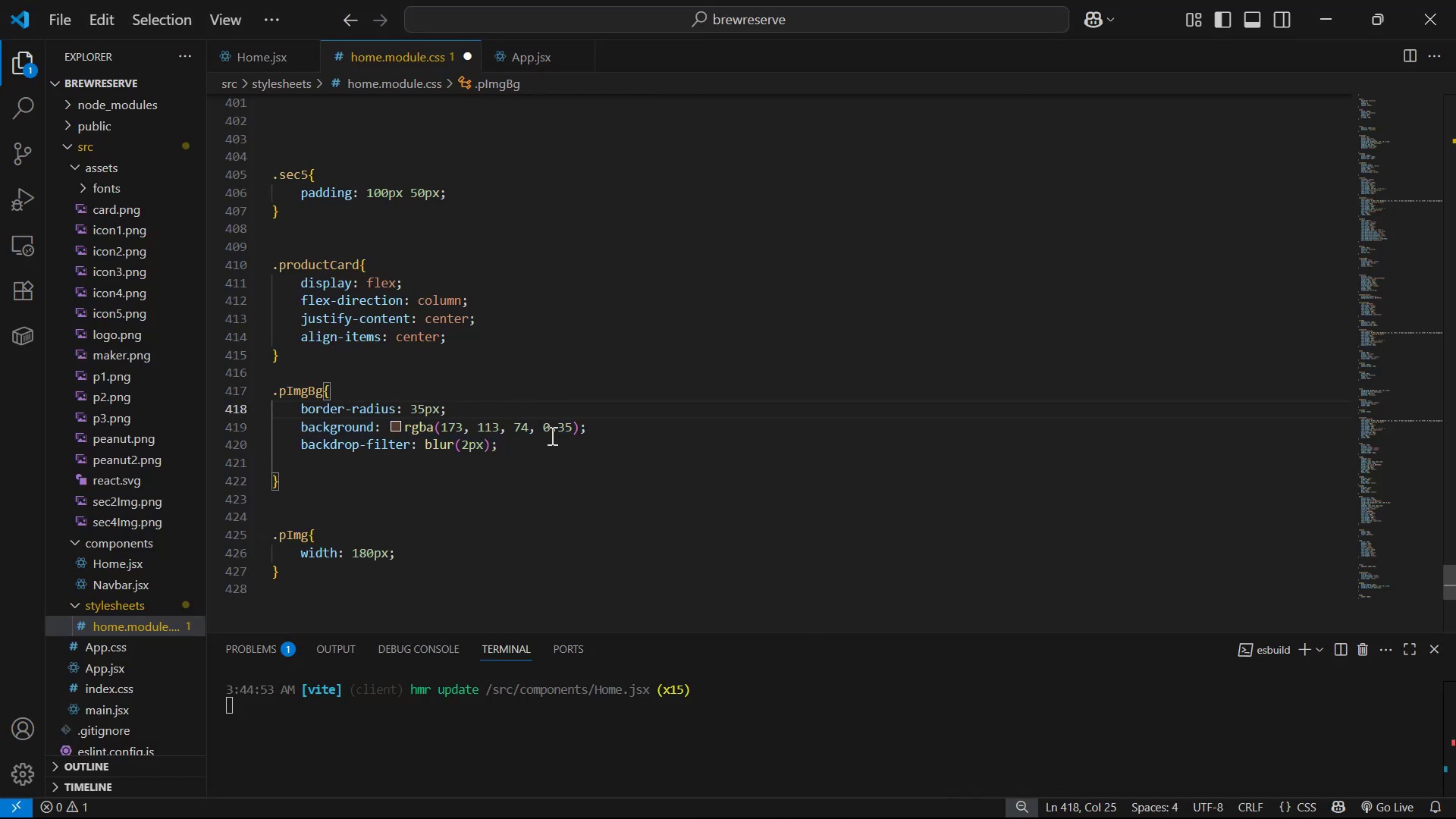 
key(Control+S)
 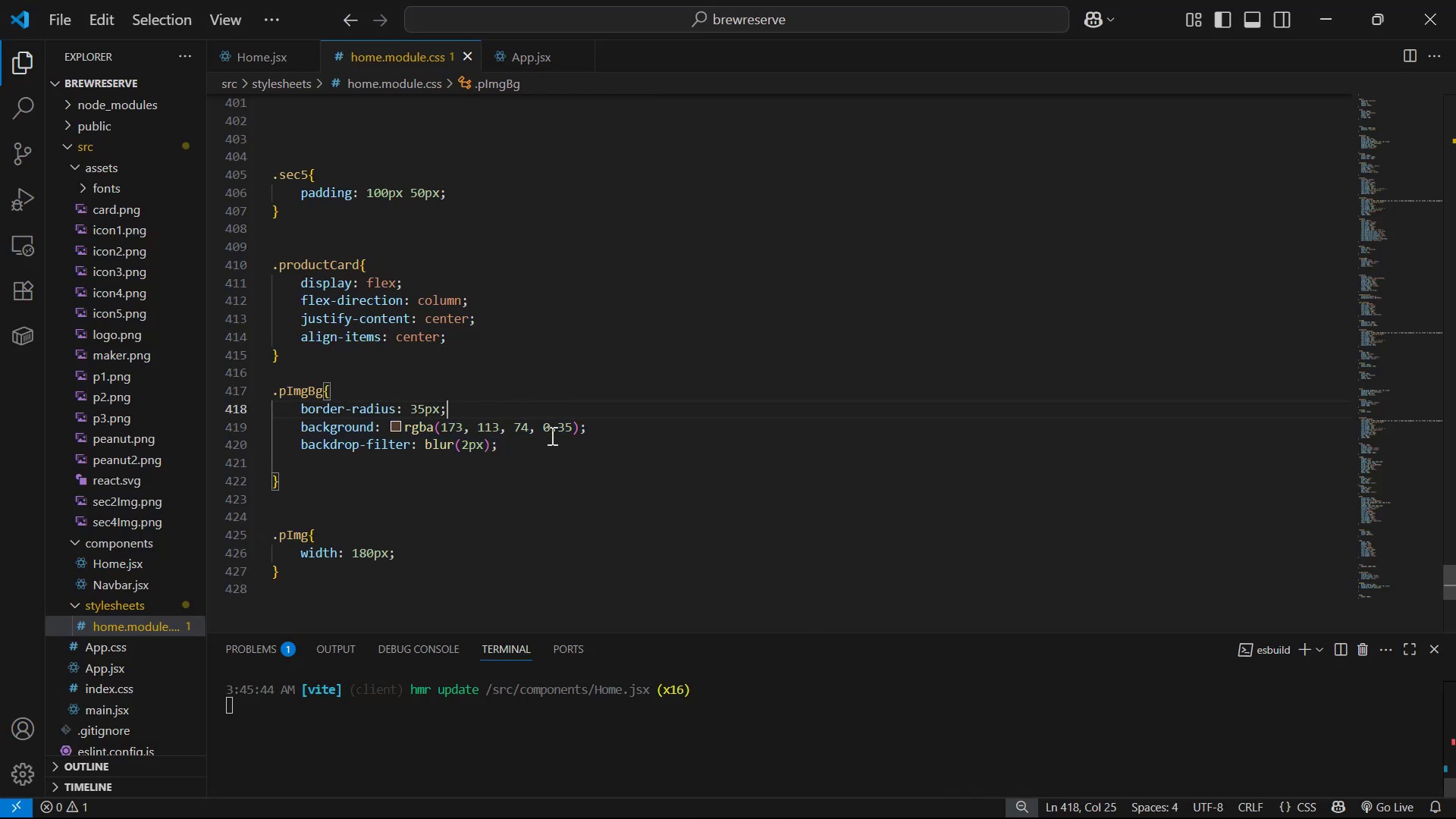 
key(Alt+AltLeft)
 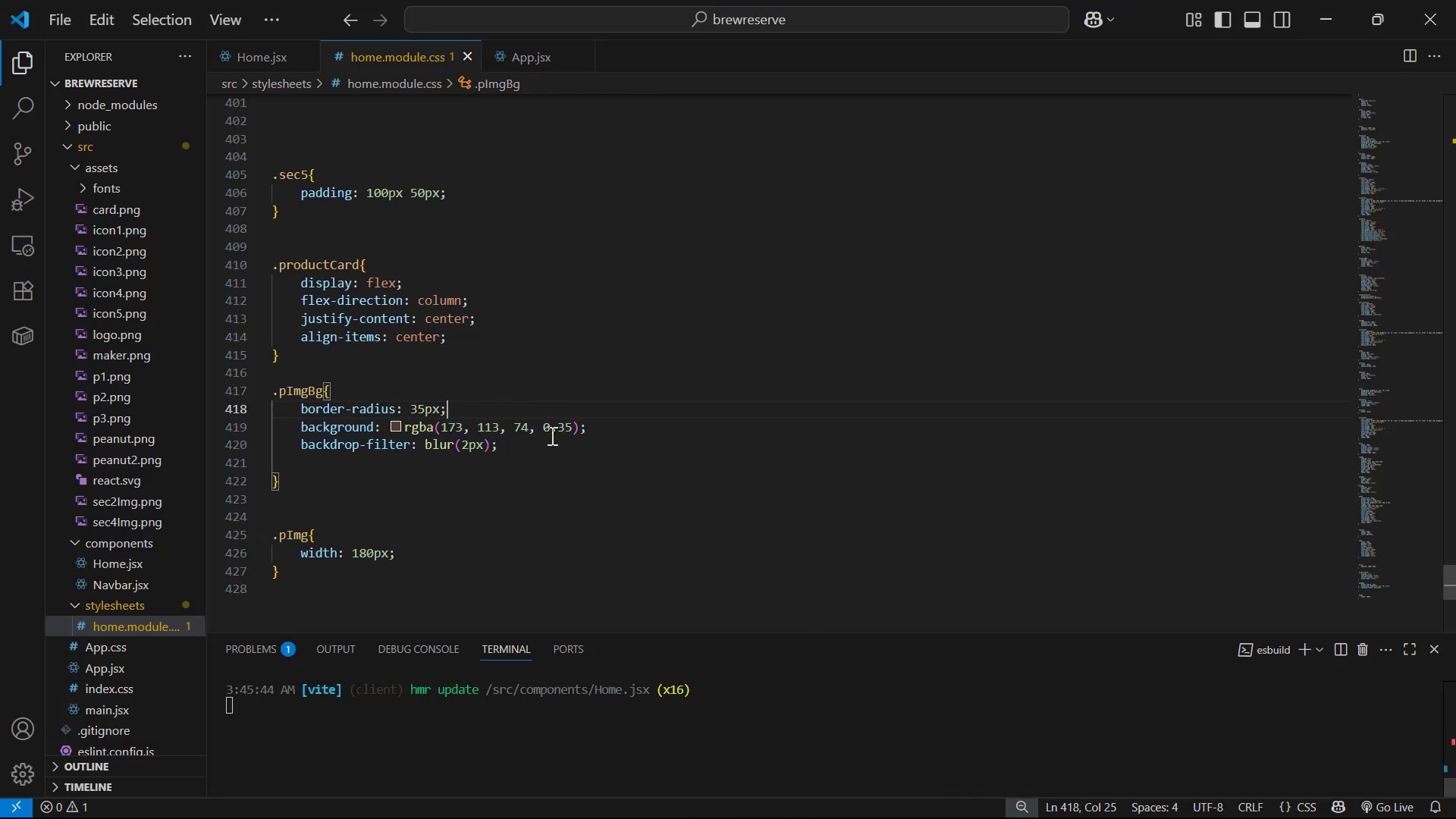 
key(Alt+Tab)
 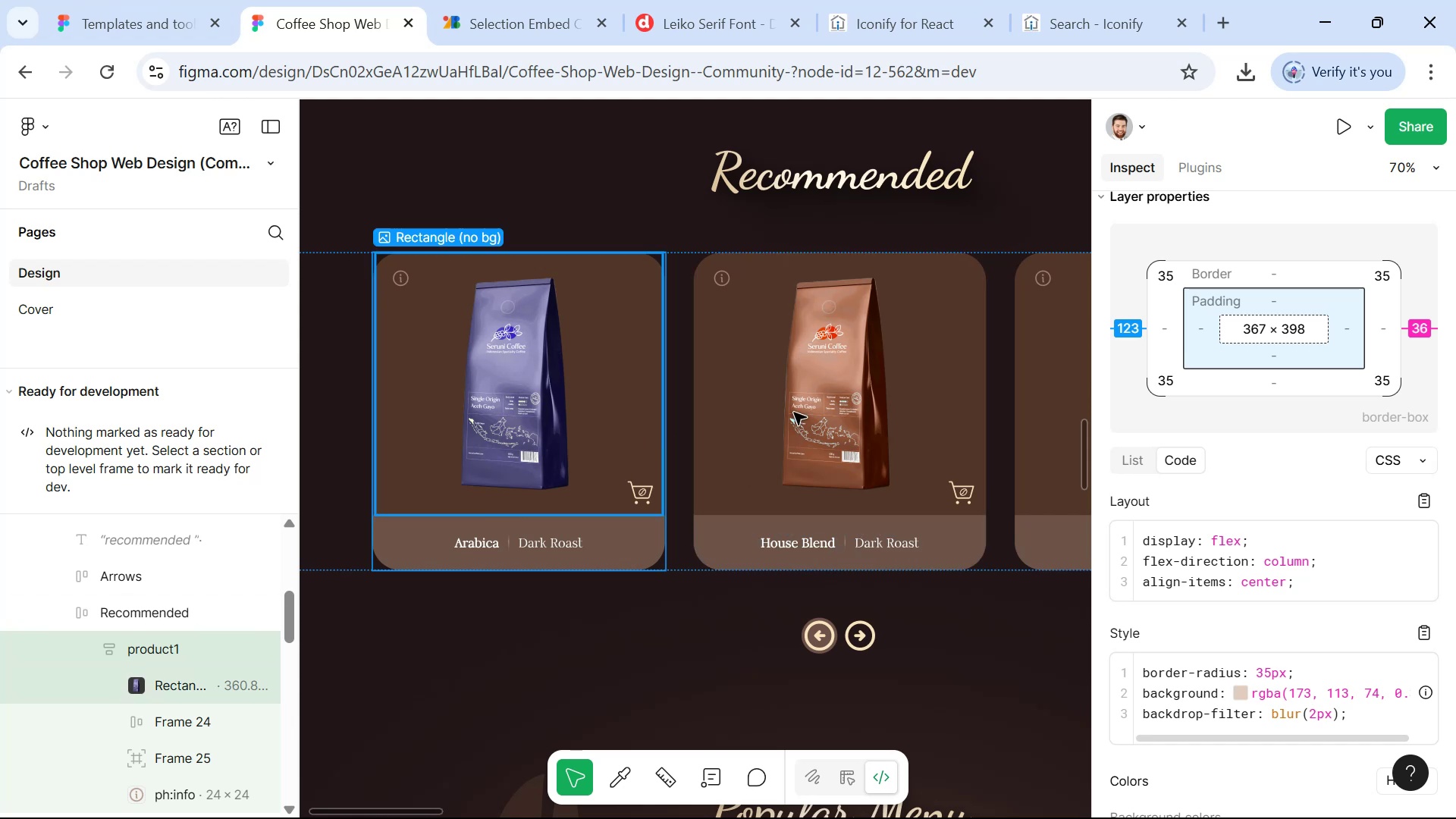 
key(Alt+AltLeft)
 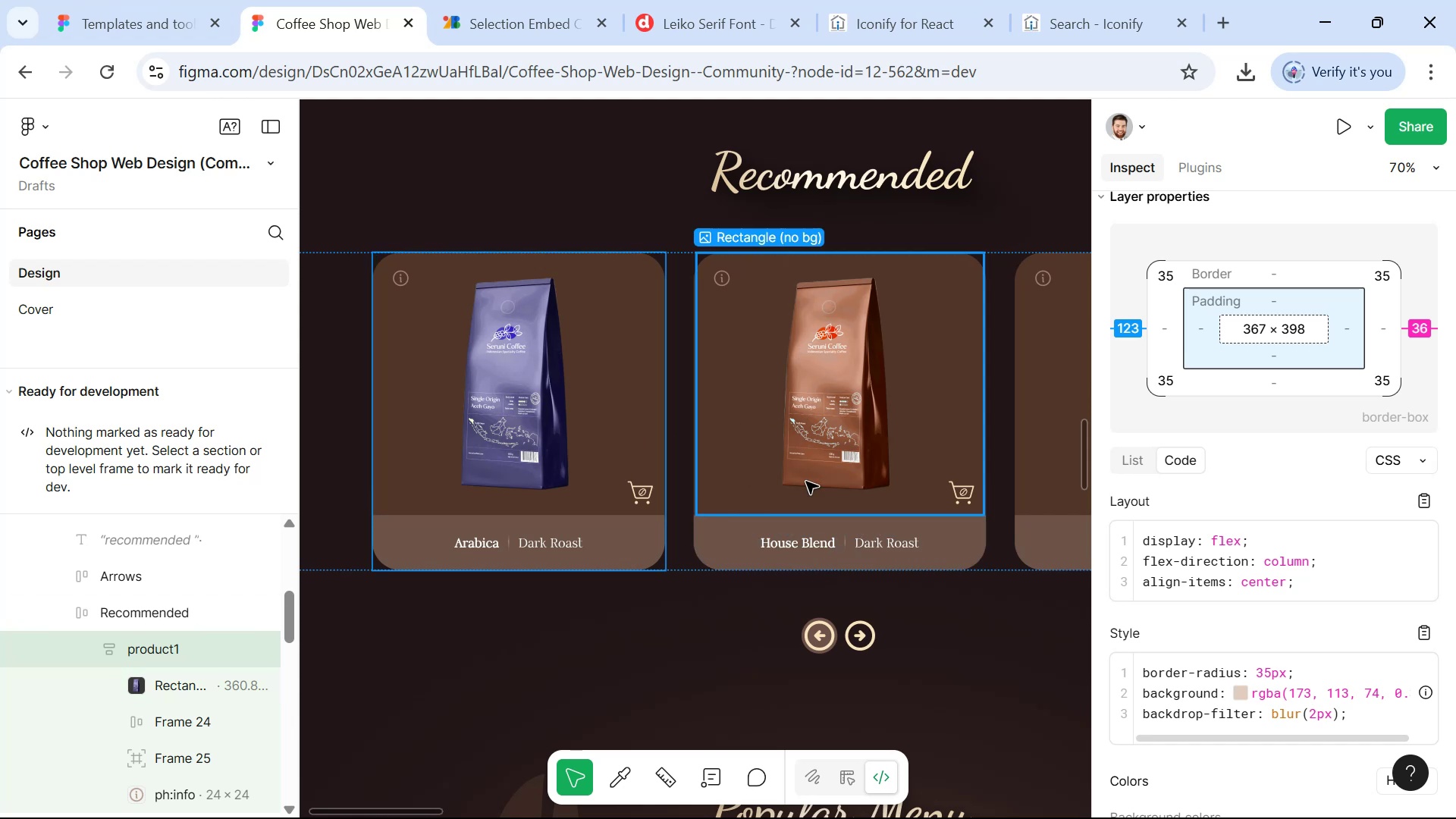 
key(Alt+Tab)
 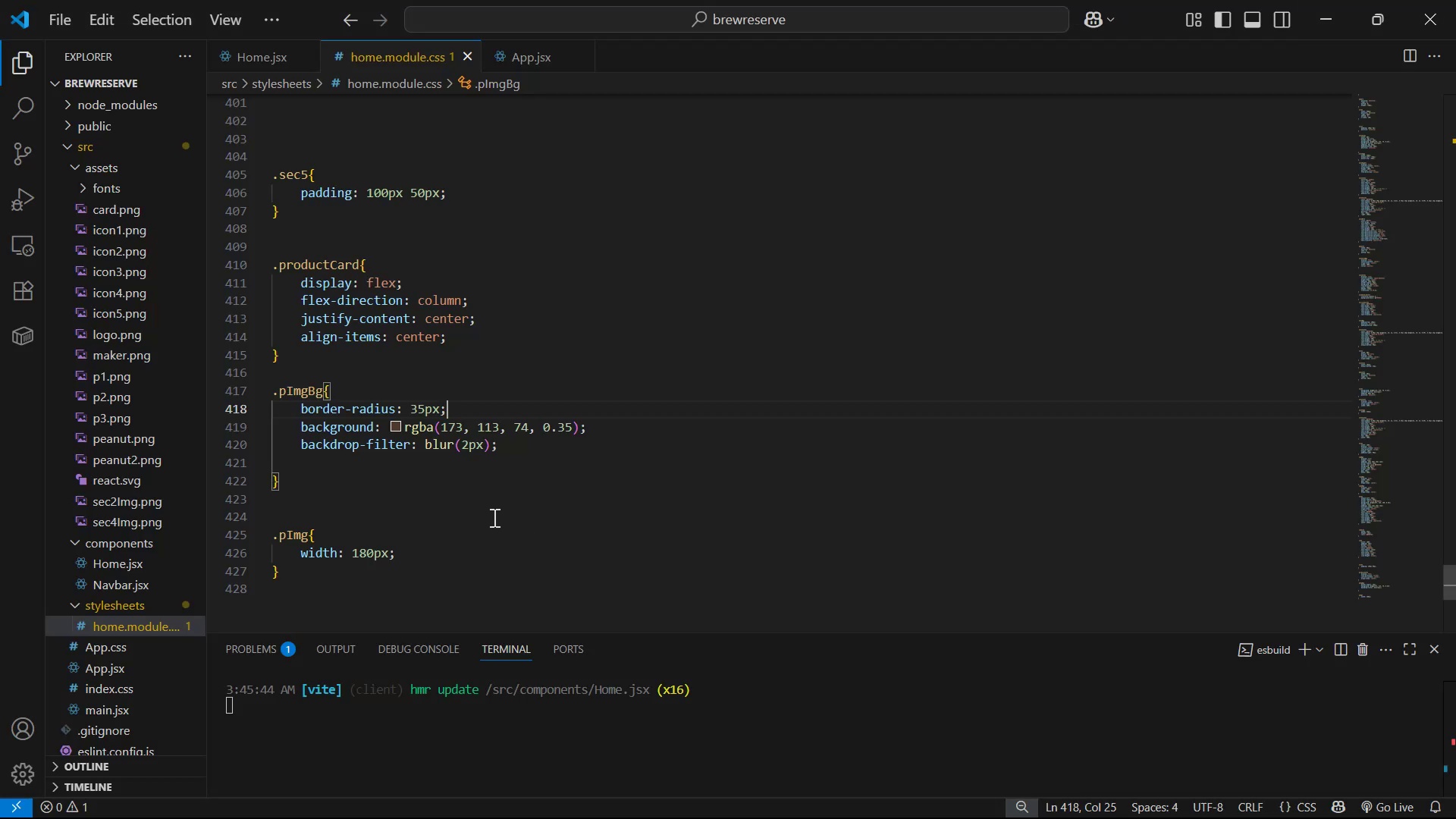 
left_click_drag(start_coordinate=[531, 448], to_coordinate=[296, 409])
 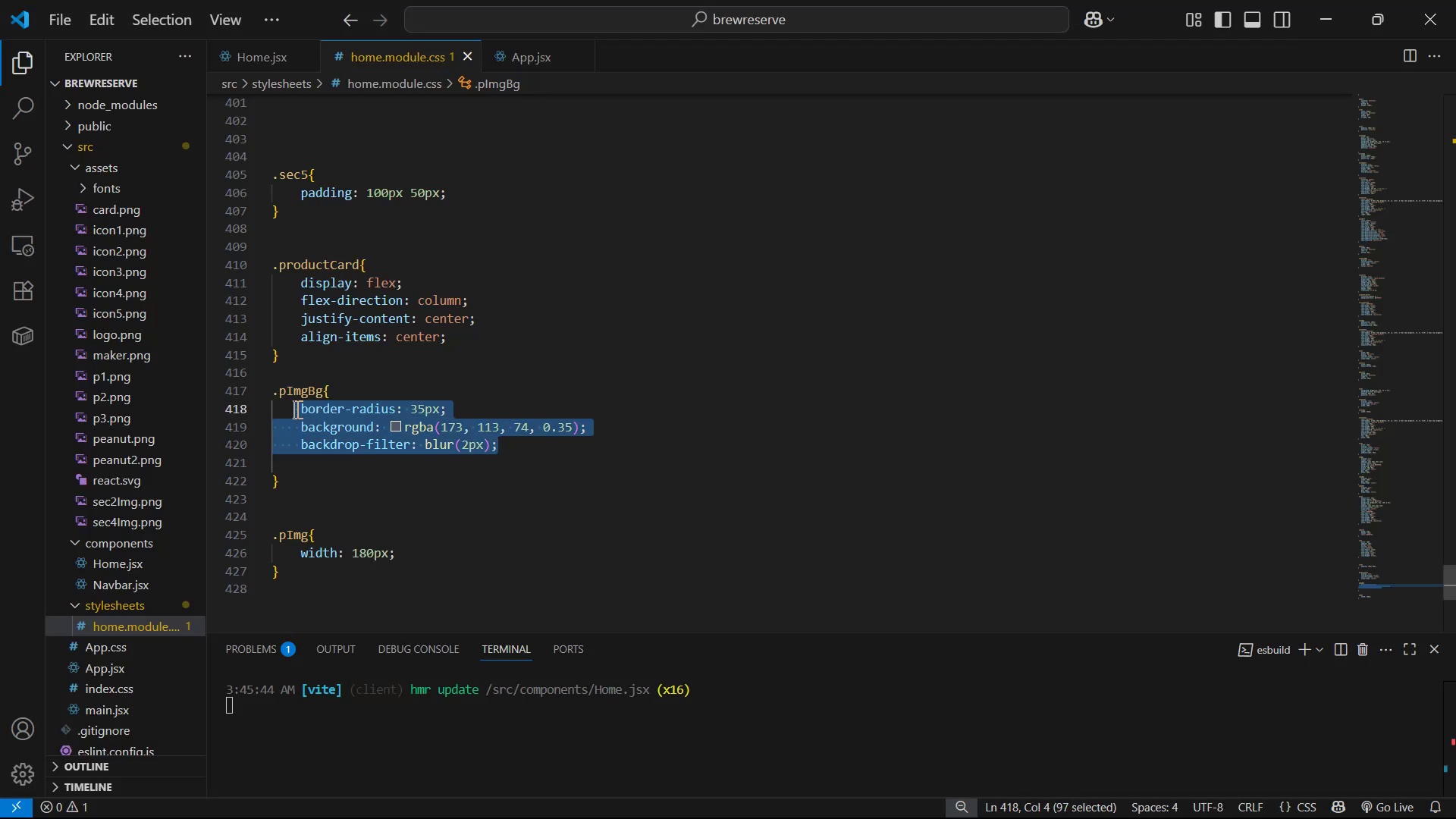 
key(Control+C)
 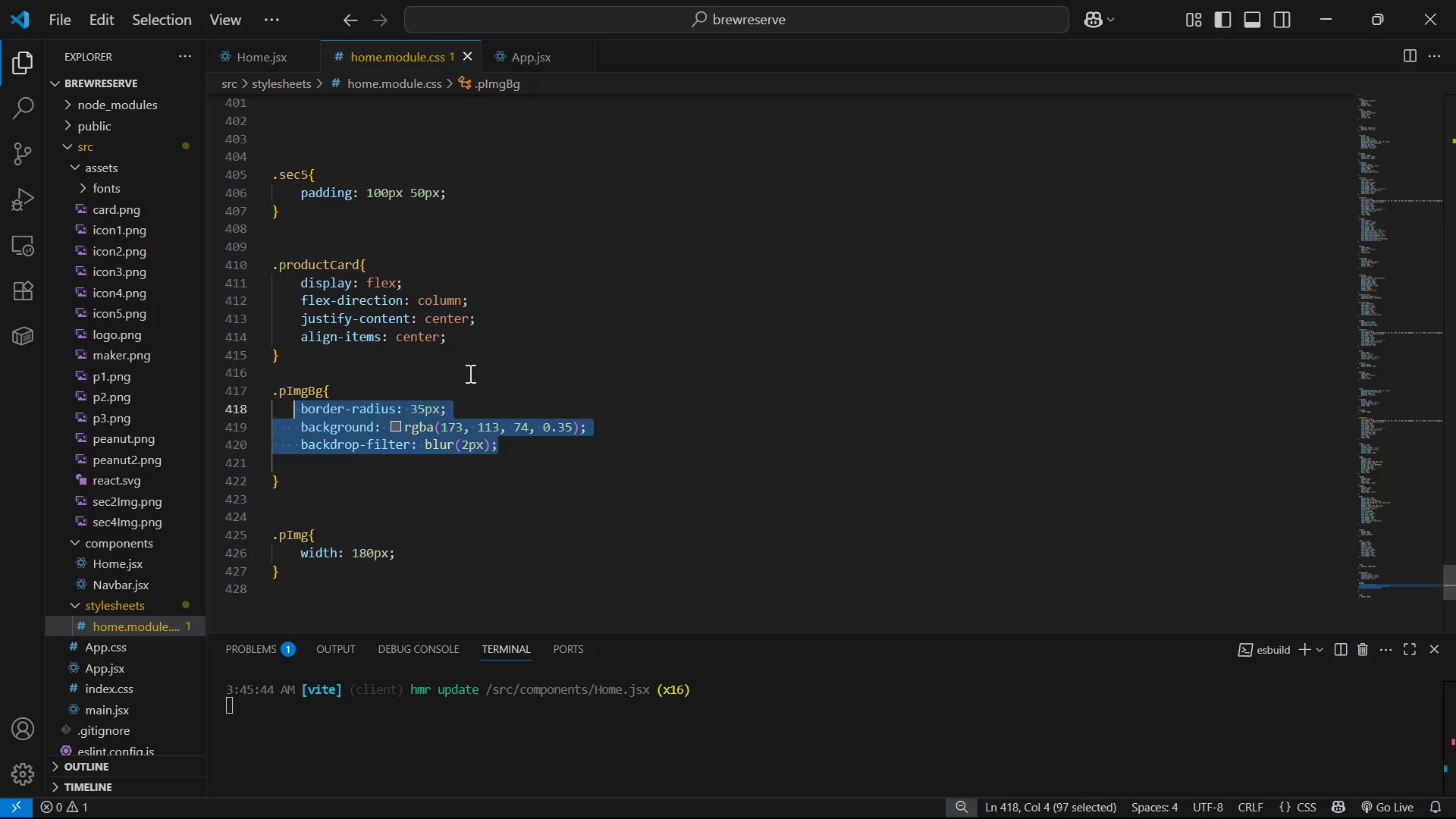 
key(Control+Z)
 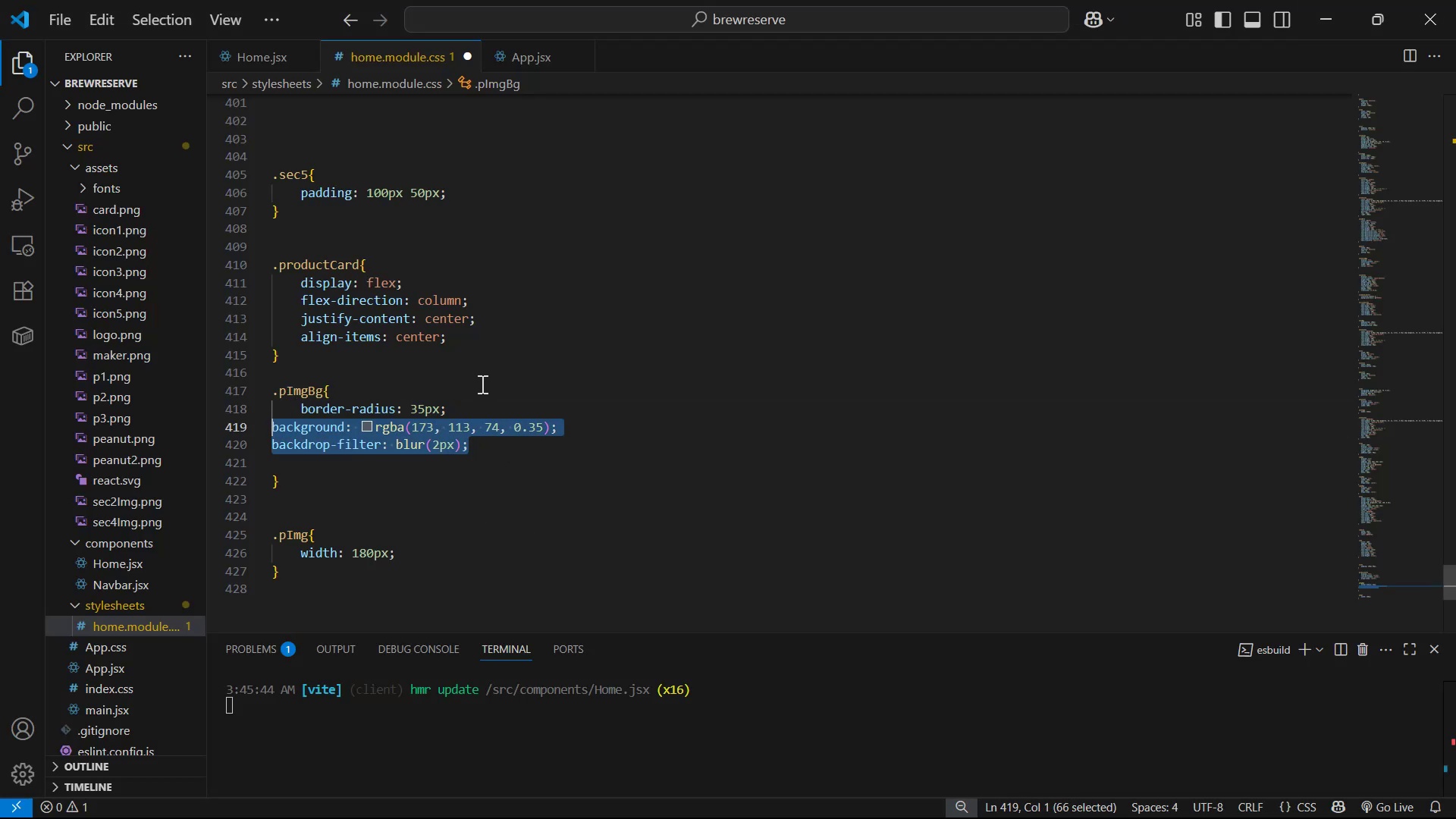 
left_click([503, 404])
 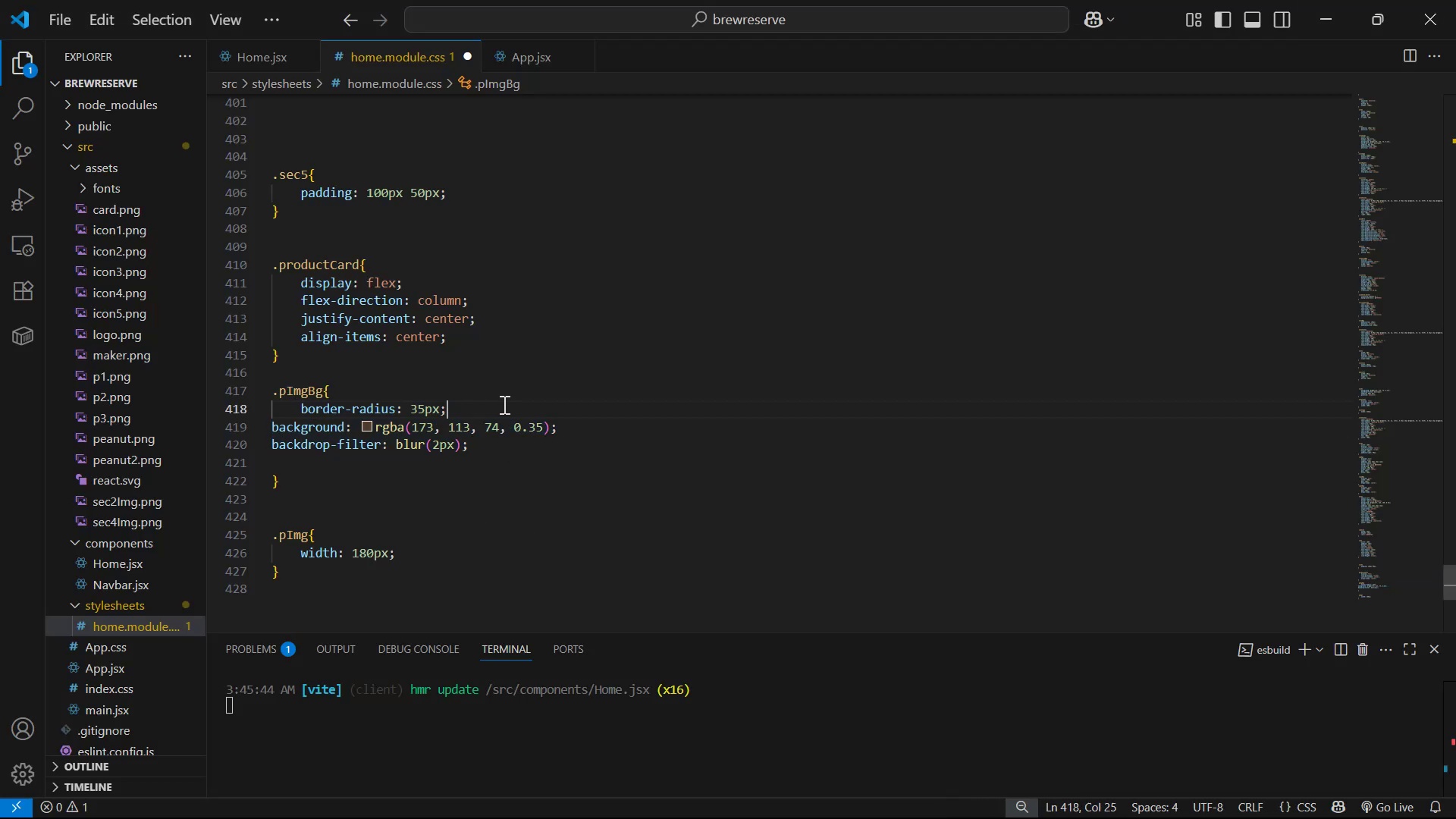 
key(Control+C)
 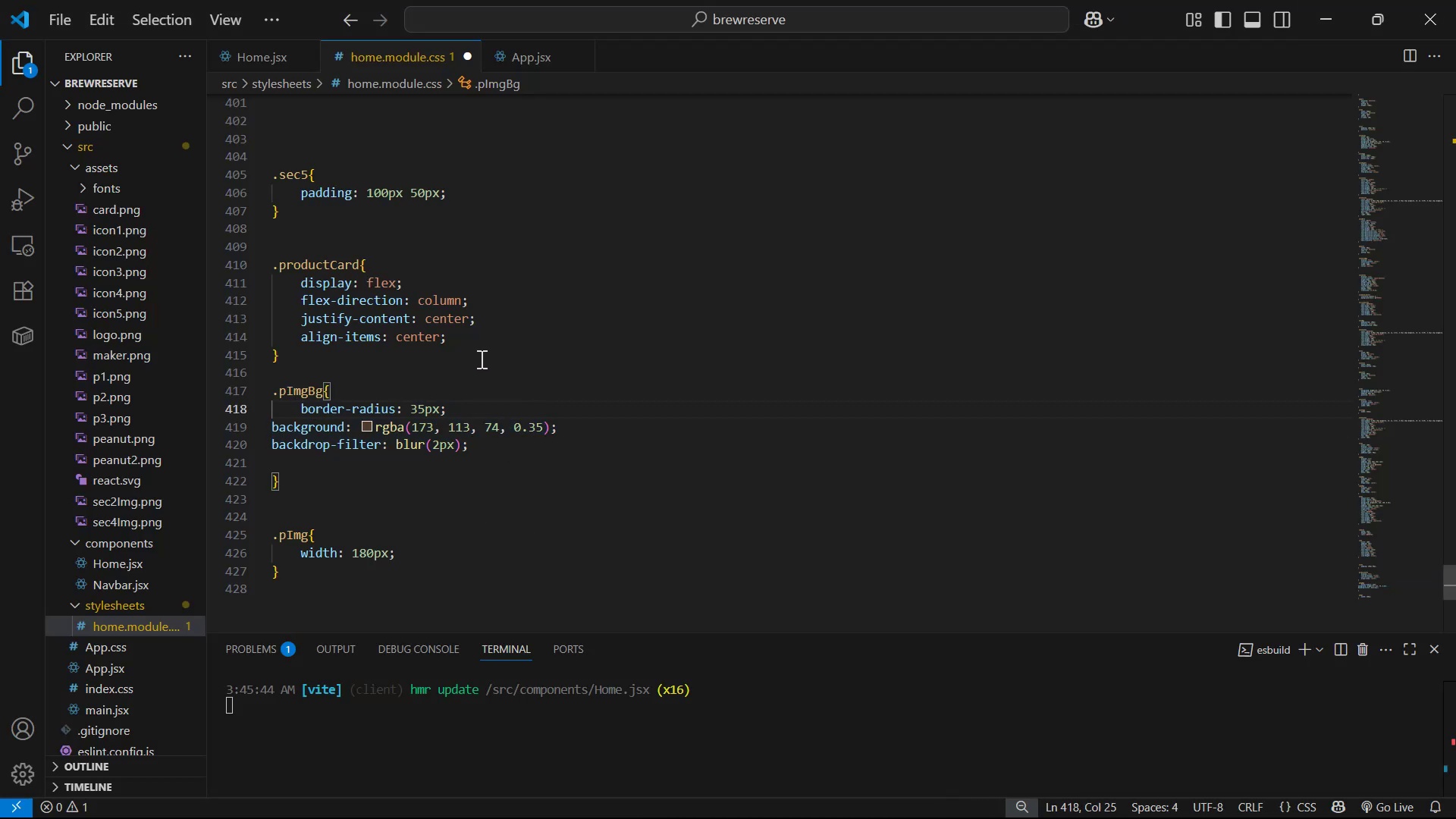 
left_click([475, 345])
 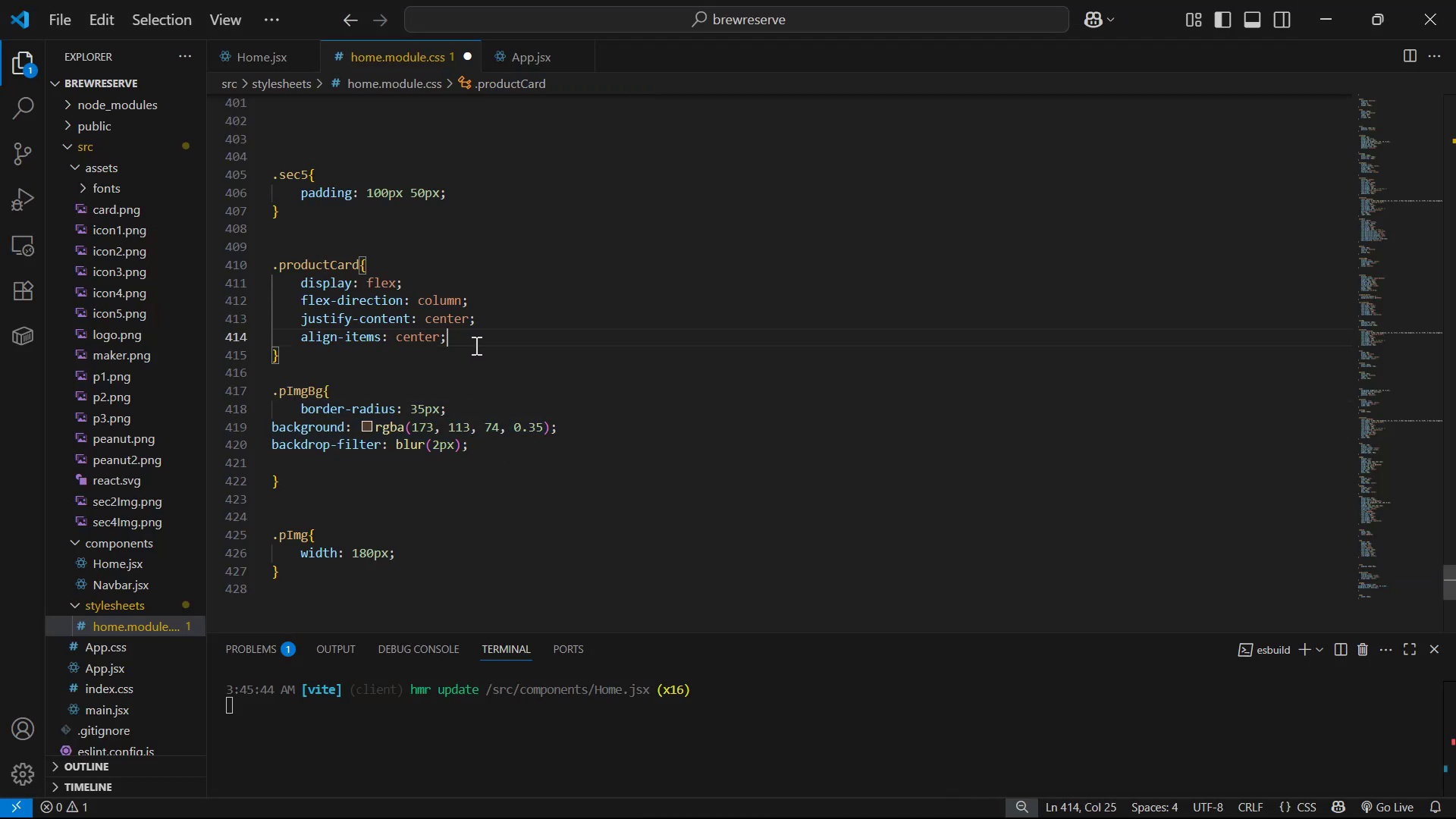 
key(Shift+ShiftRight)
 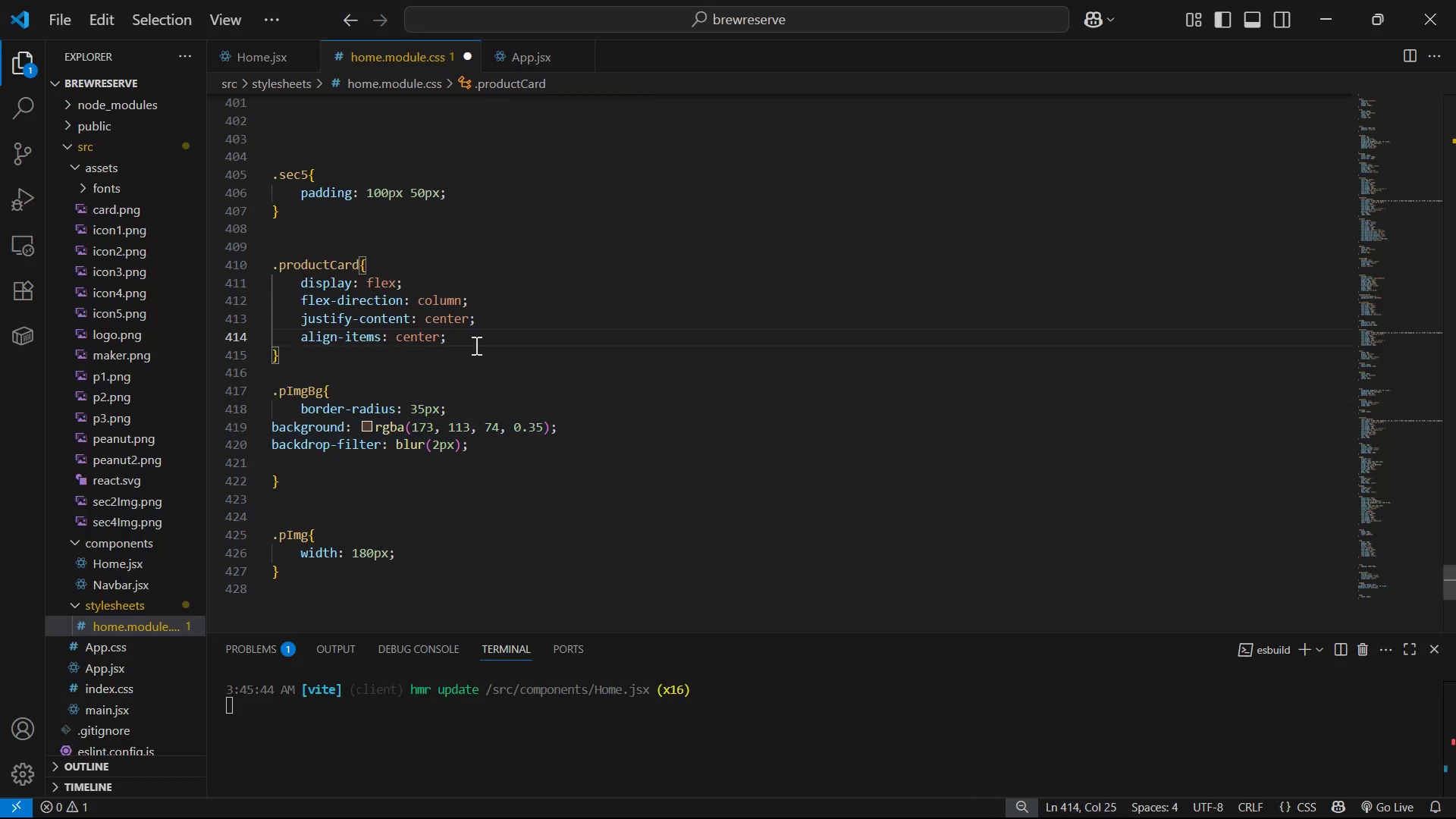 
key(Enter)
 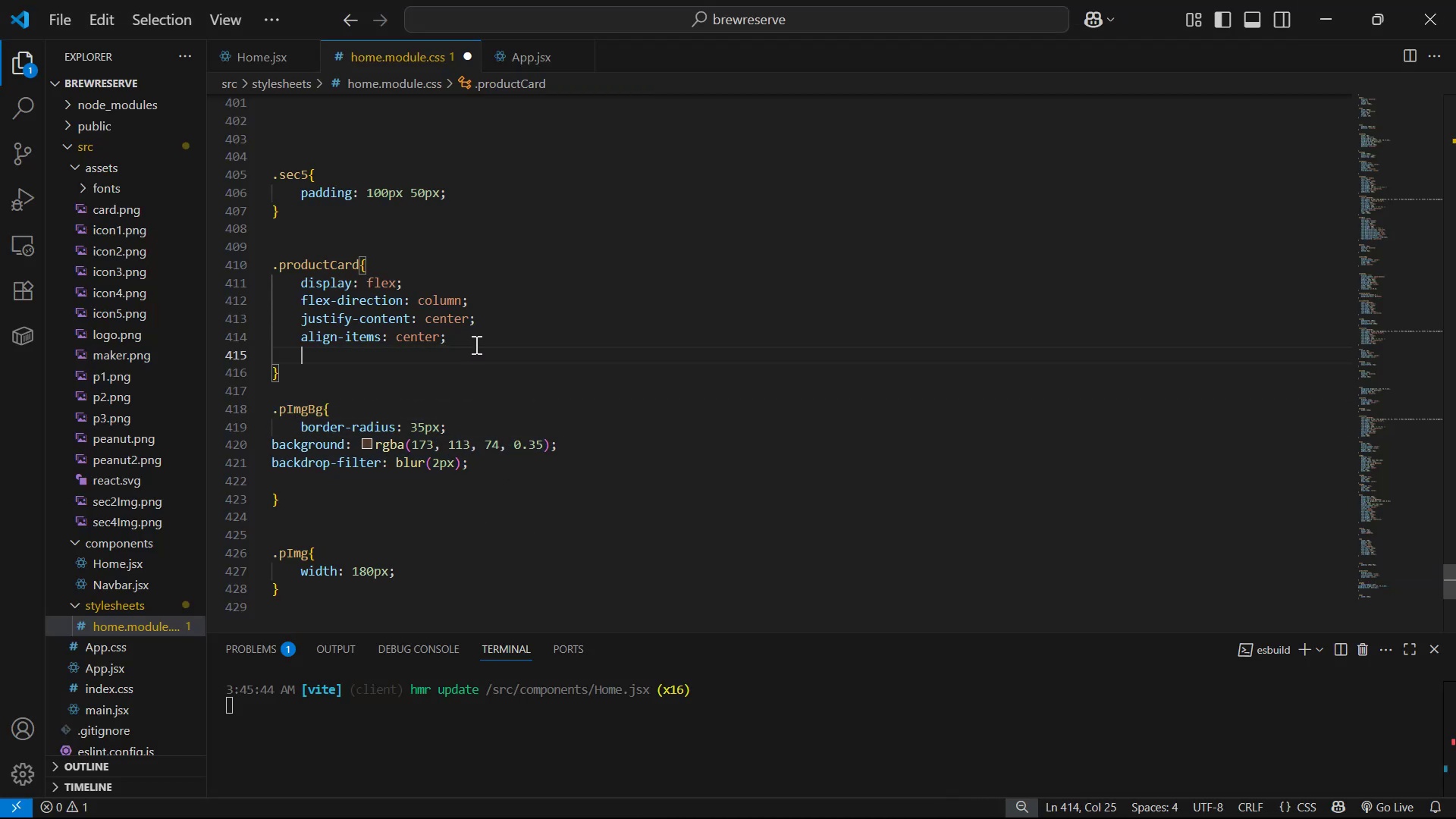 
key(Control+V)
 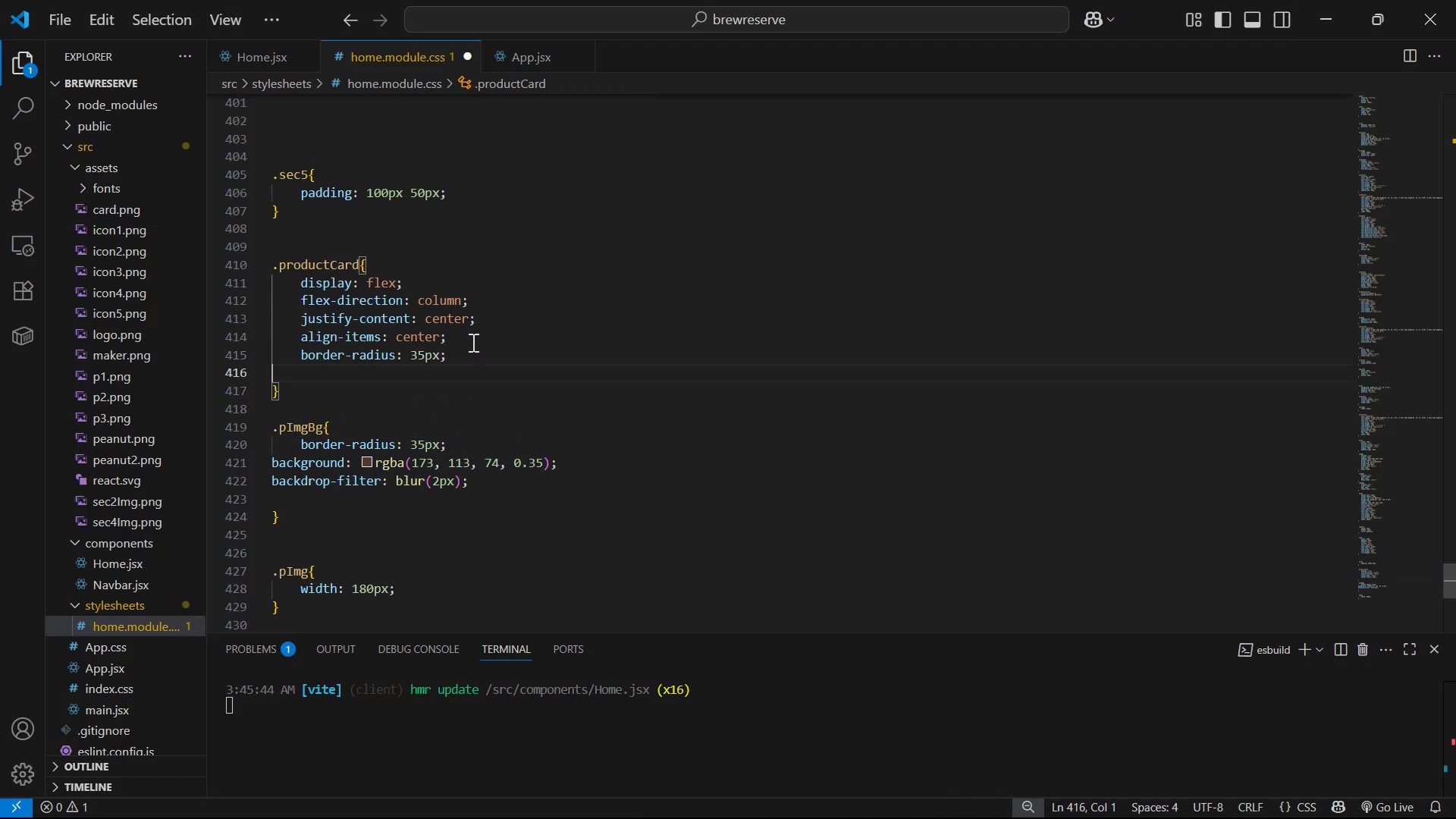 
key(Control+S)
 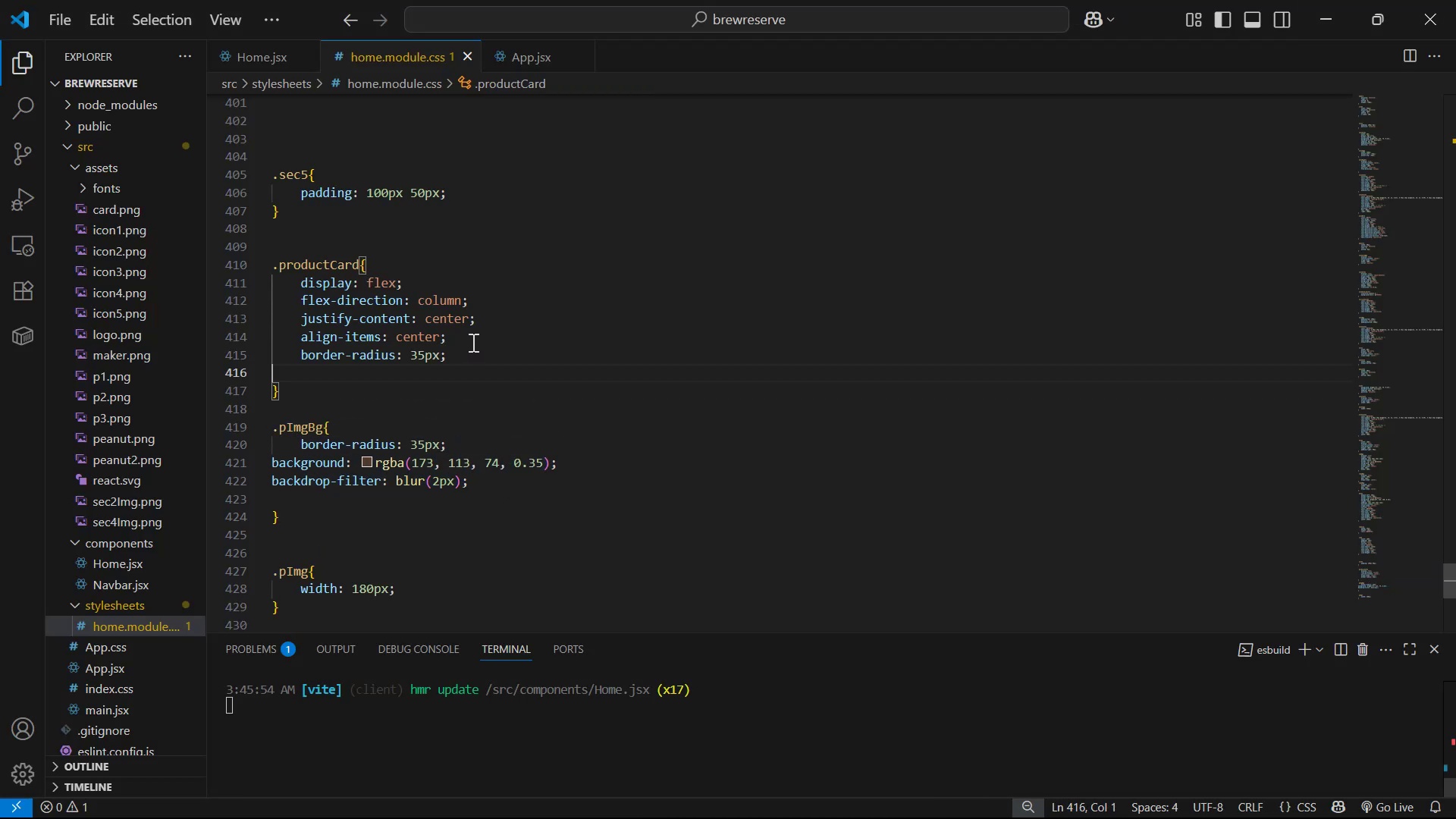 
key(Alt+Tab)
 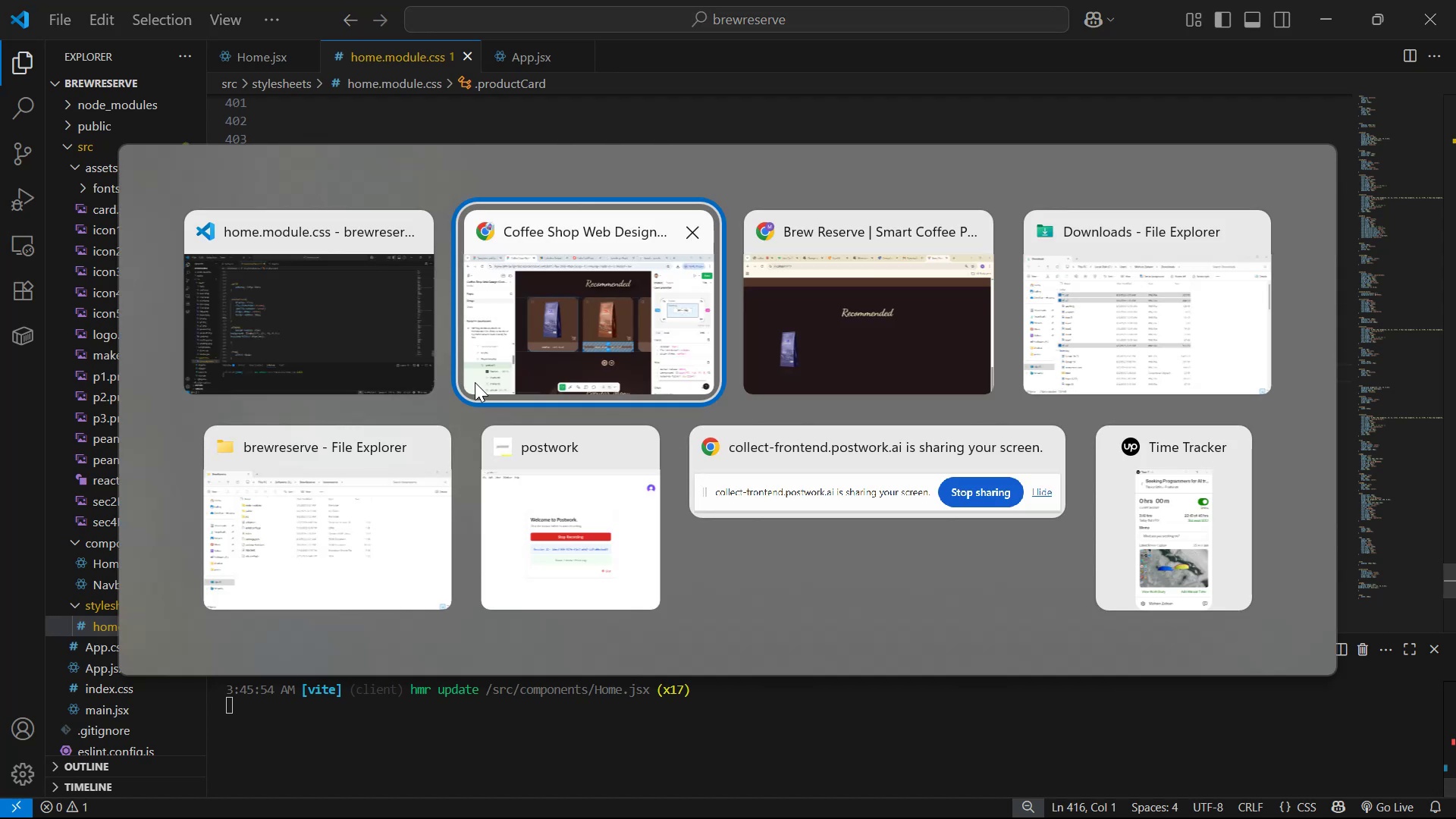 
key(Alt+Tab)
 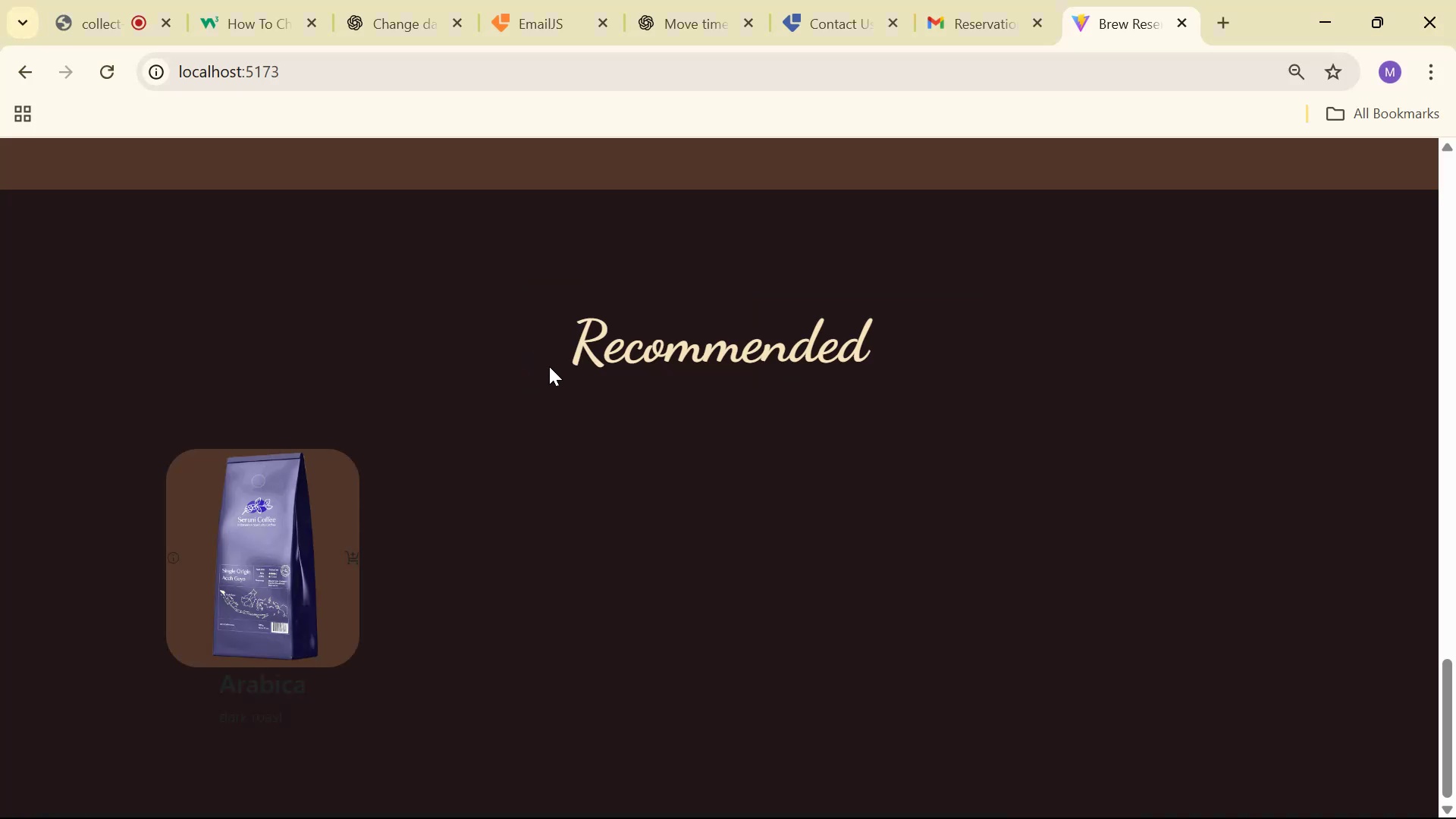 
scroll: coordinate [551, 369], scroll_direction: down, amount: 4.0
 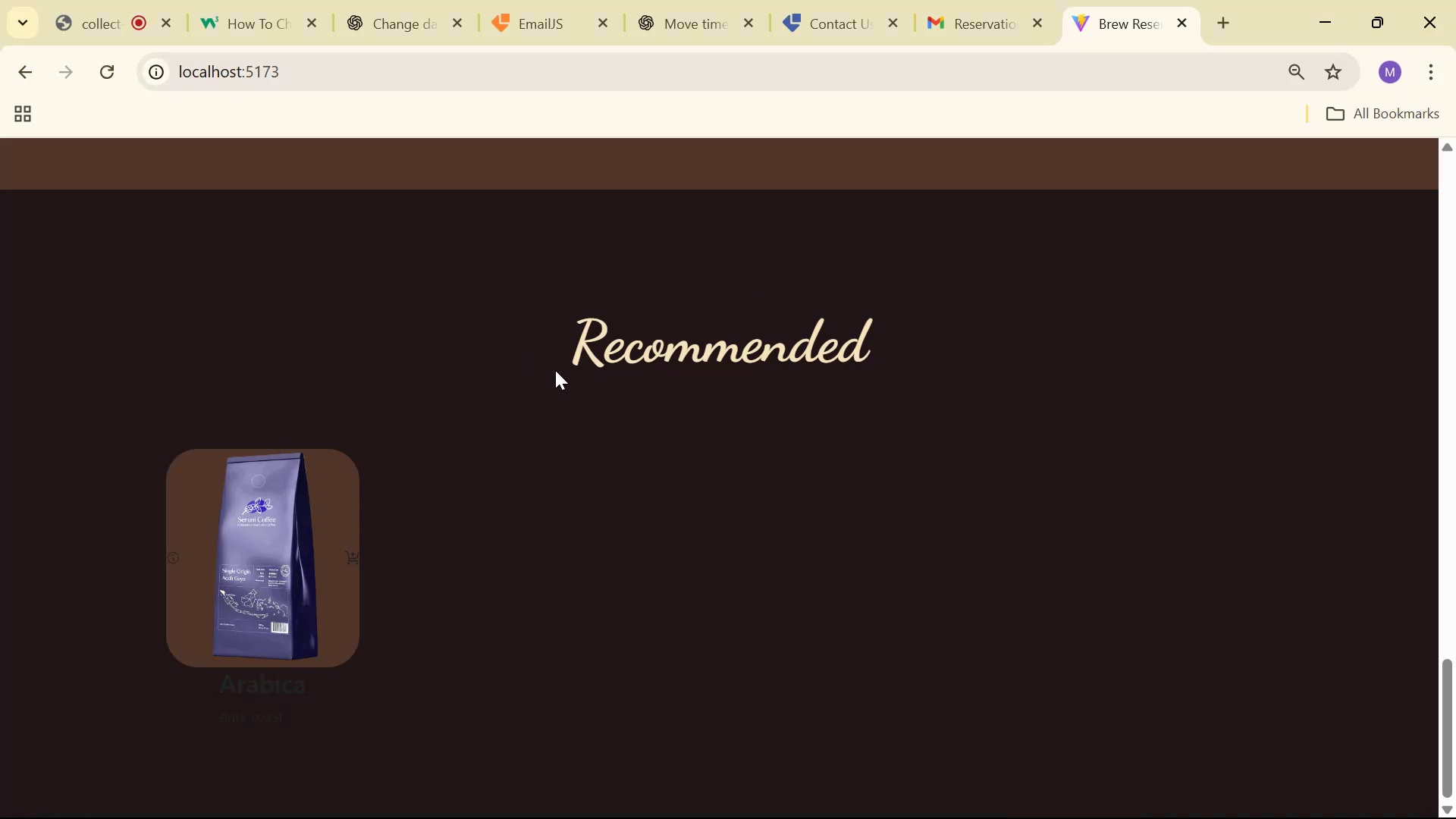 
key(Alt+AltLeft)
 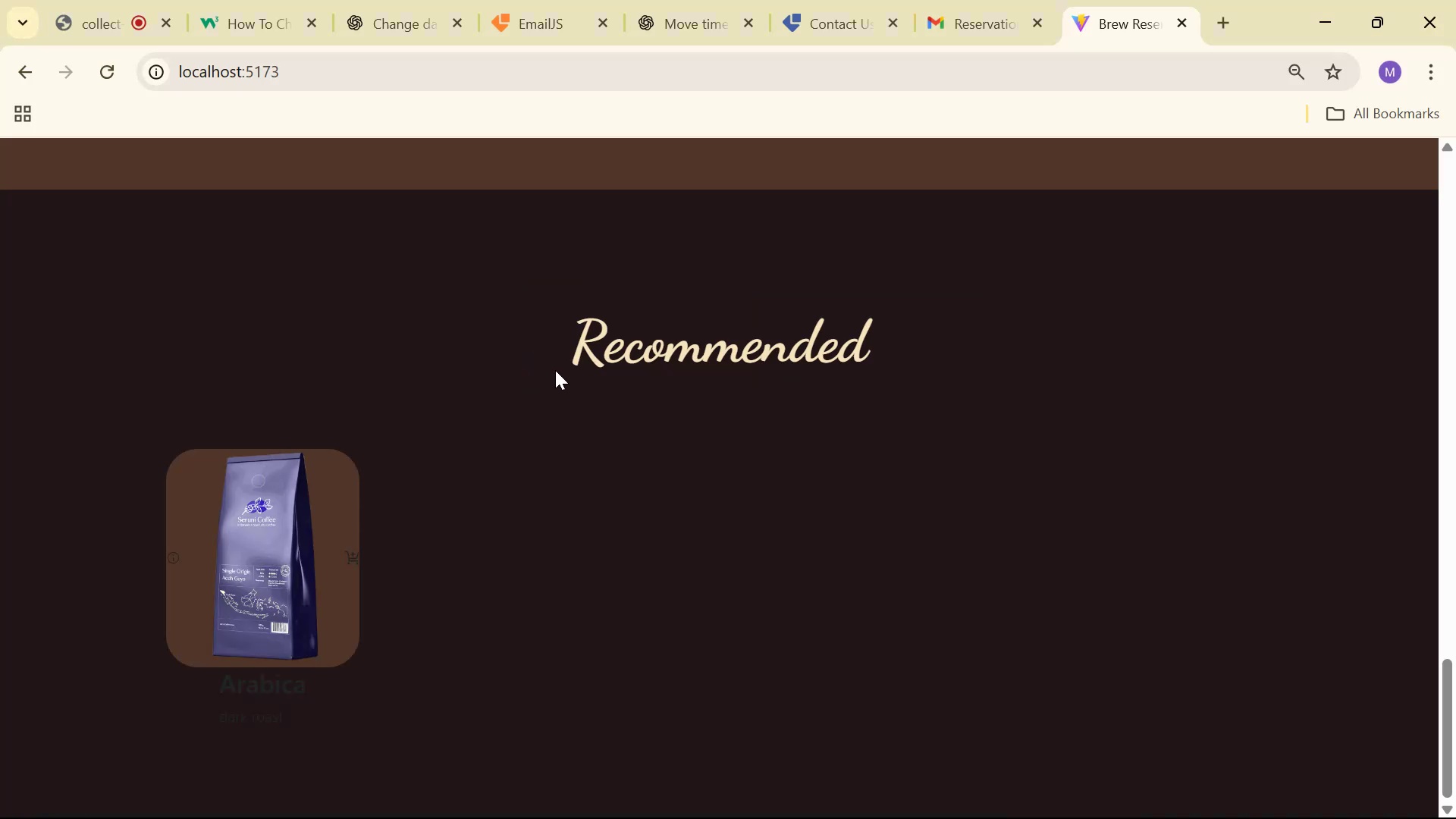 
key(Alt+Tab)
 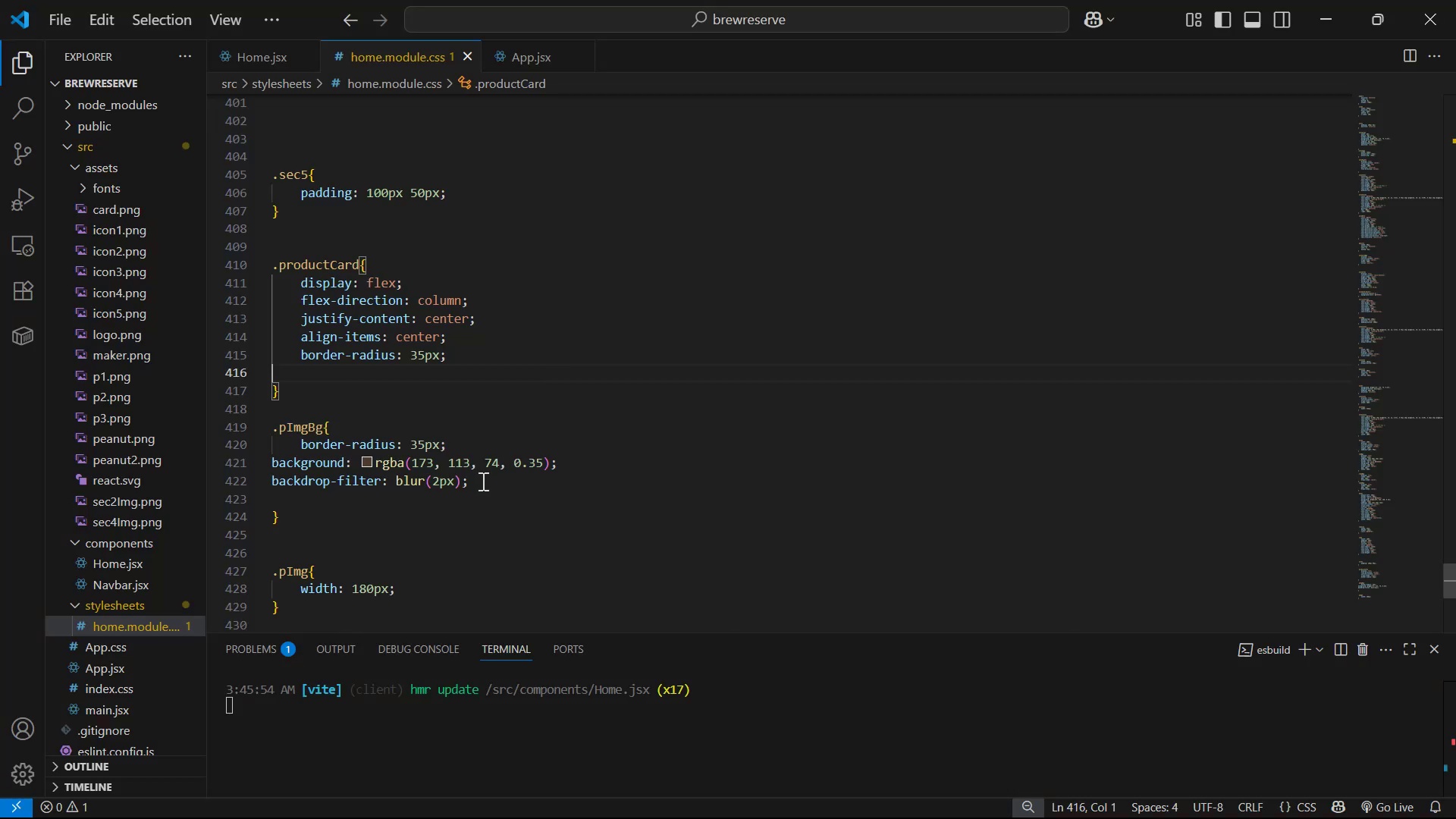 
left_click_drag(start_coordinate=[490, 449], to_coordinate=[491, 427])
 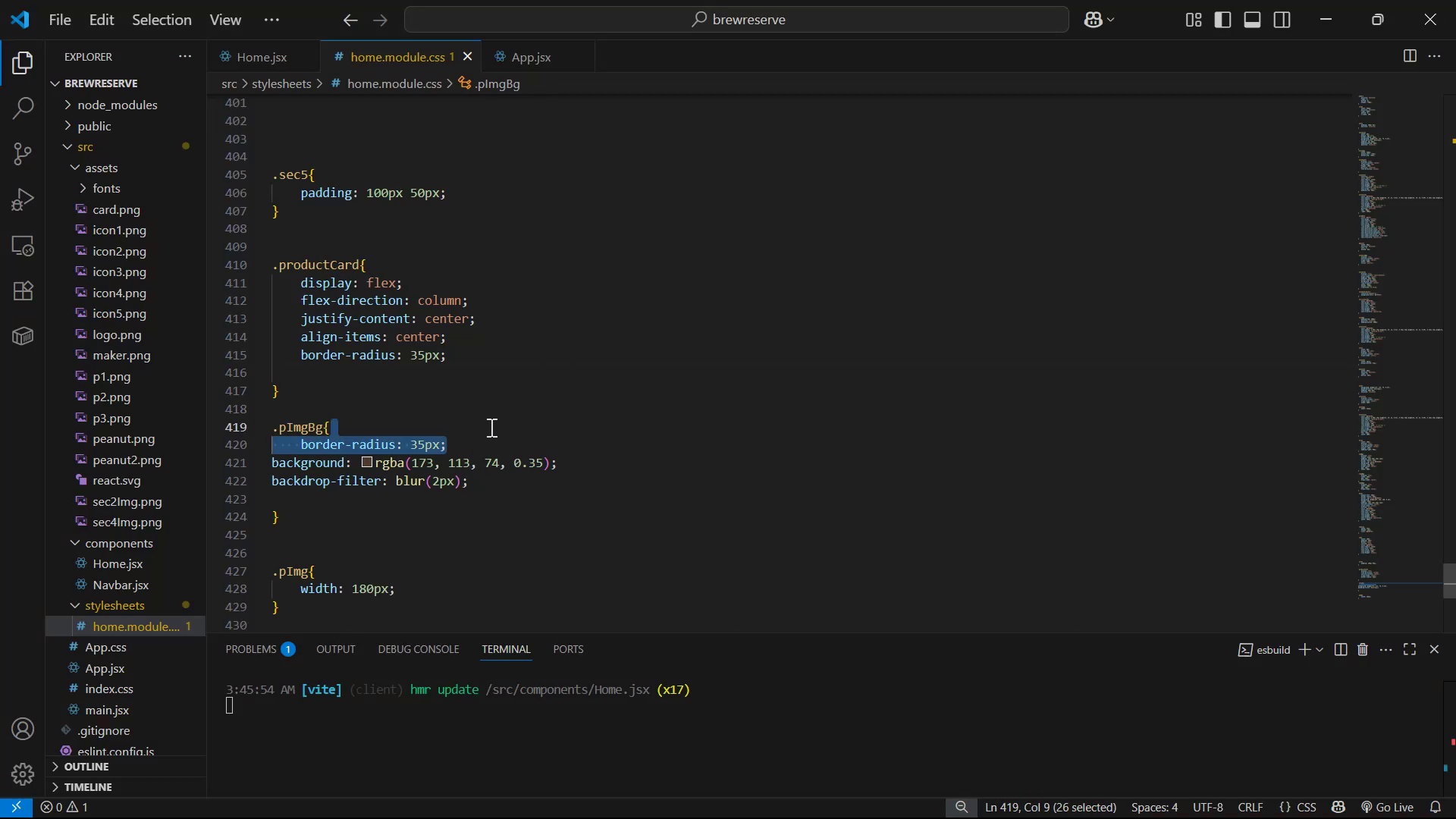 
key(Backspace)
 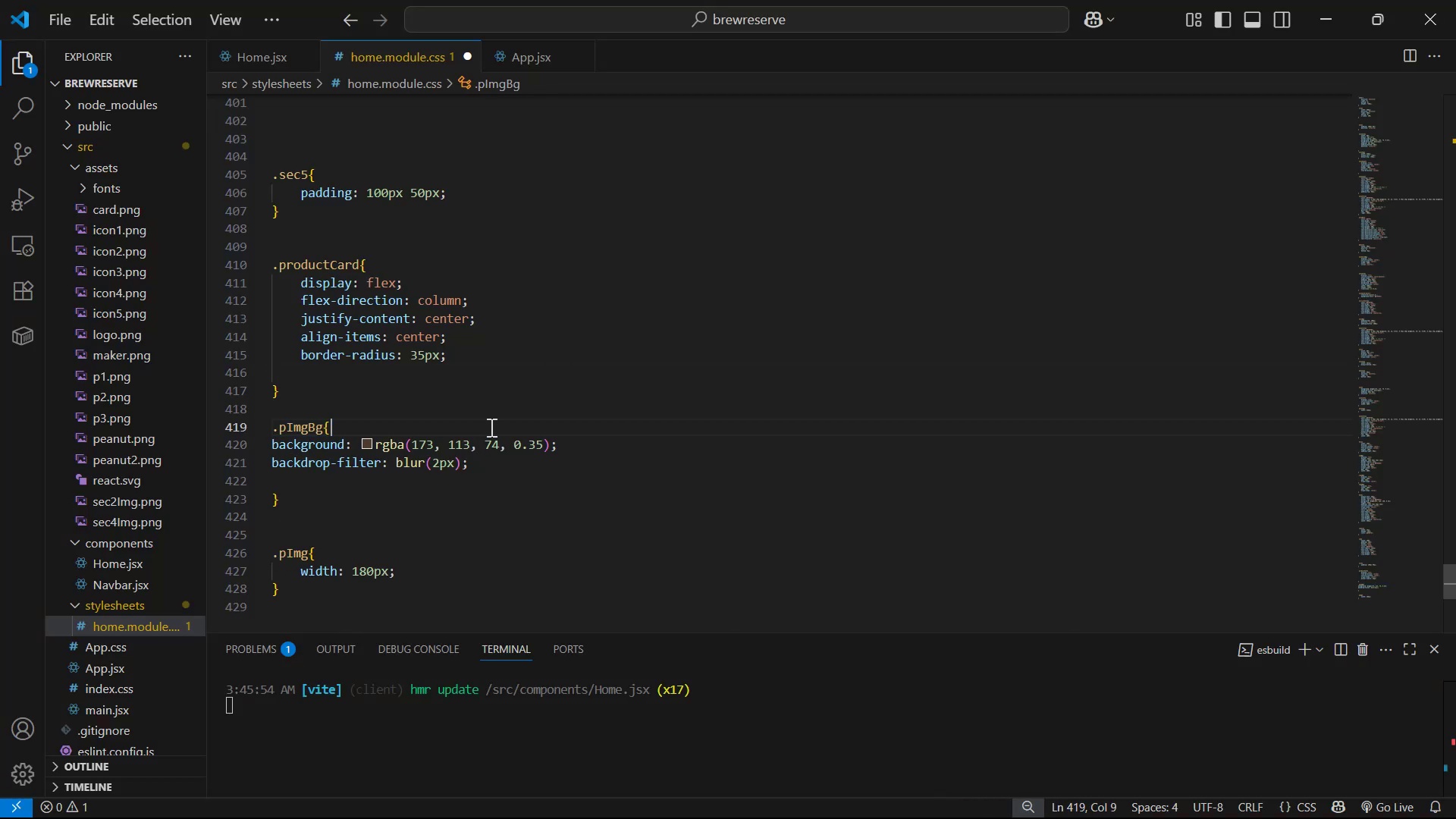 
key(Control+S)
 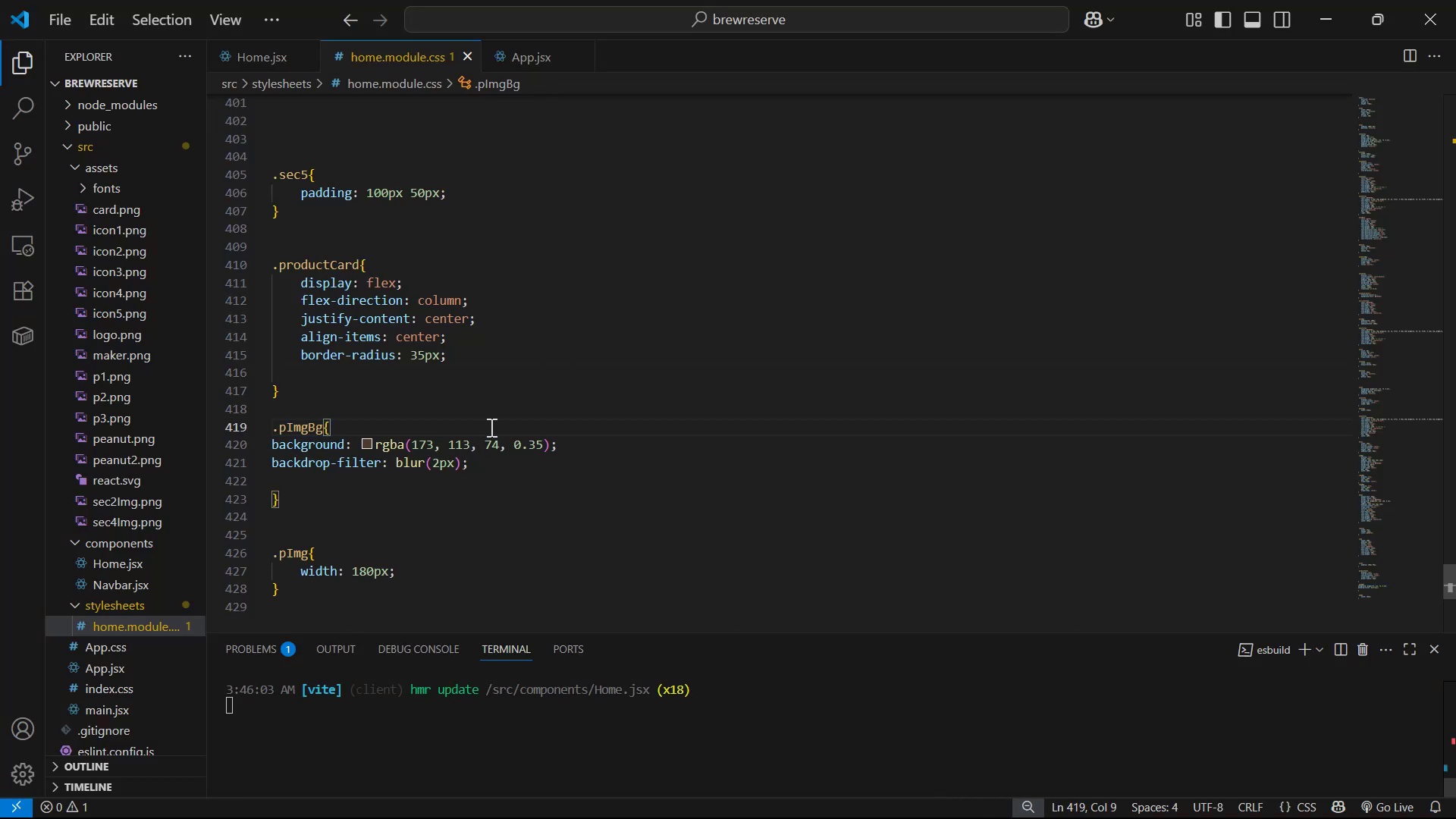 
key(Alt+AltLeft)
 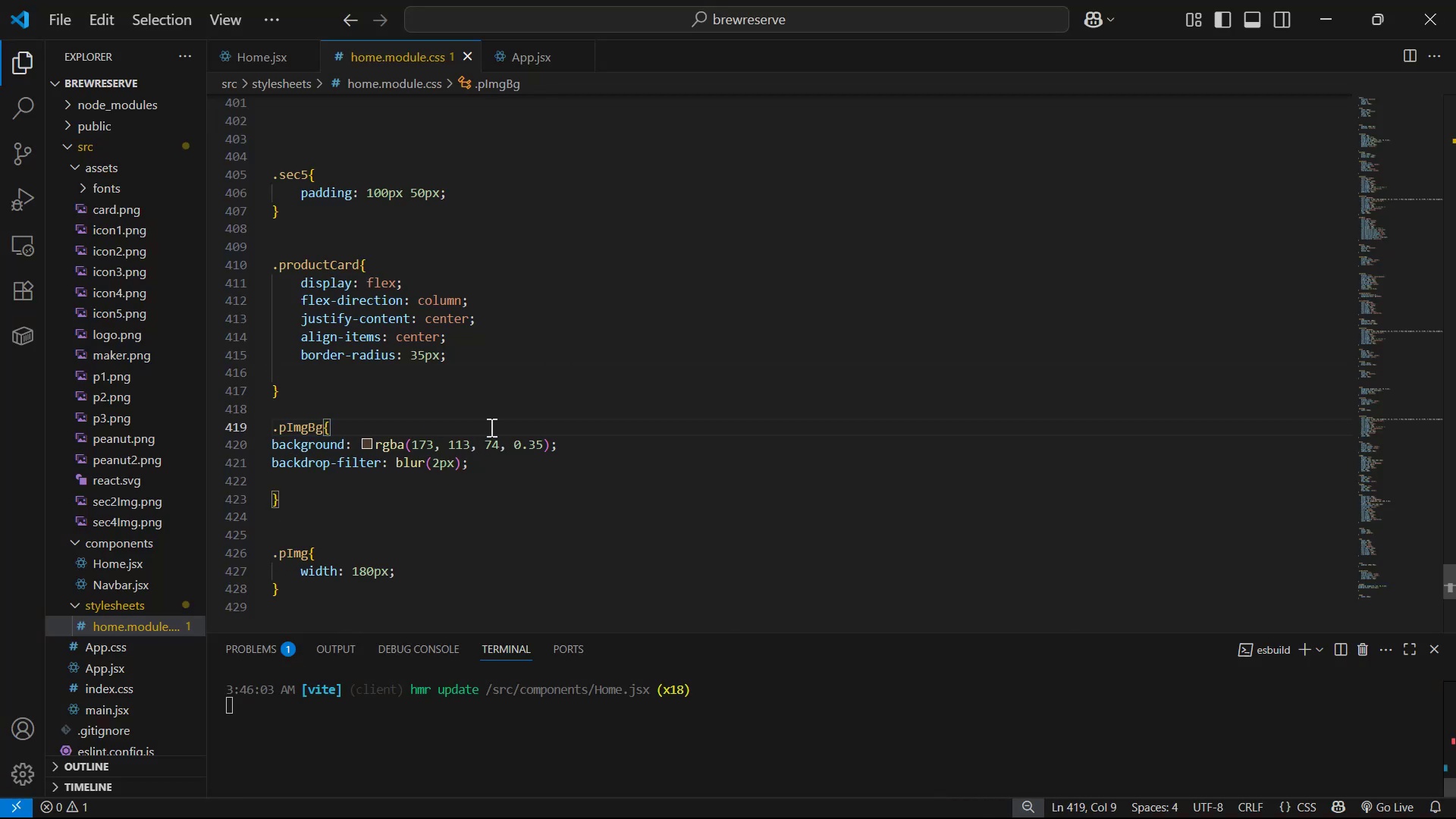 
key(Alt+Tab)
 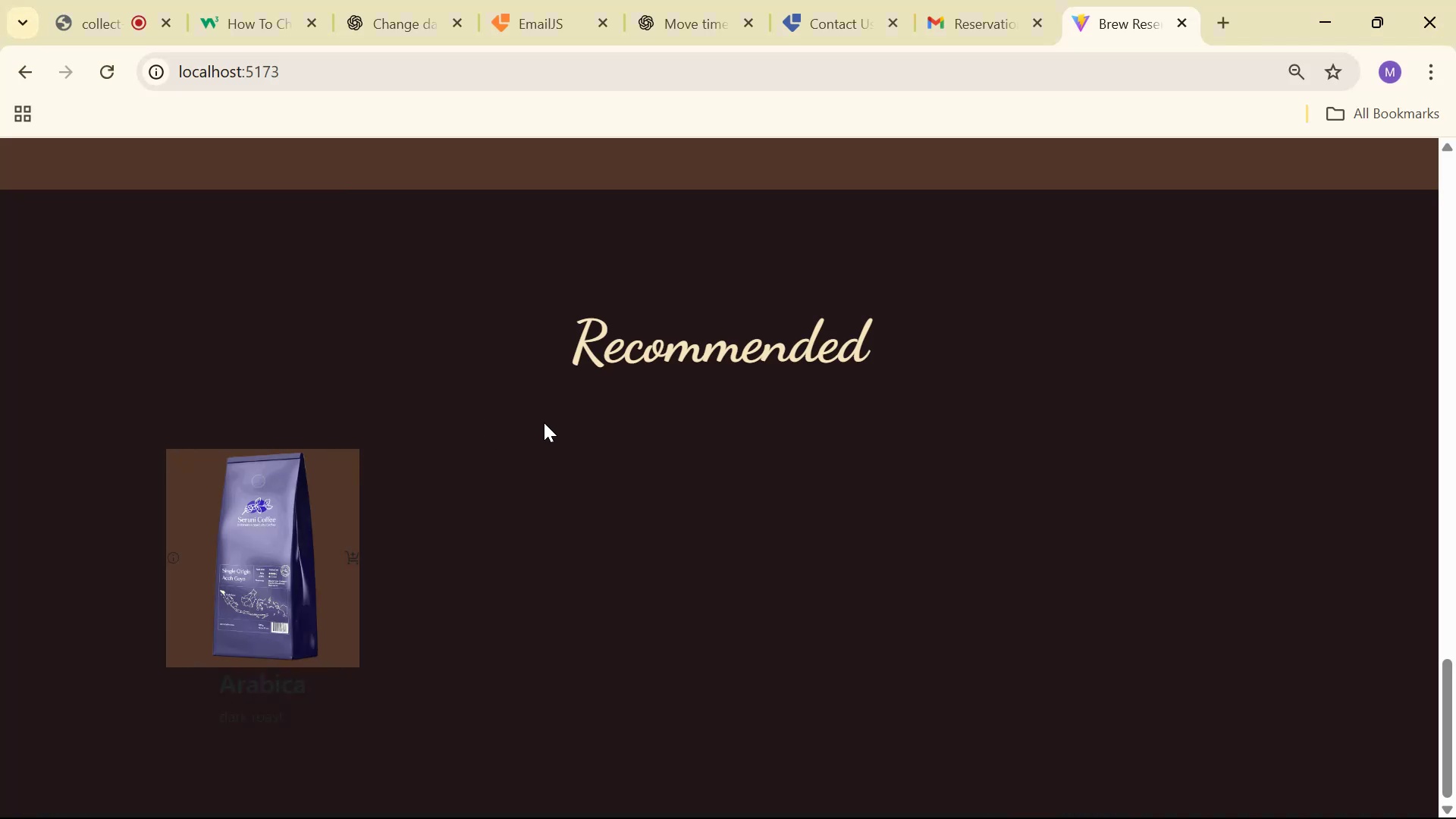 
key(Alt+AltLeft)
 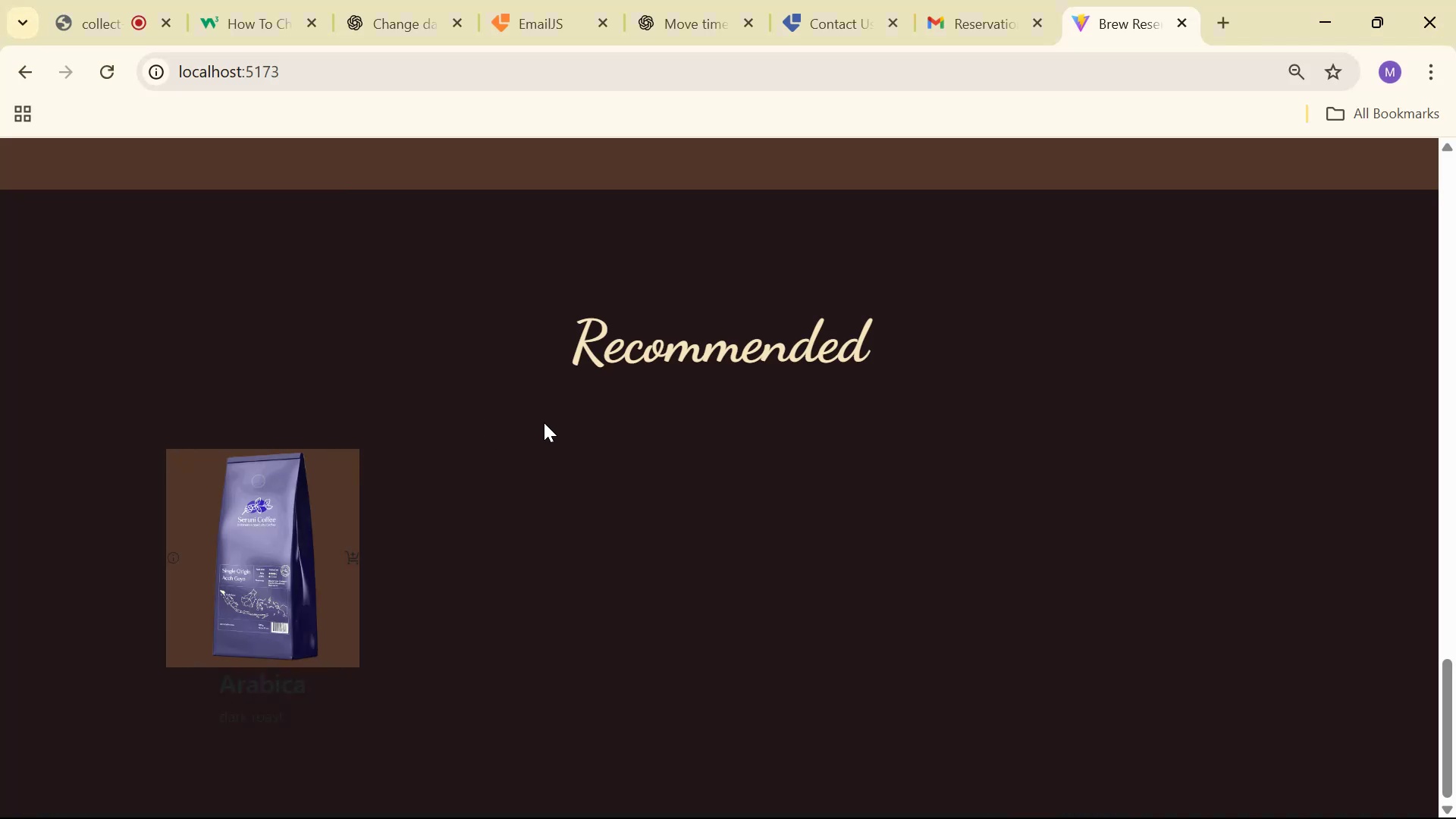 
key(Alt+Tab)
 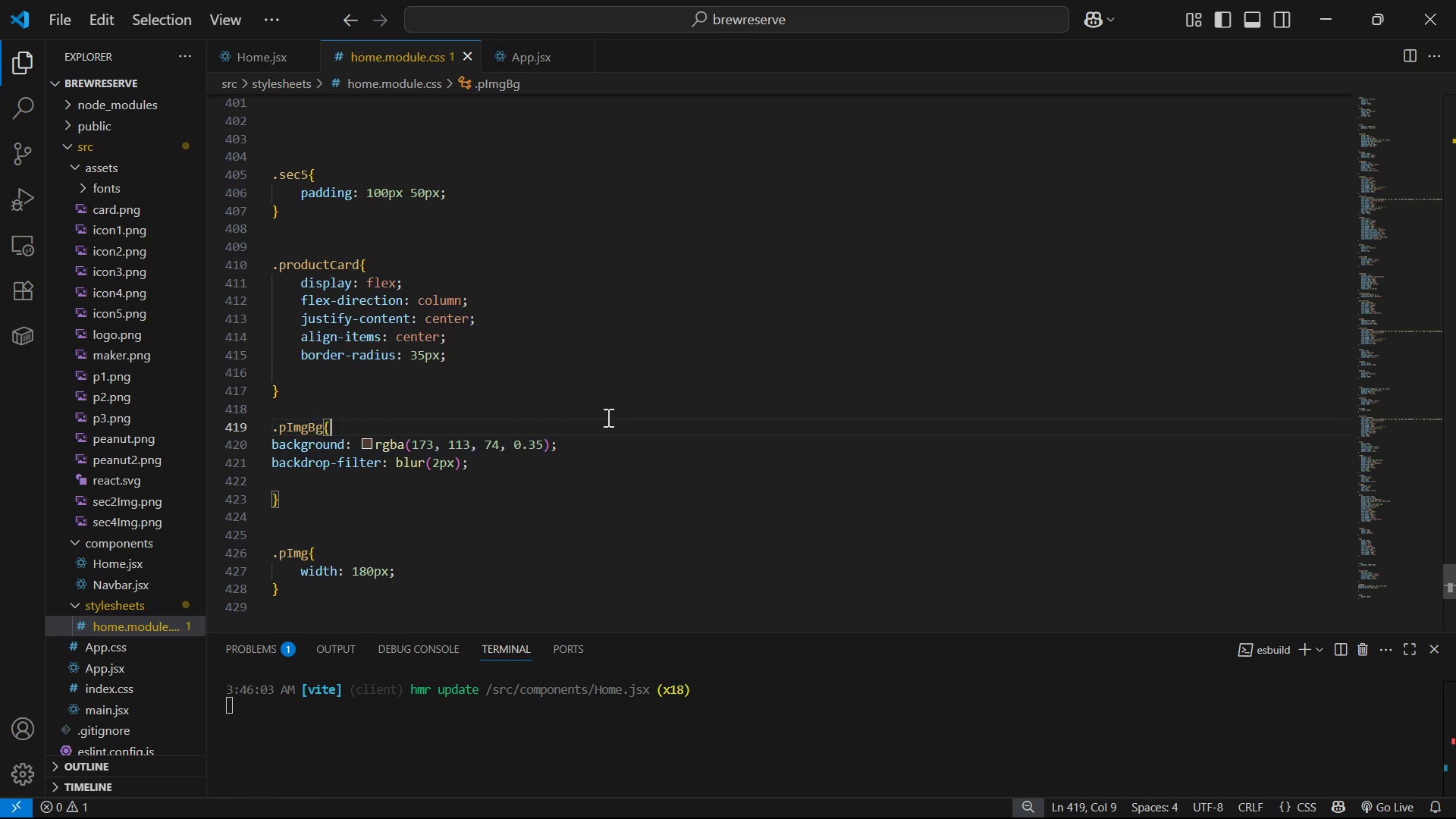 
wait(5.61)
 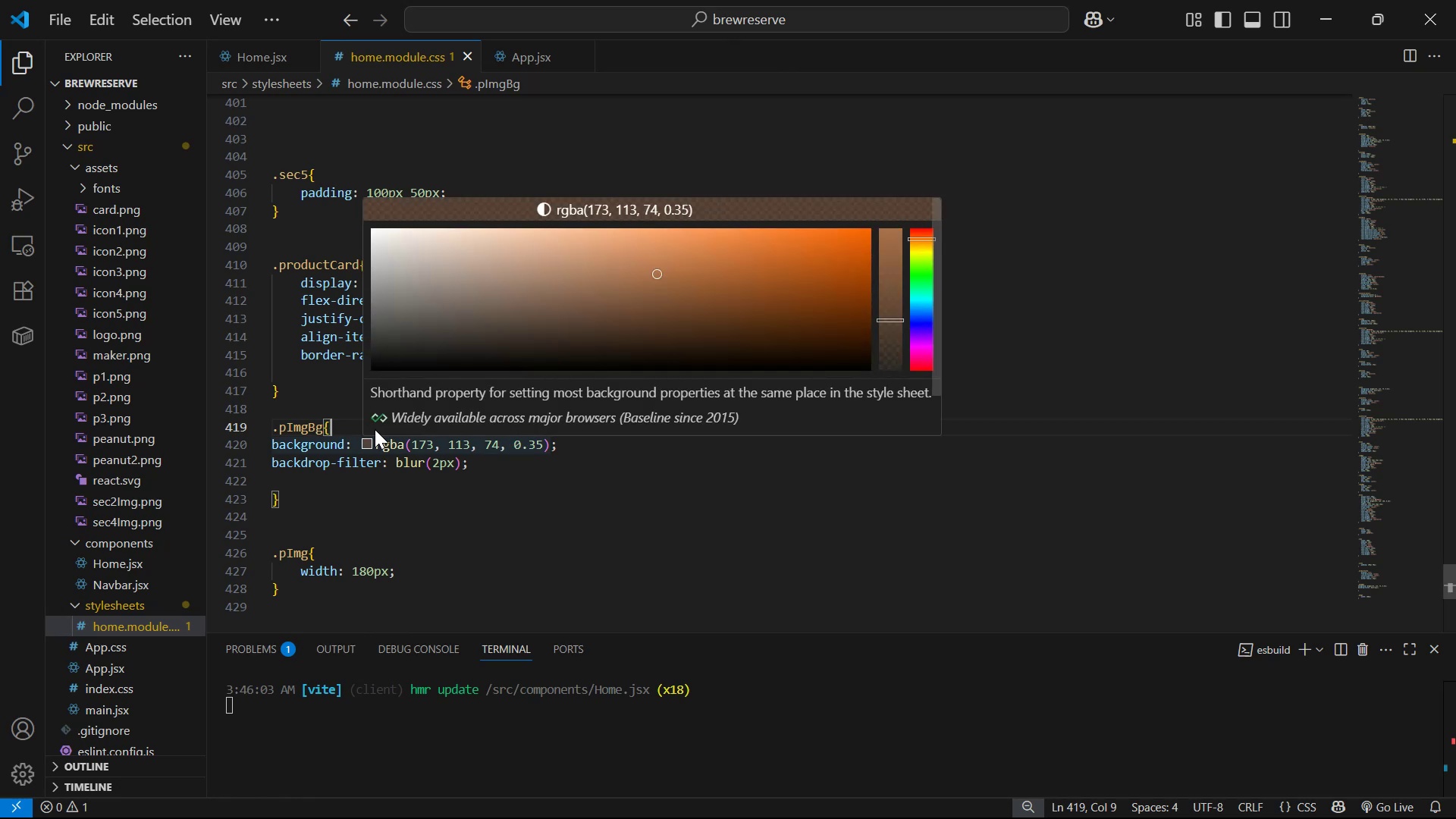 
key(Alt+AltLeft)
 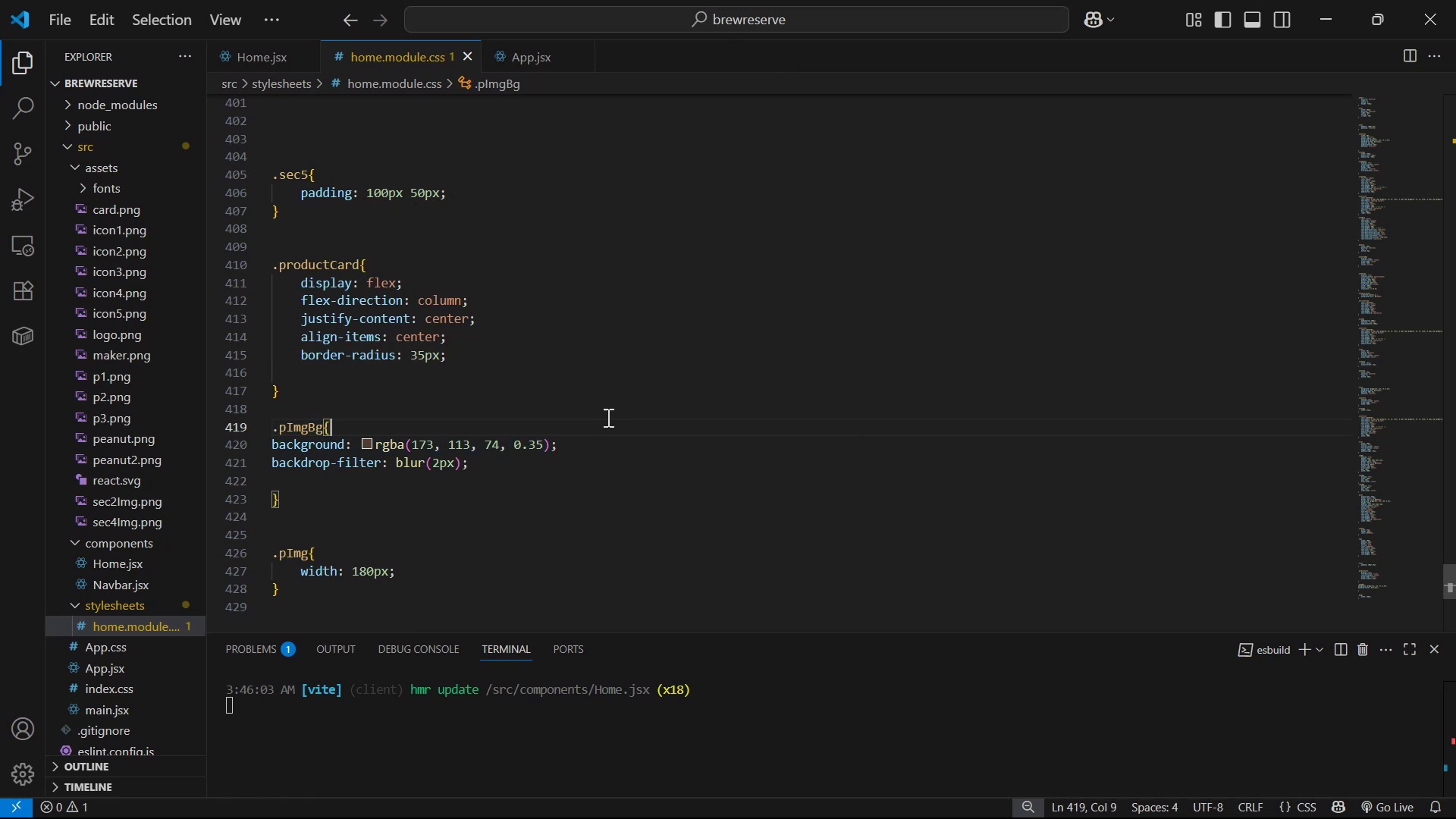 
key(Alt+Tab)
 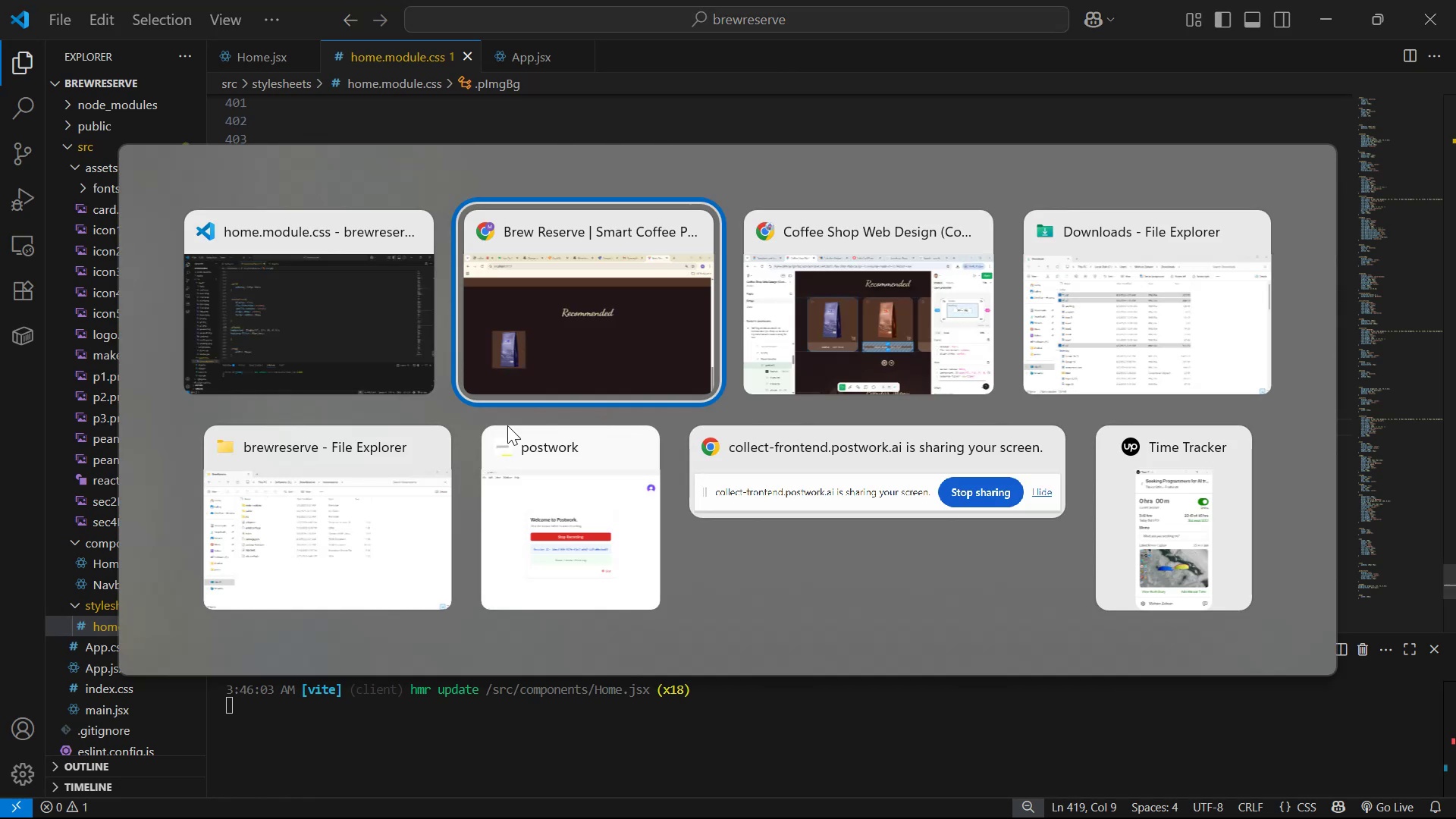 
left_click([620, 350])
 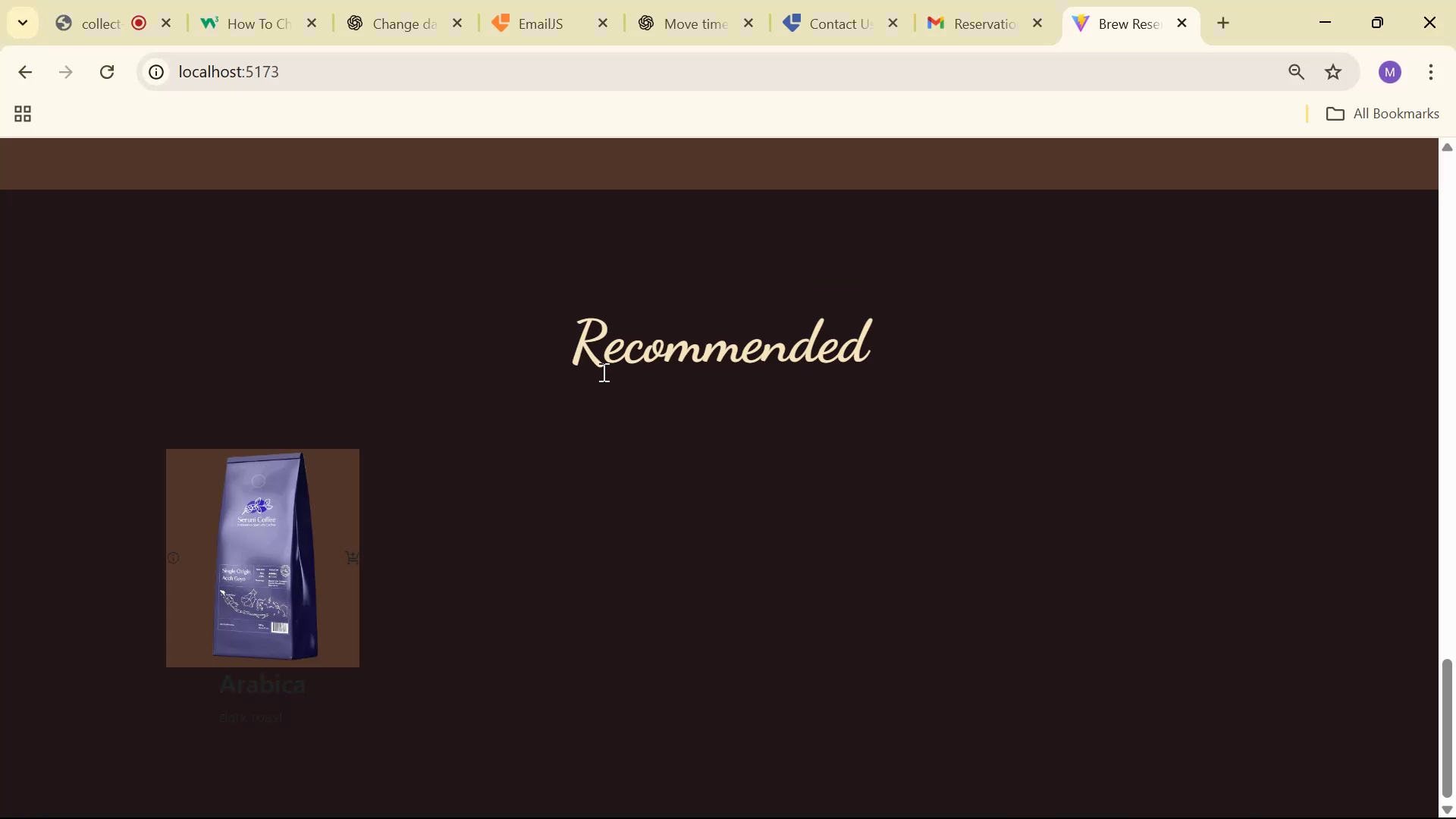 
scroll: coordinate [532, 423], scroll_direction: down, amount: 2.0
 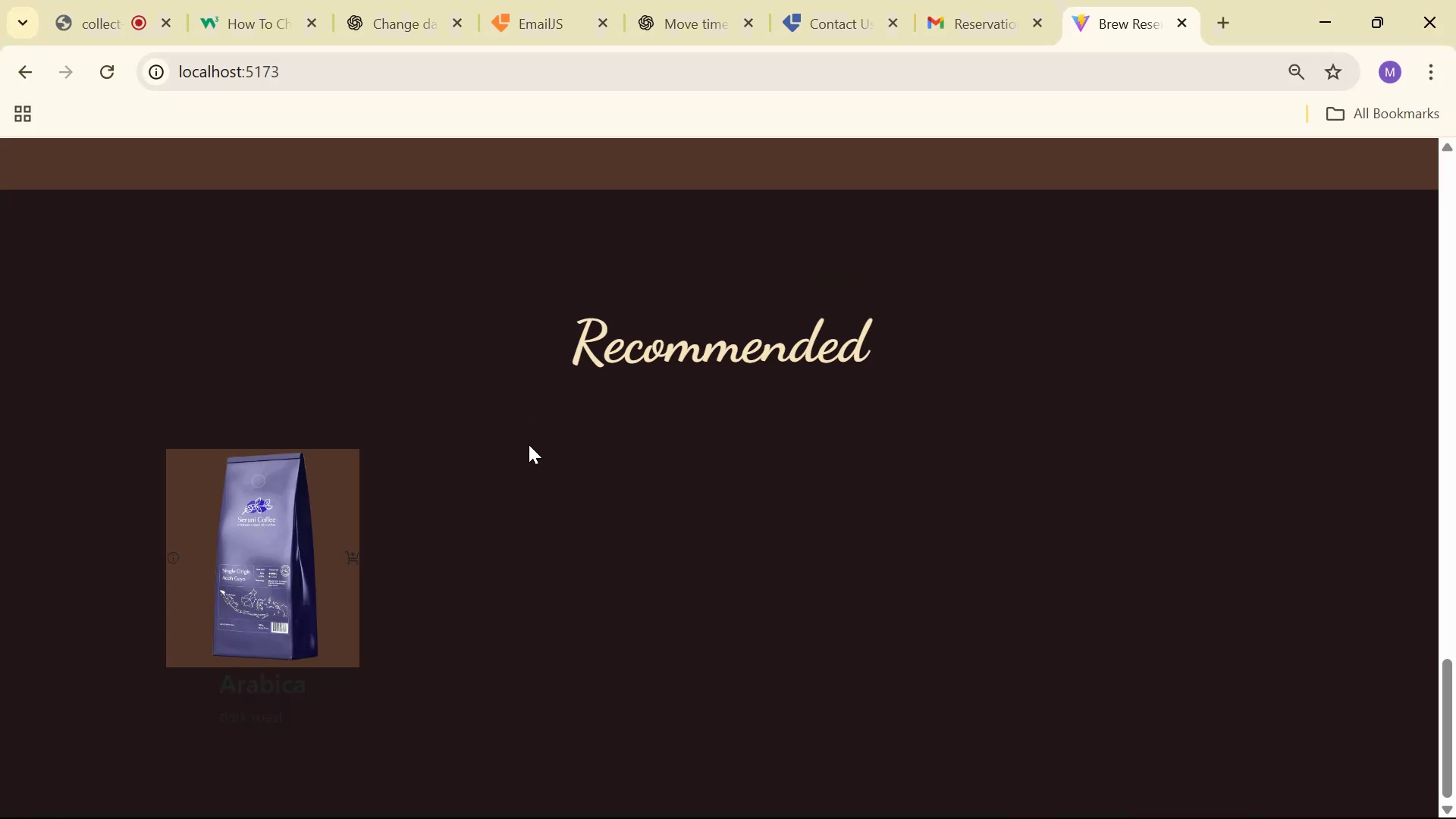 
key(Alt+AltLeft)
 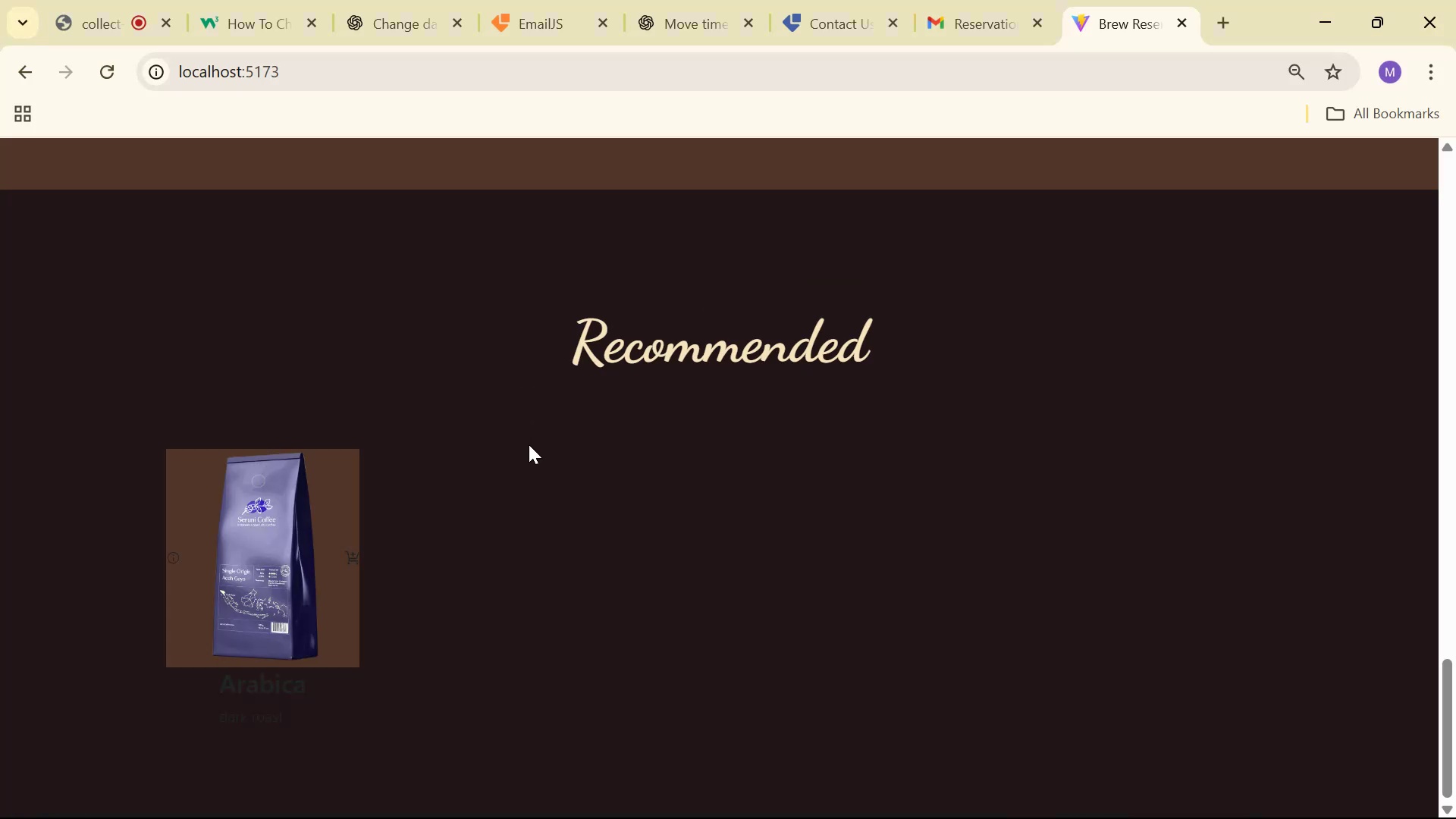 
key(Alt+Tab)
 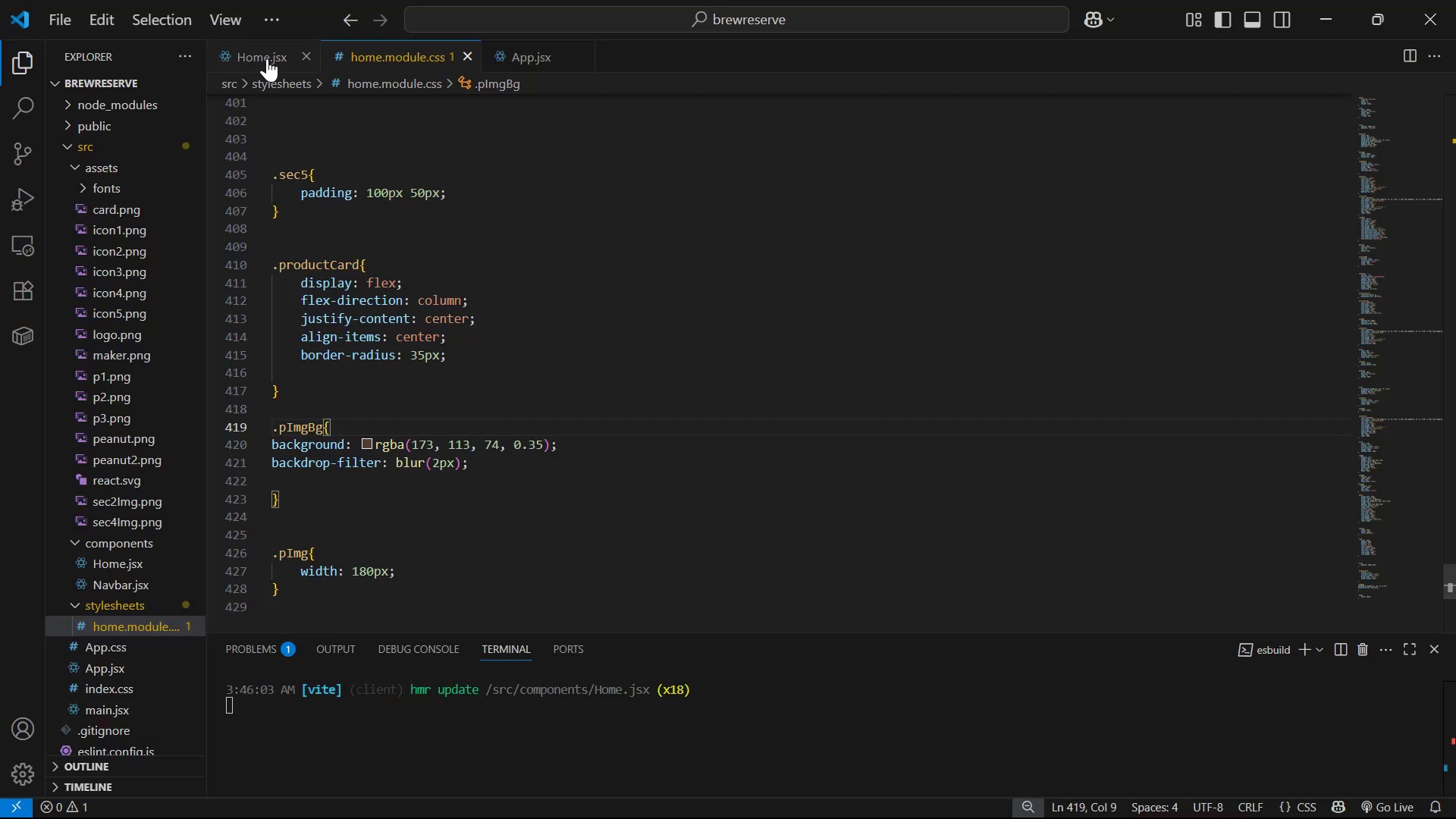 
left_click([265, 54])
 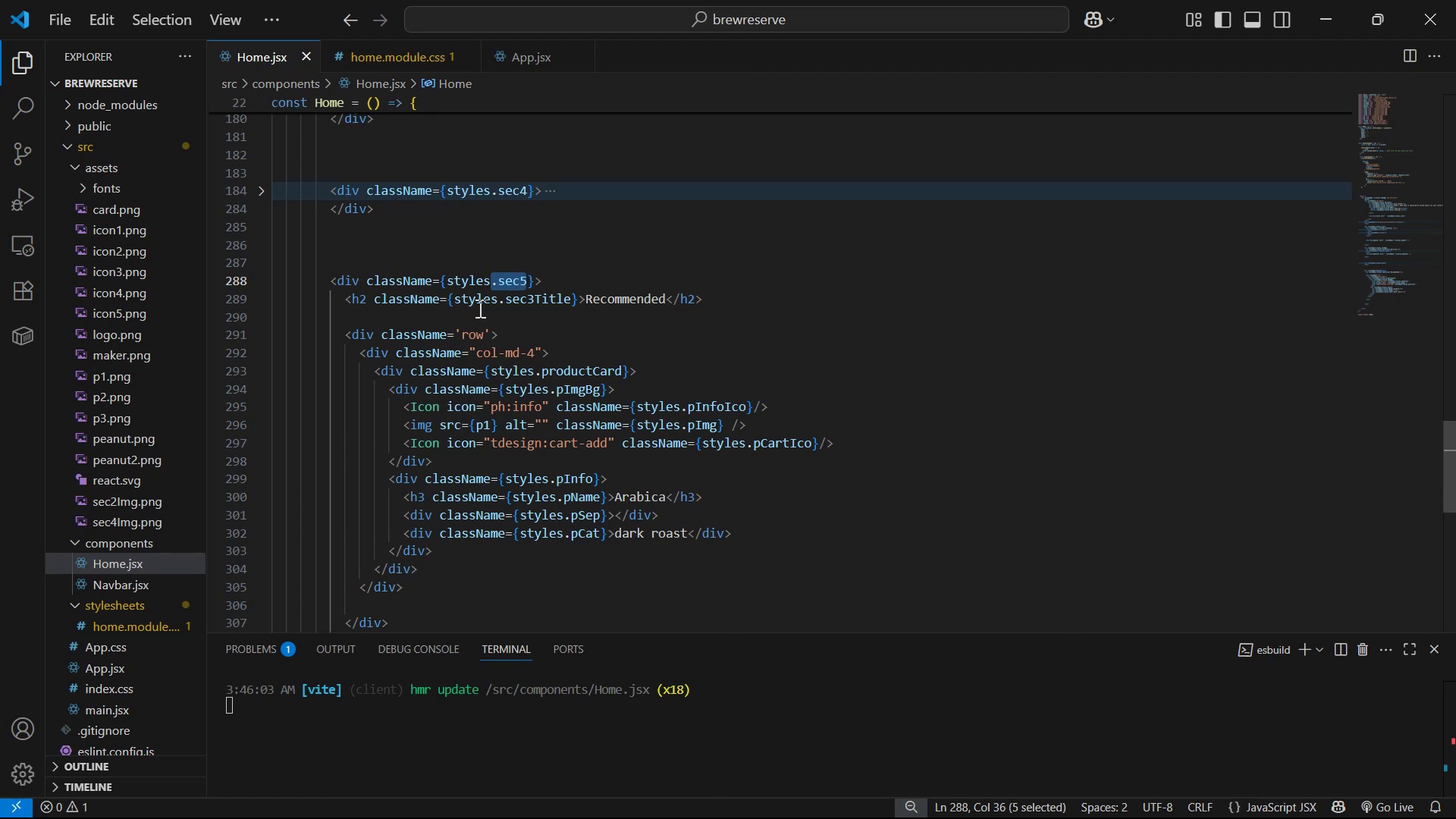 
scroll: coordinate [516, 333], scroll_direction: down, amount: 1.0
 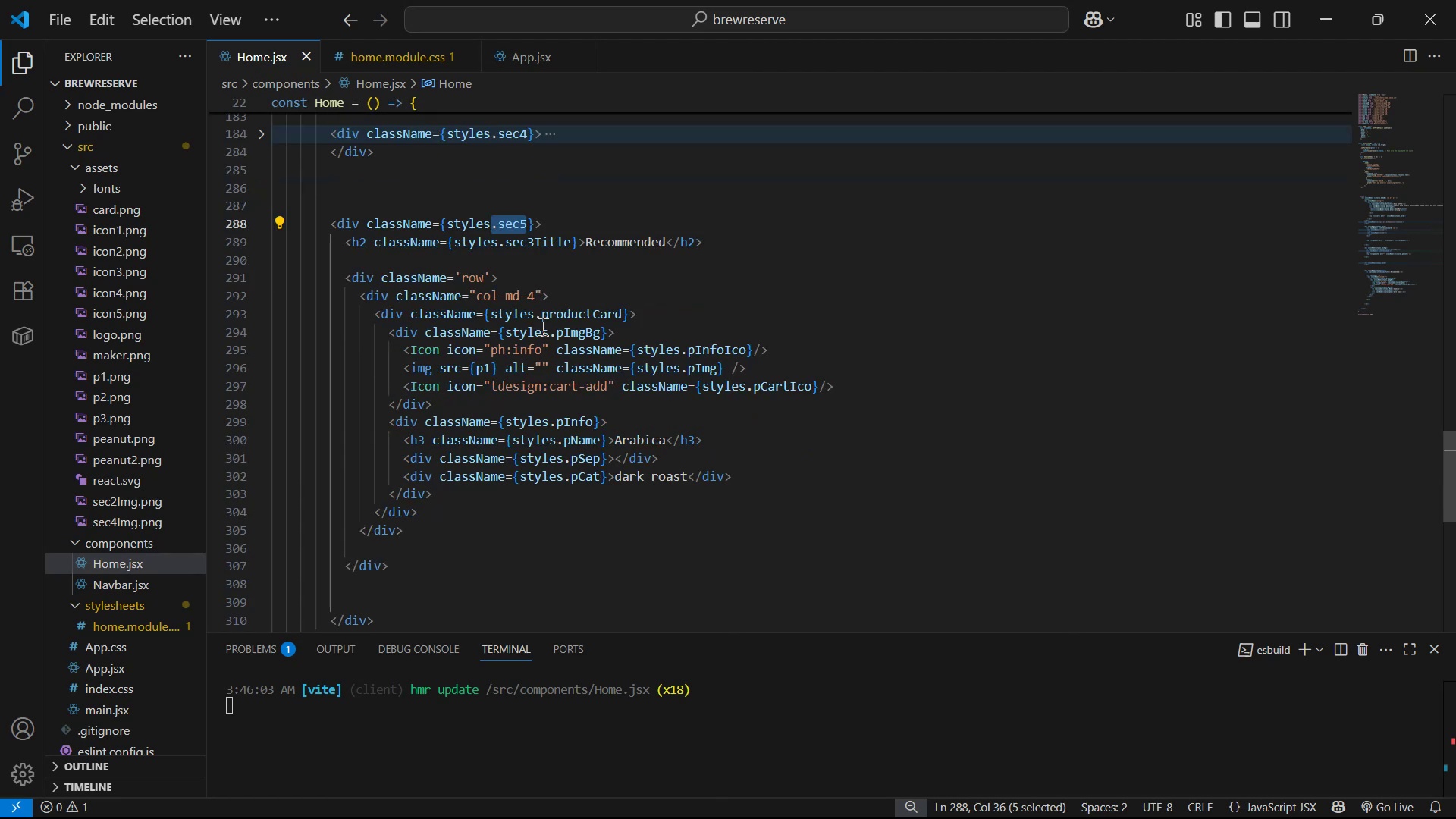 
left_click_drag(start_coordinate=[535, 312], to_coordinate=[620, 313])
 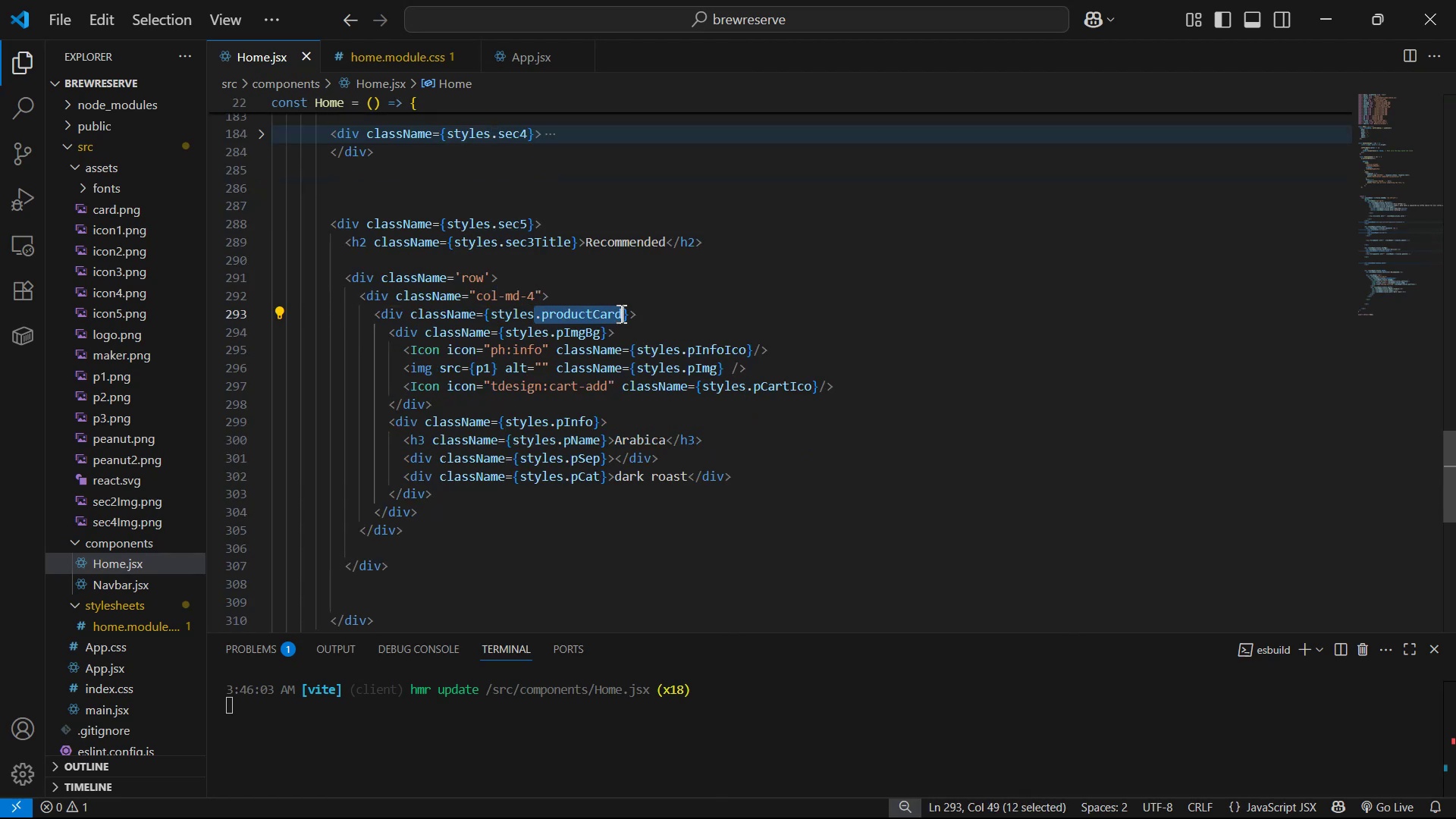 
key(Control+C)
 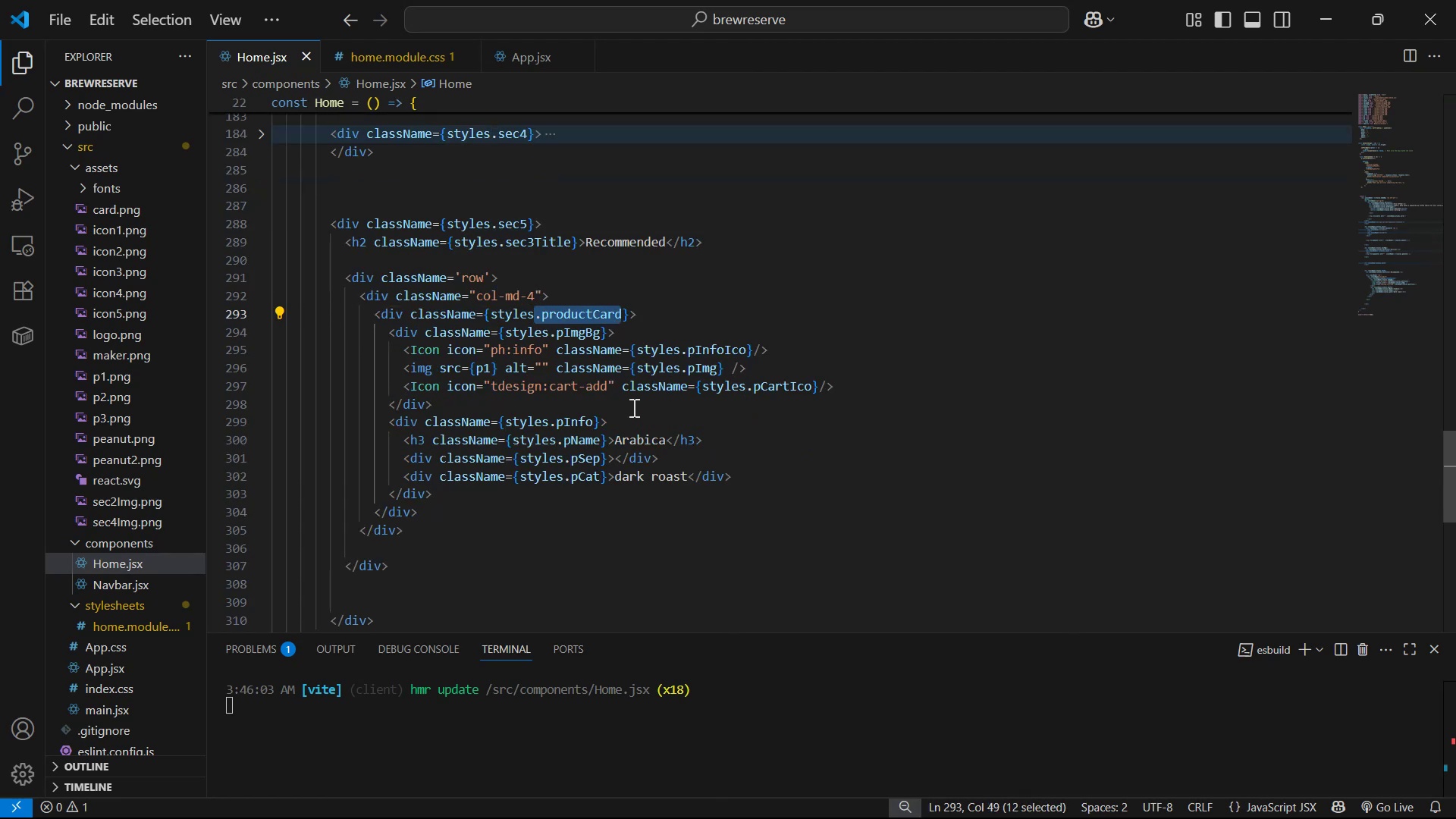 
key(Control+C)
 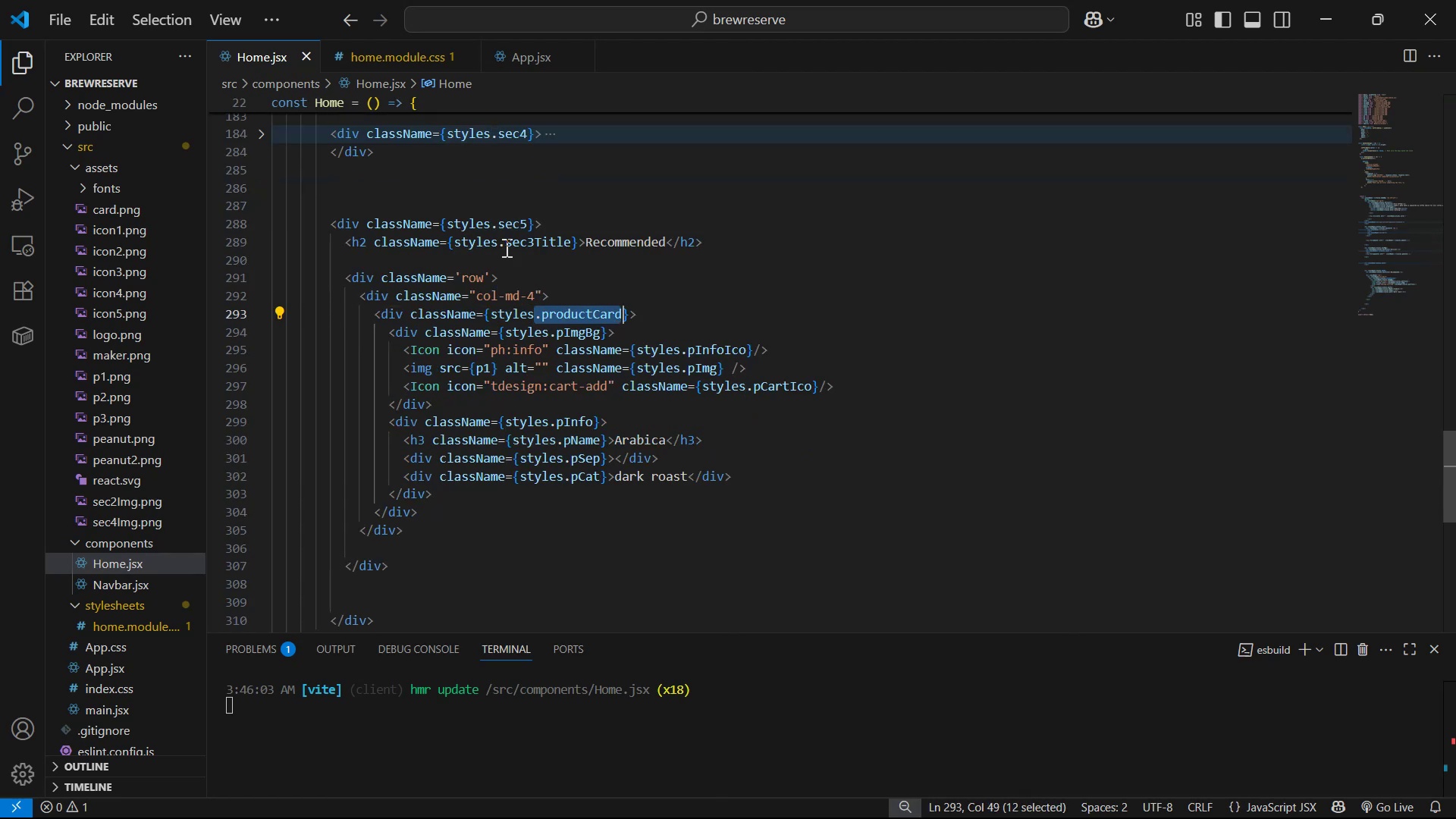 
key(Control+C)
 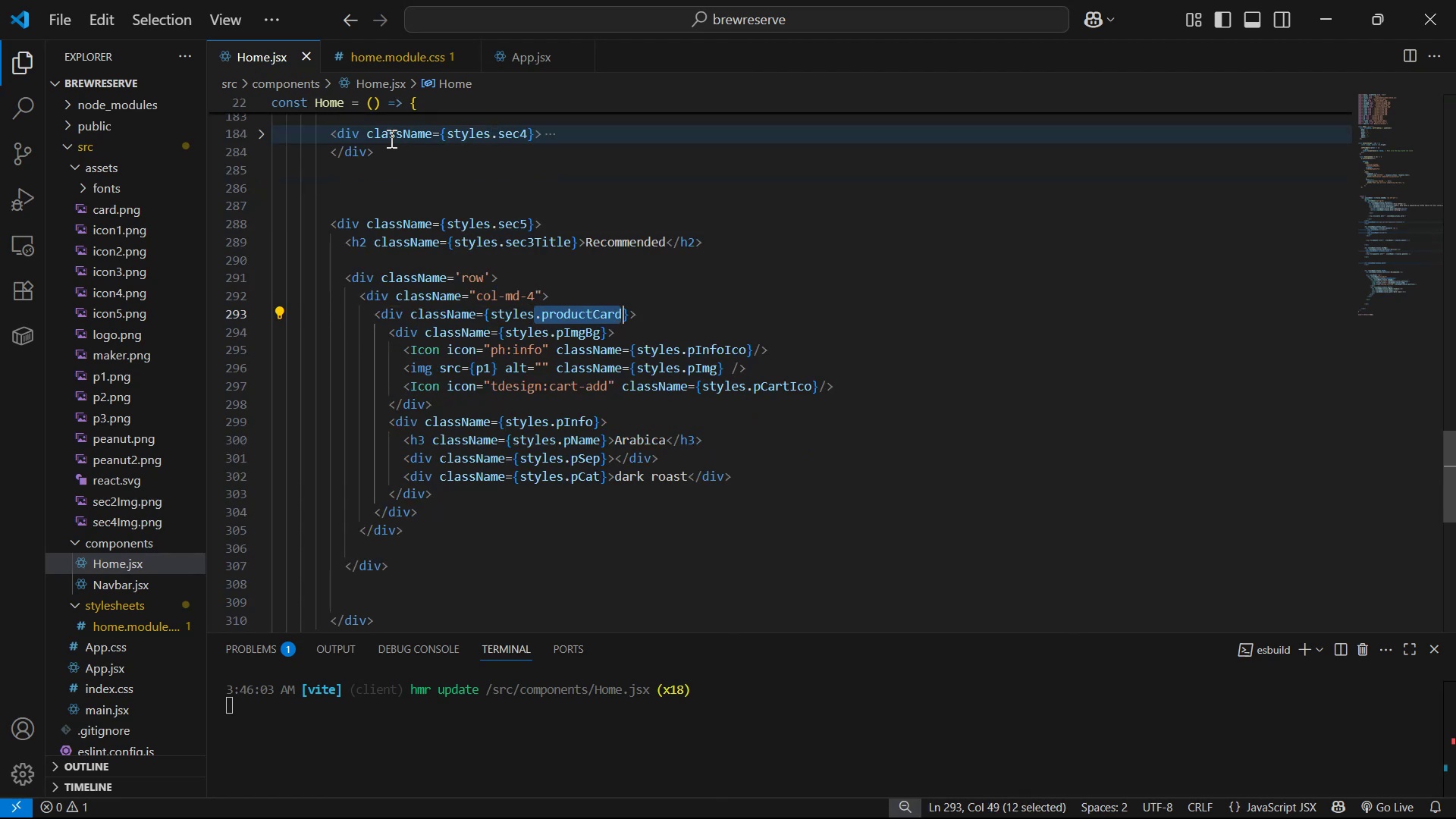 
left_click([386, 66])
 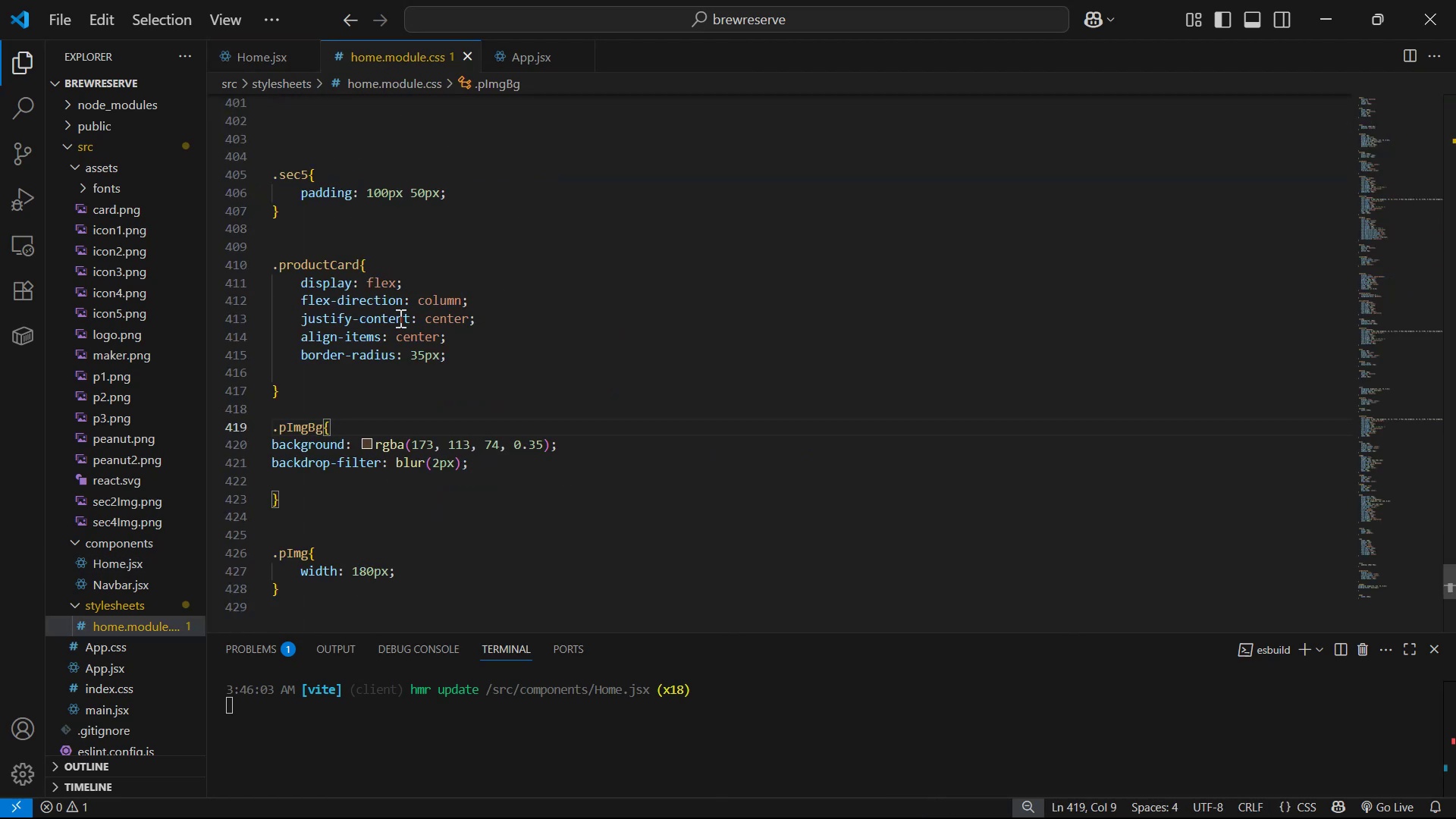 
left_click_drag(start_coordinate=[364, 264], to_coordinate=[265, 262])
 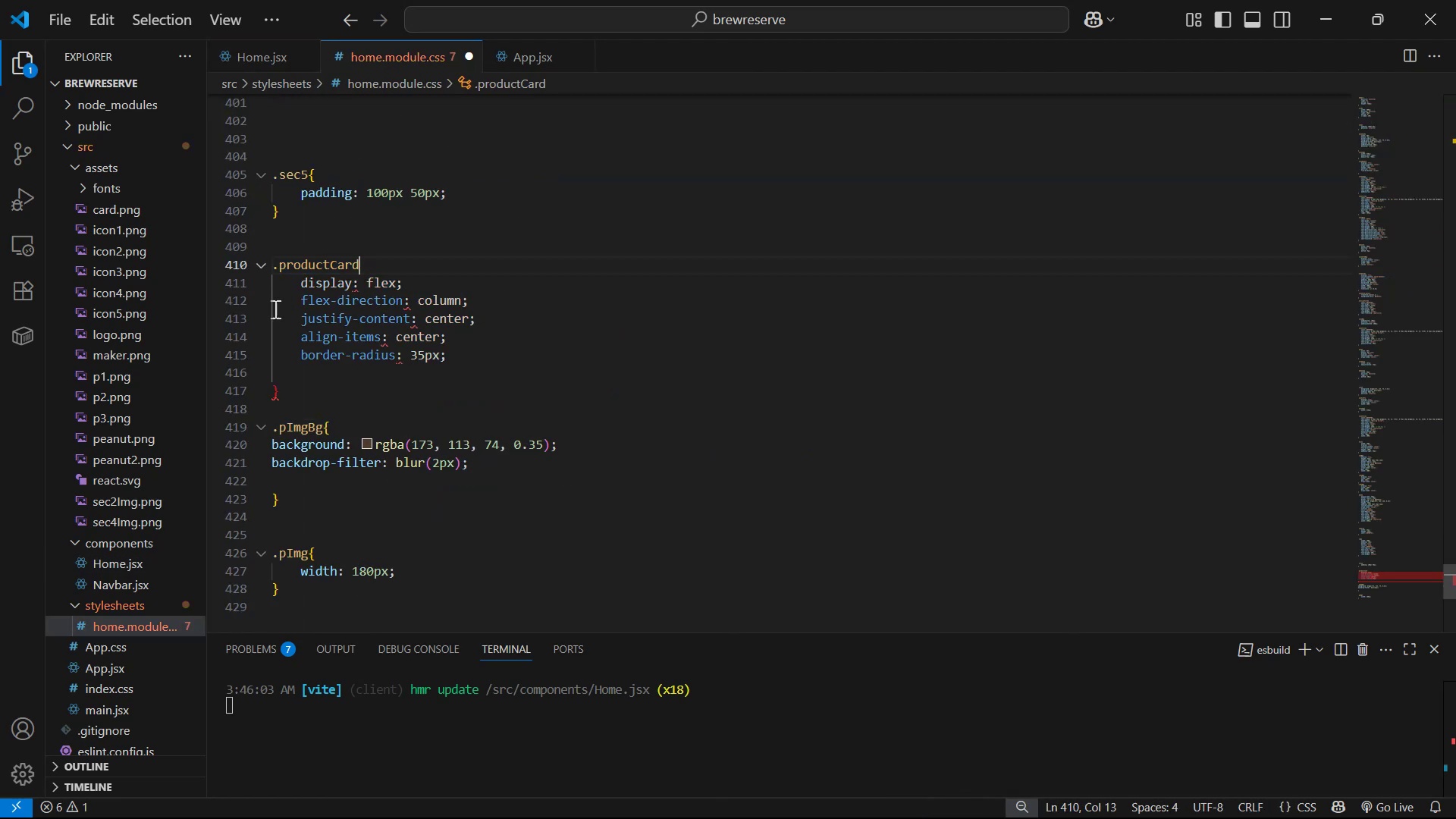 
key(Control+V)
 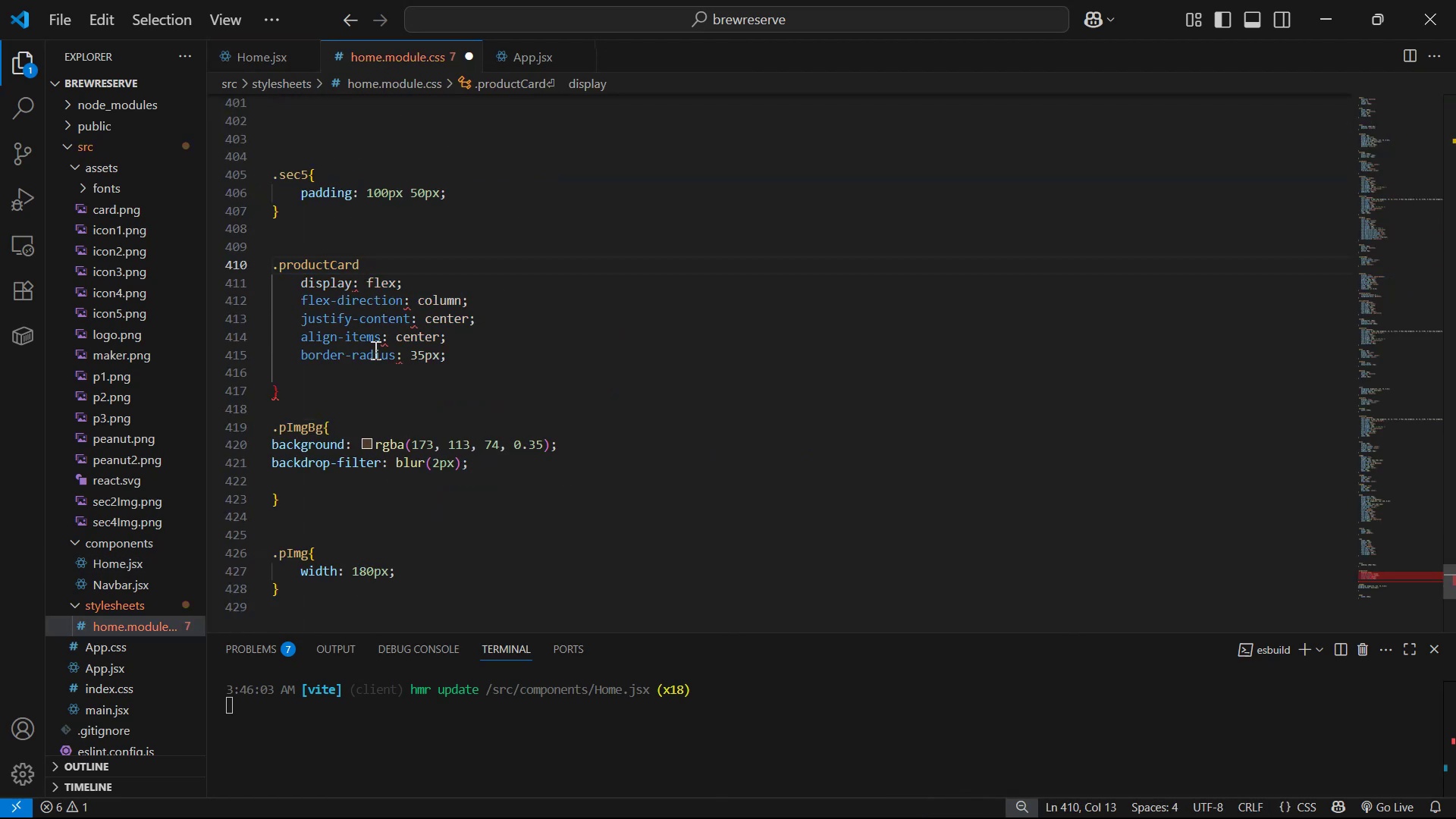 
key(Shift+BracketLeft)
 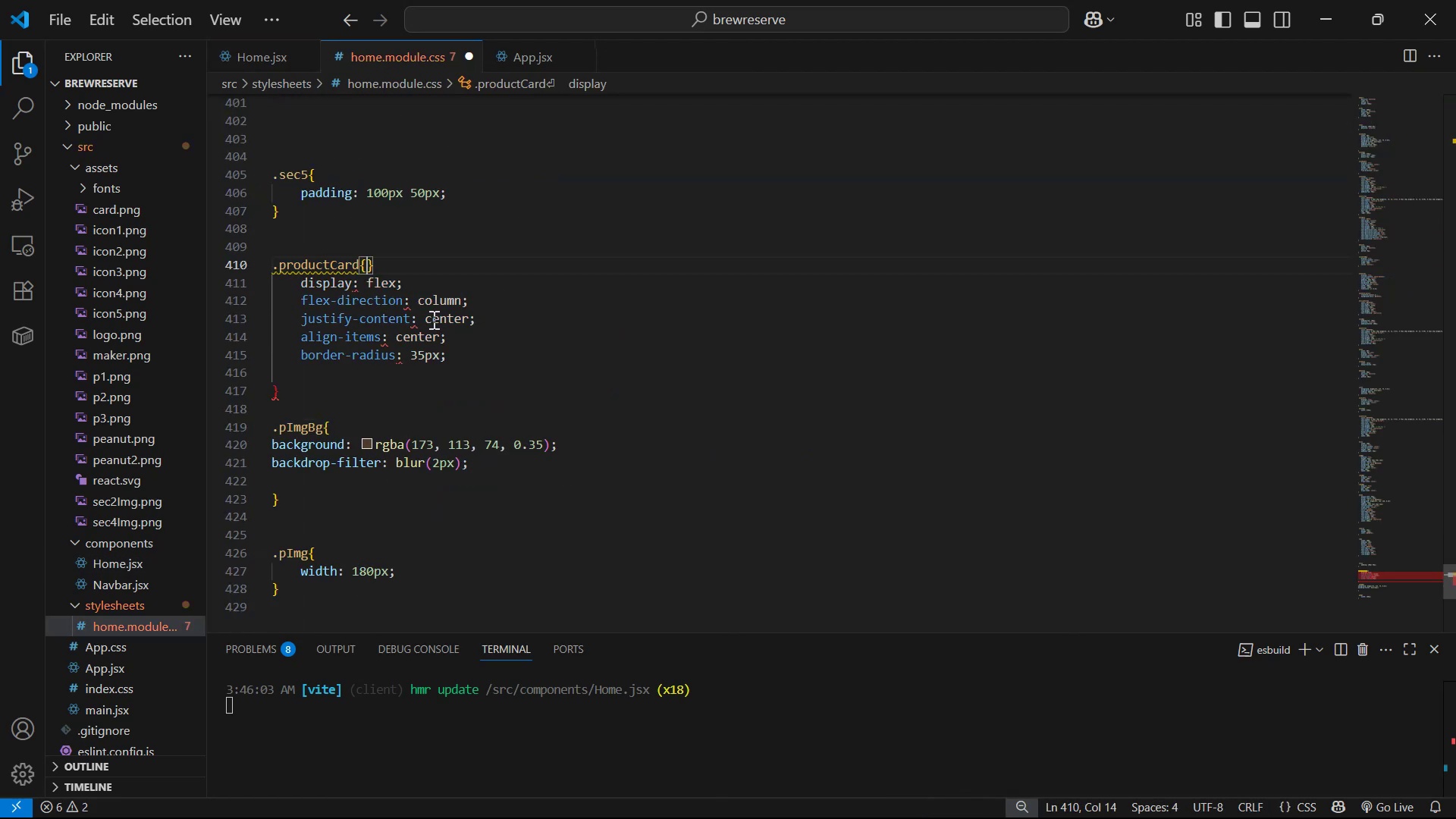 
hold_key(key=ControlLeft, duration=0.38)
 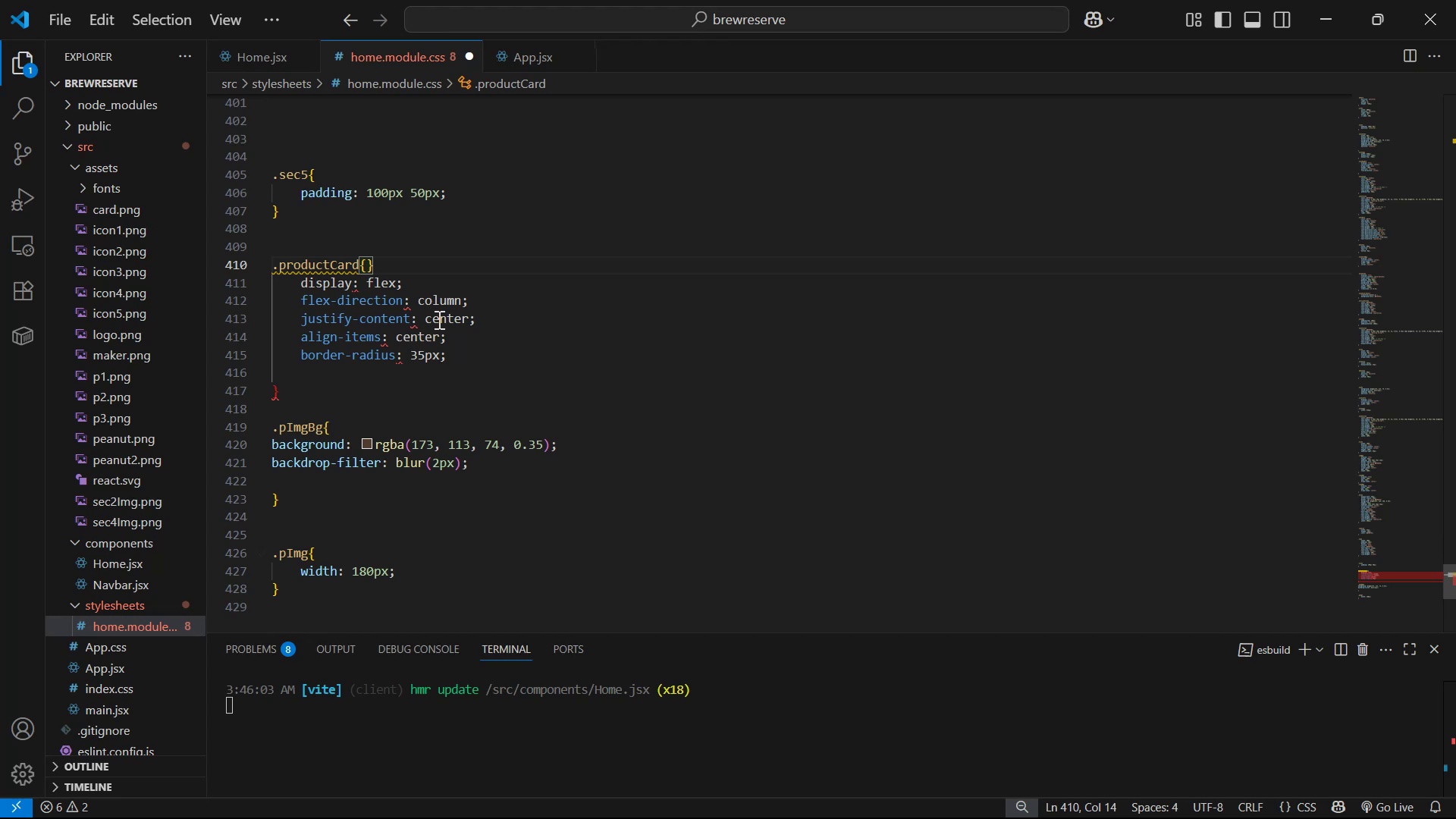 
key(ArrowRight)
 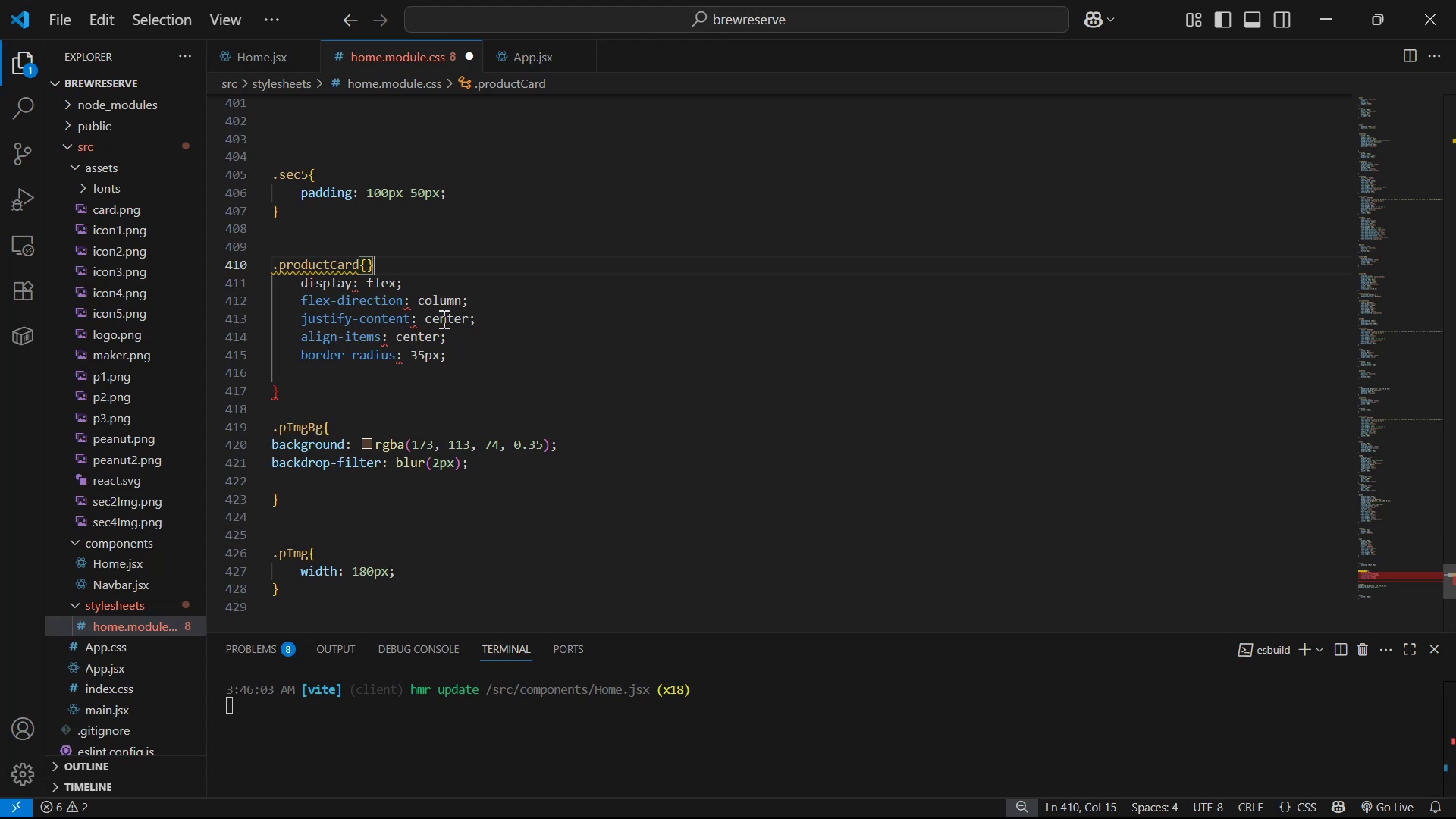 
key(Backspace)
 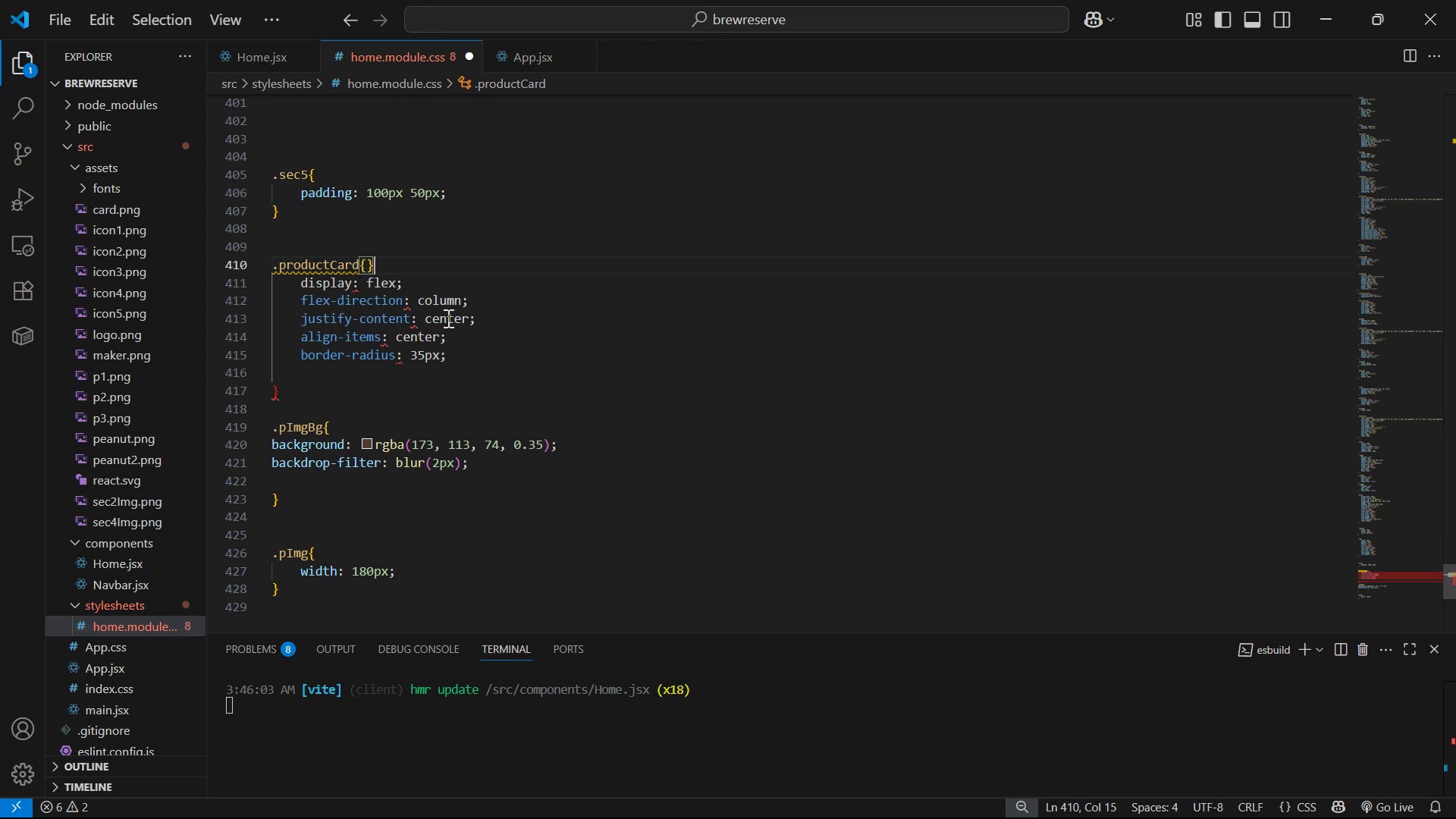 
key(Control+S)
 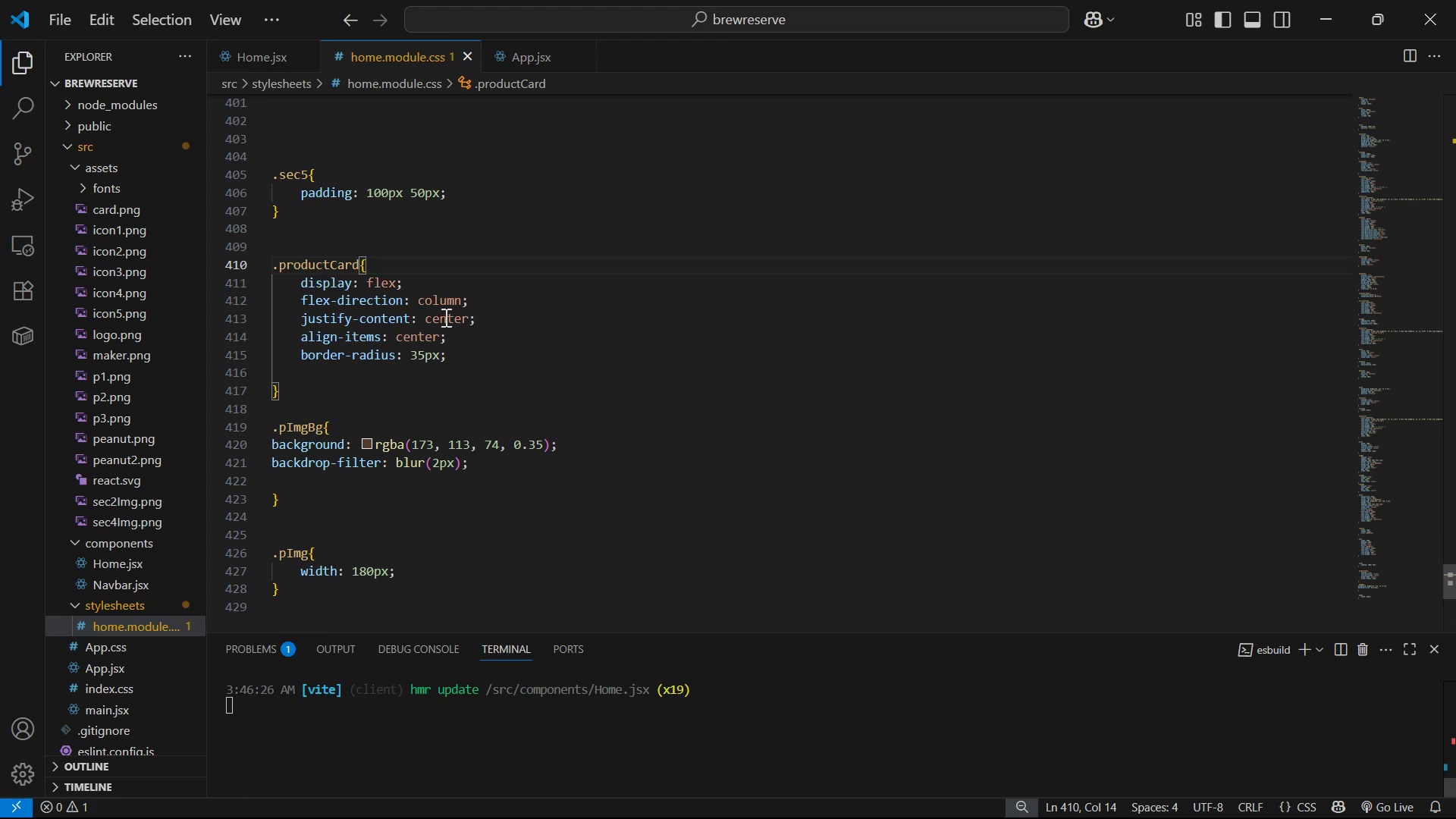 
key(Alt+AltLeft)
 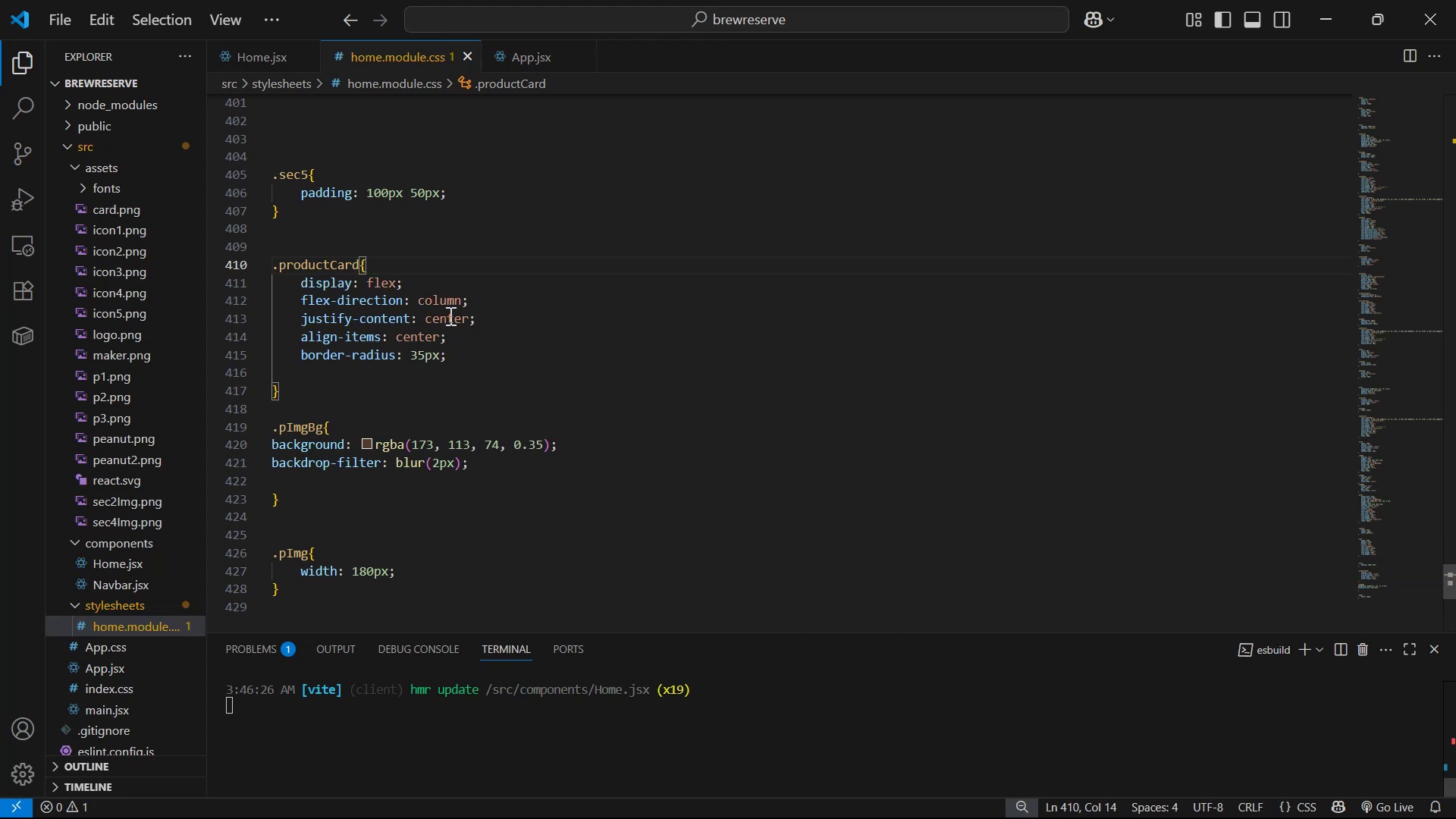 
key(Alt+Tab)
 